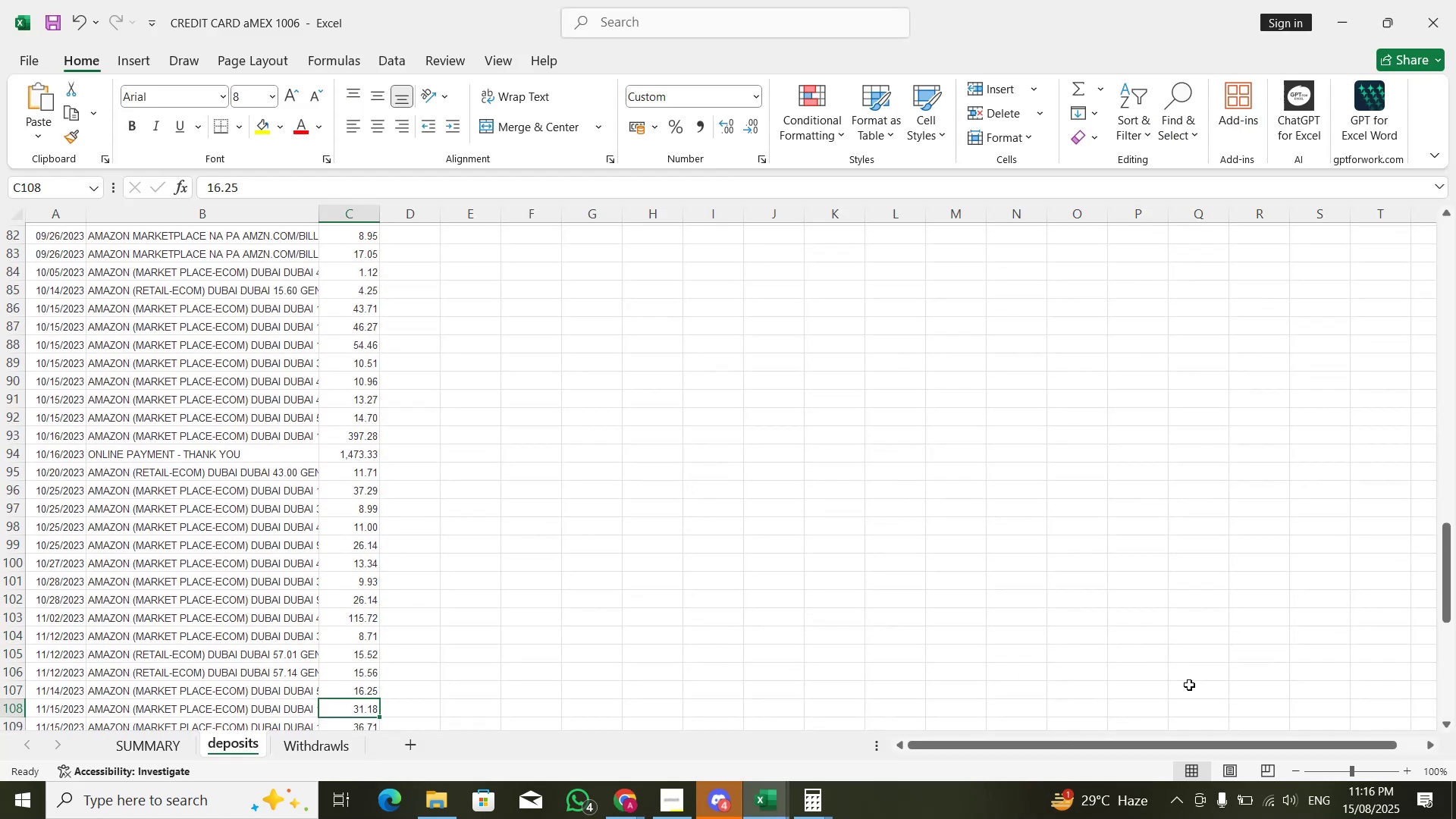 
key(ArrowDown)
 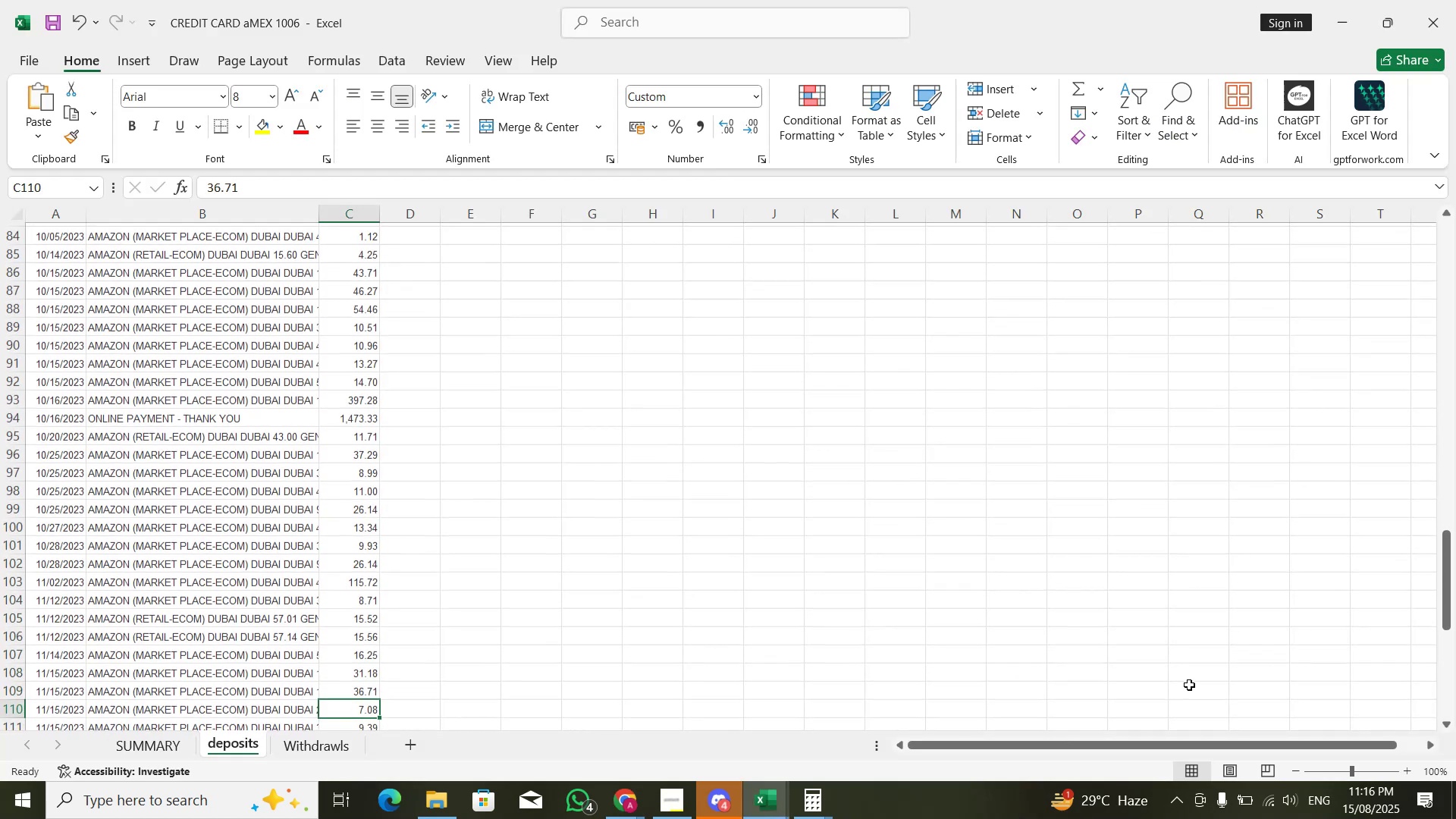 
key(ArrowDown)
 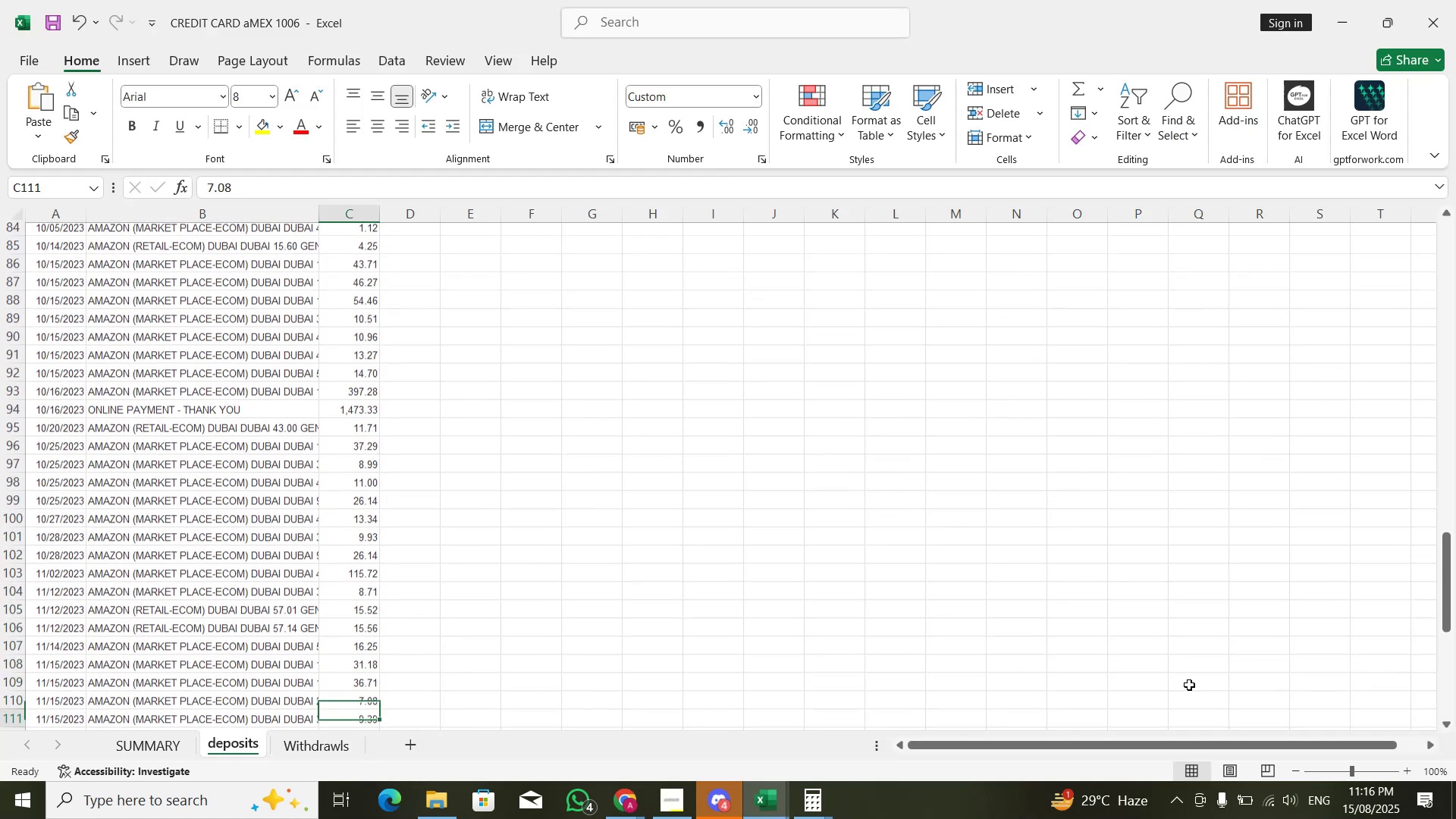 
key(ArrowDown)
 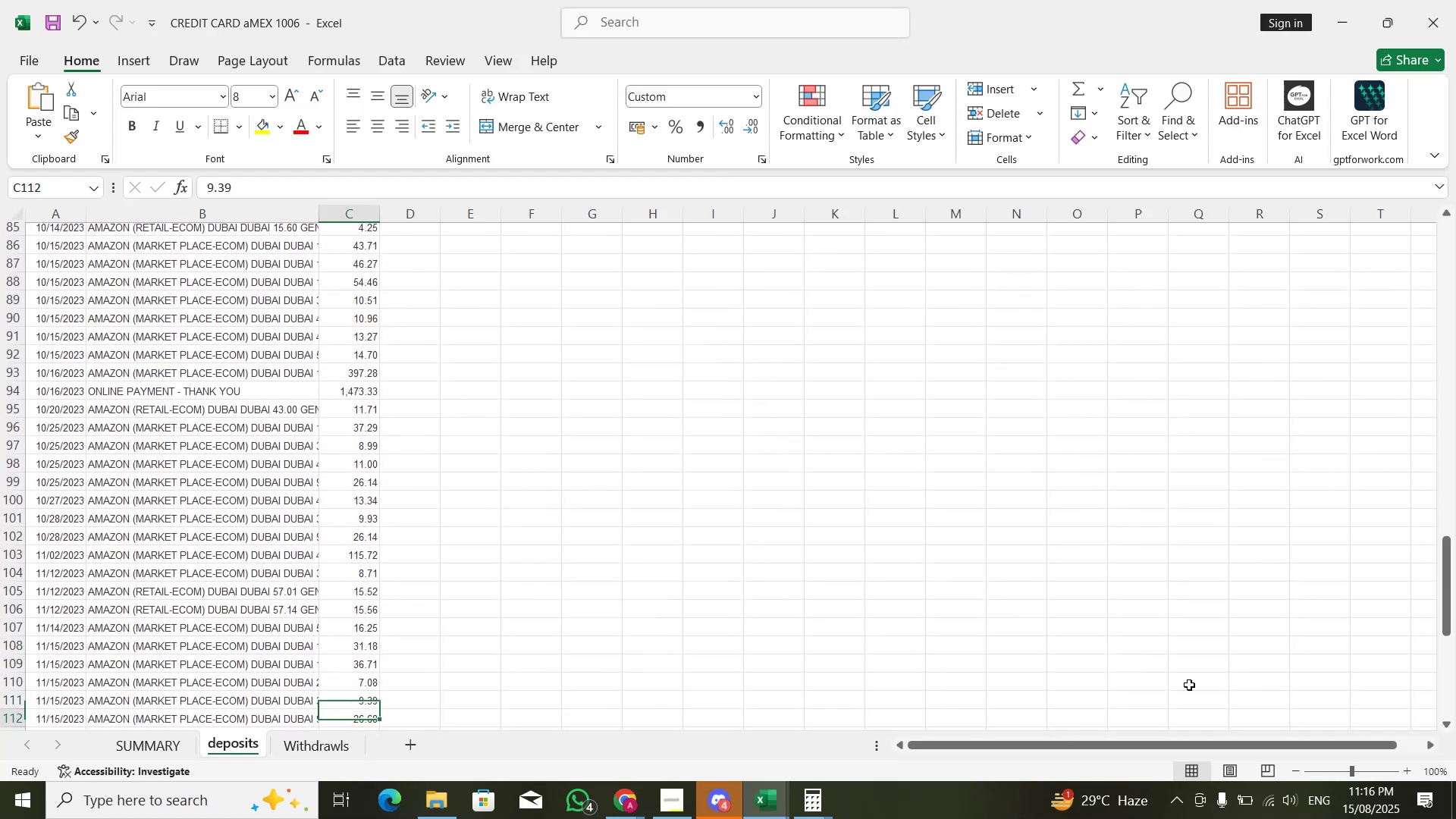 
key(ArrowDown)
 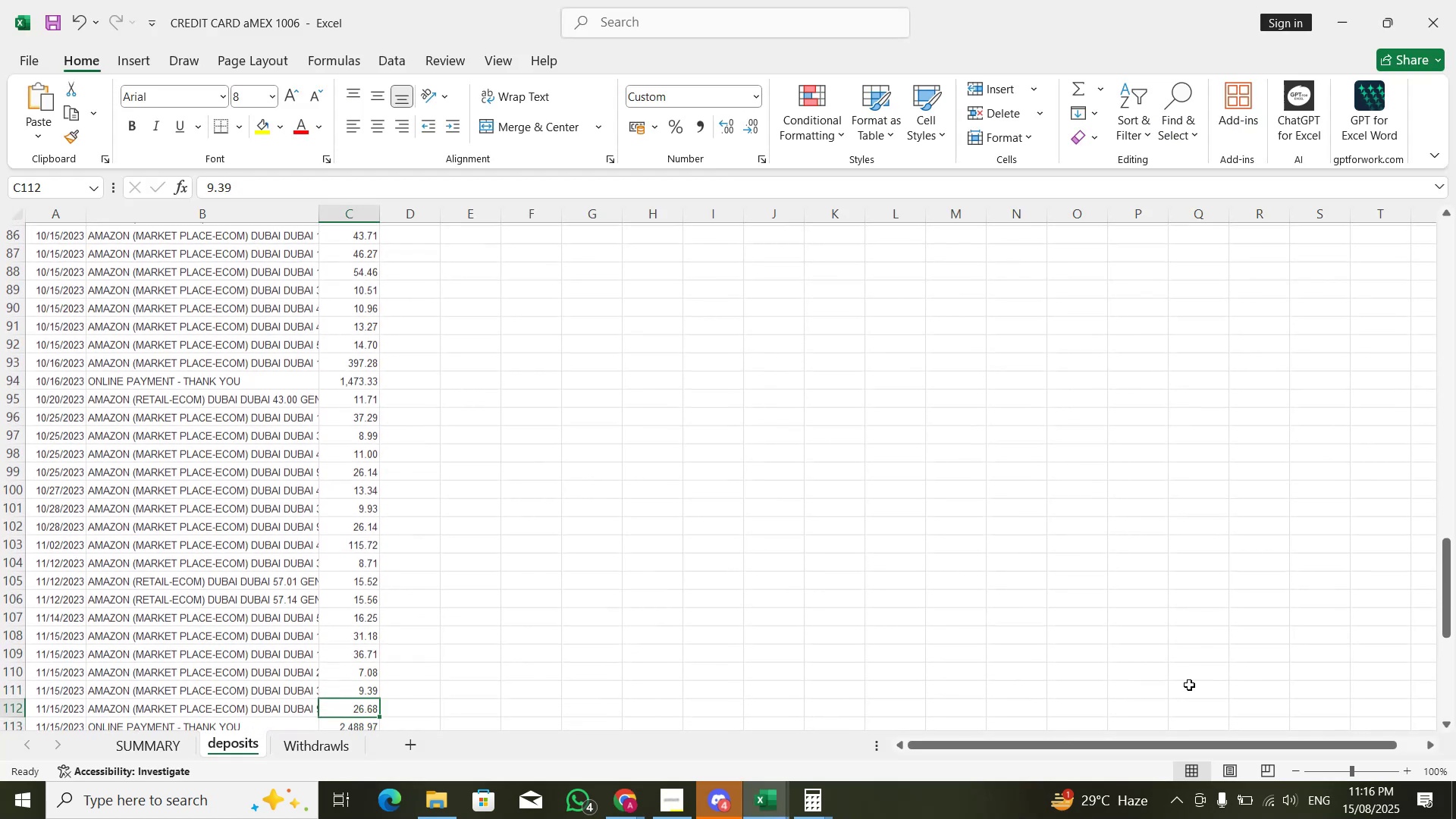 
key(ArrowDown)
 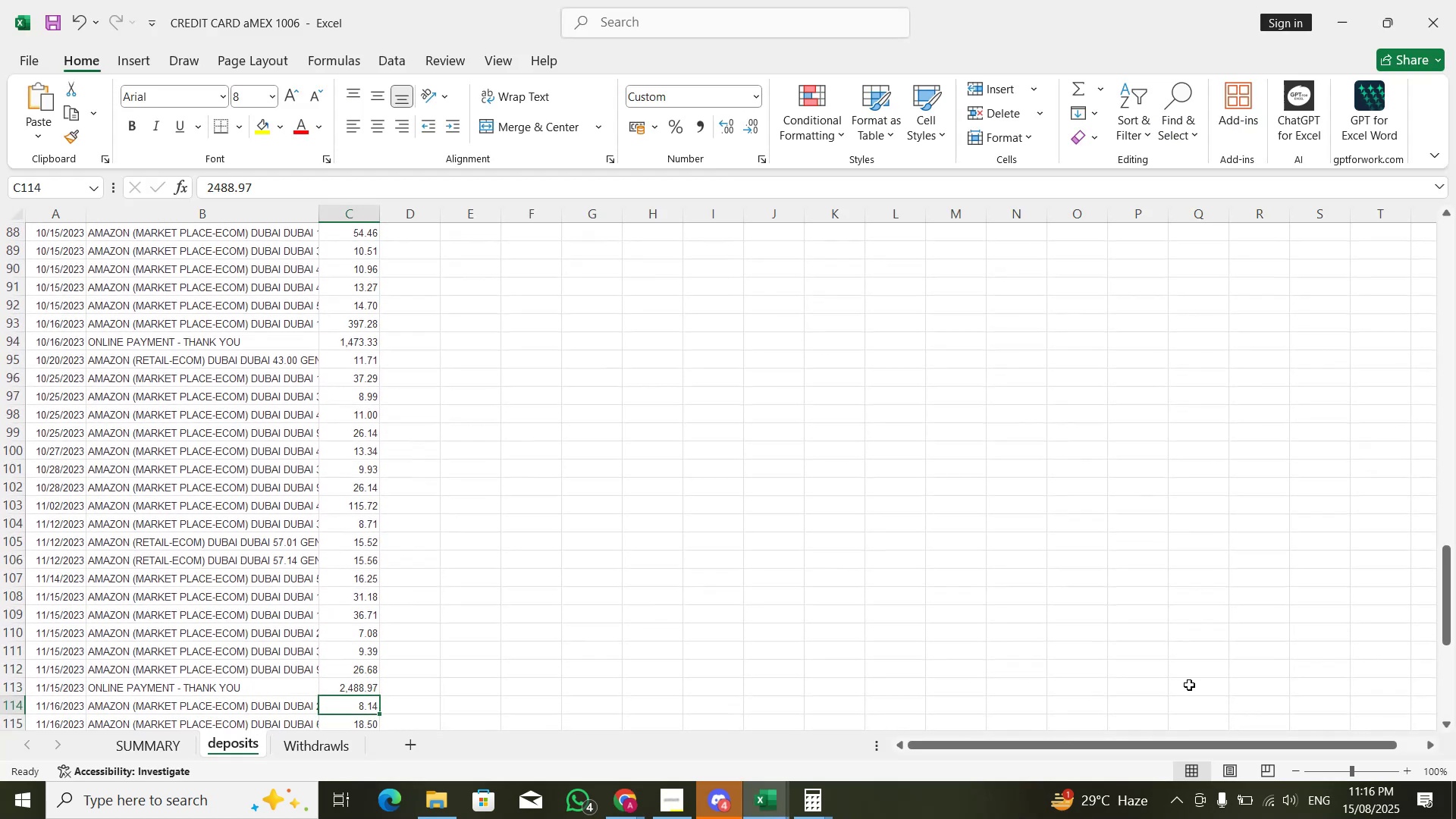 
key(ArrowUp)
 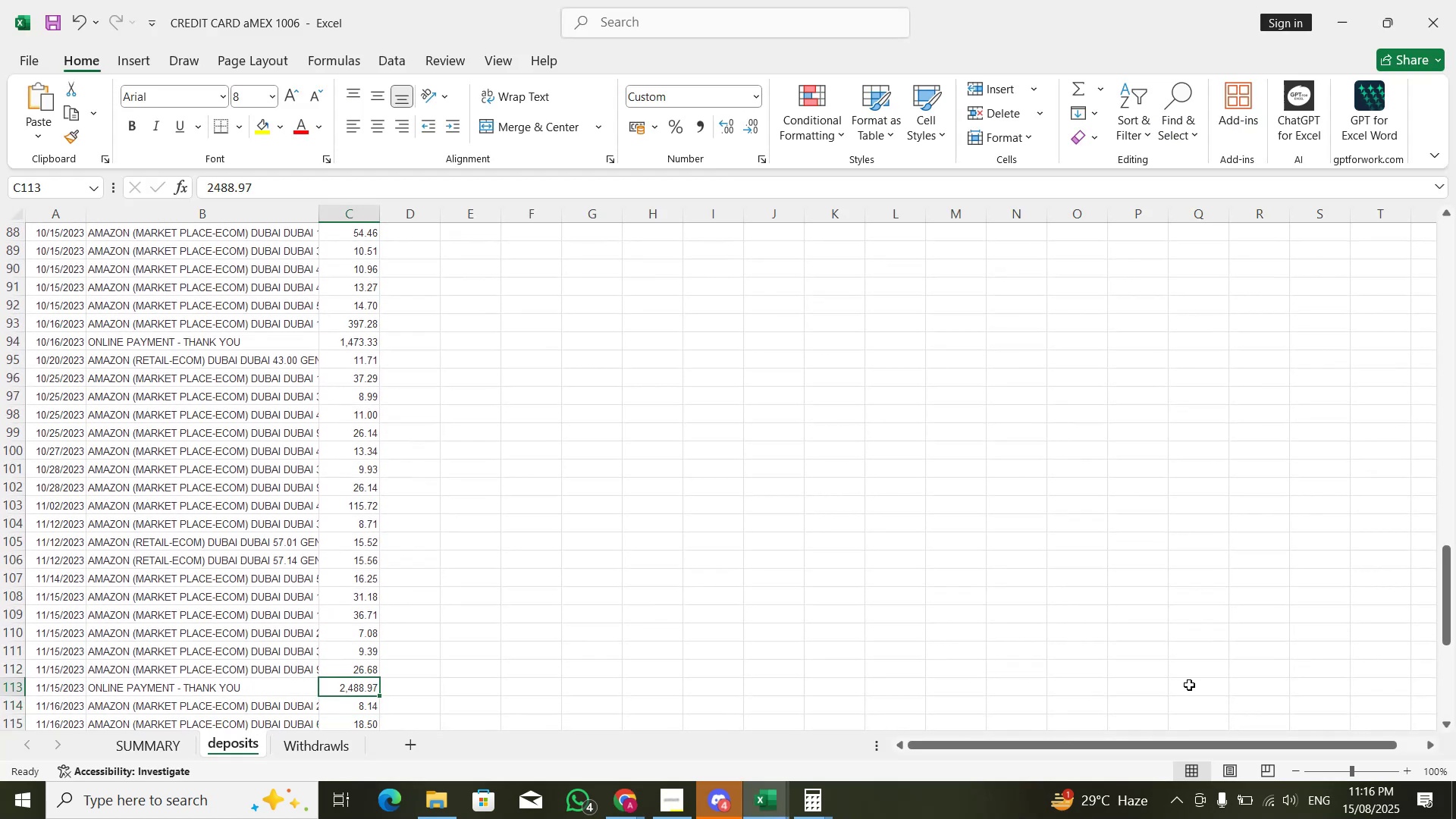 
key(Alt+AltLeft)
 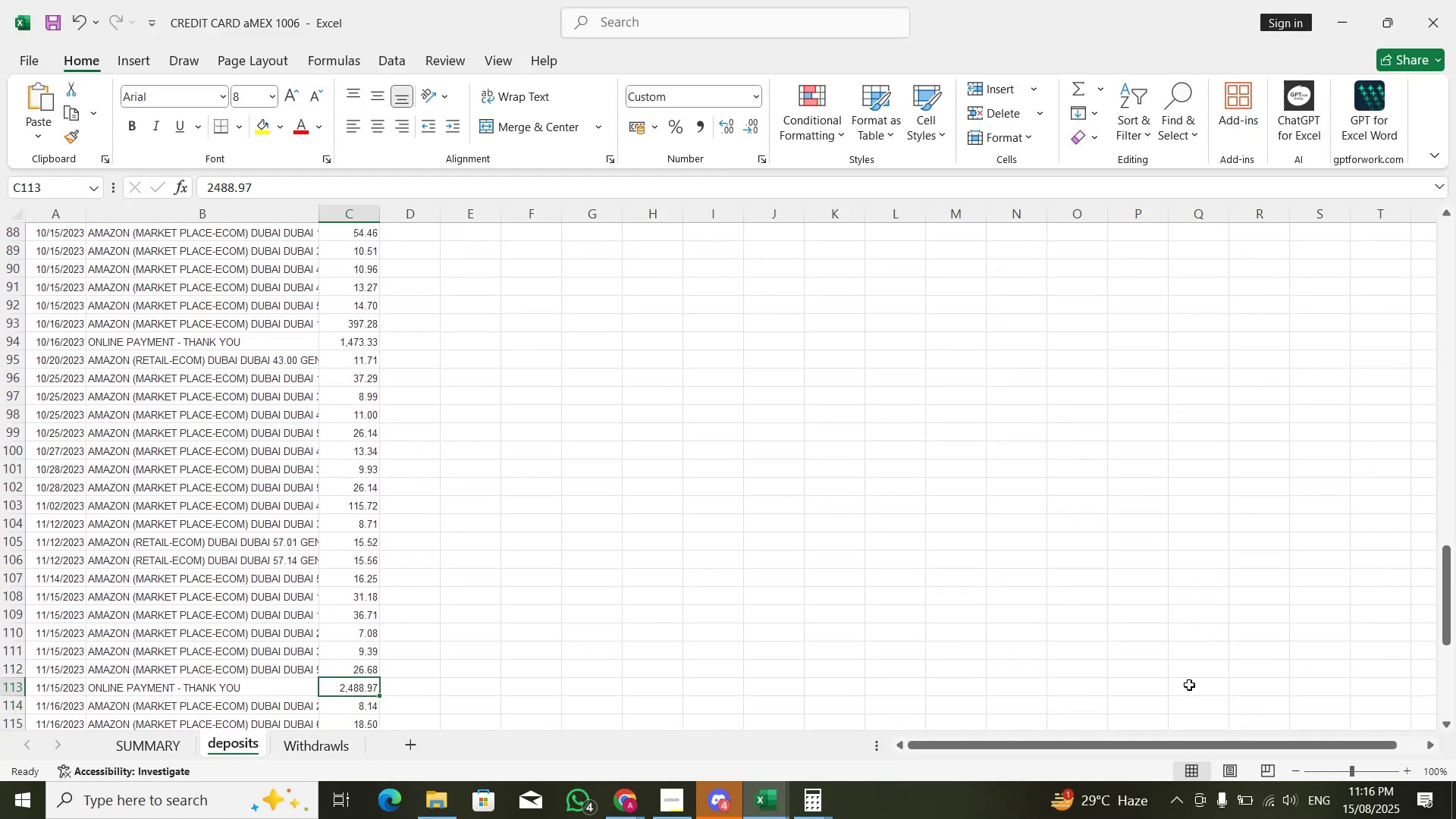 
key(Alt+Tab)
 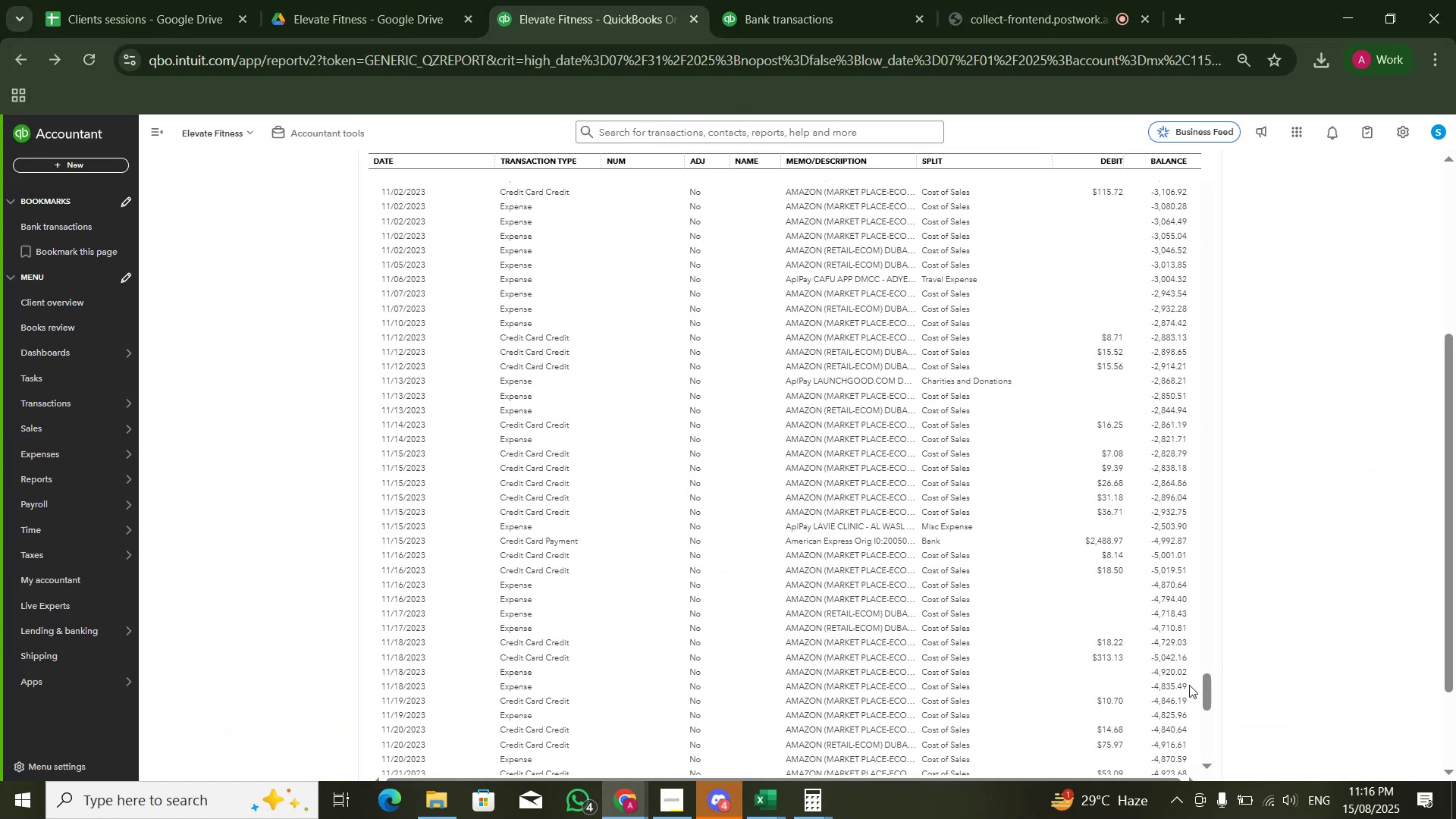 
key(ArrowDown)
 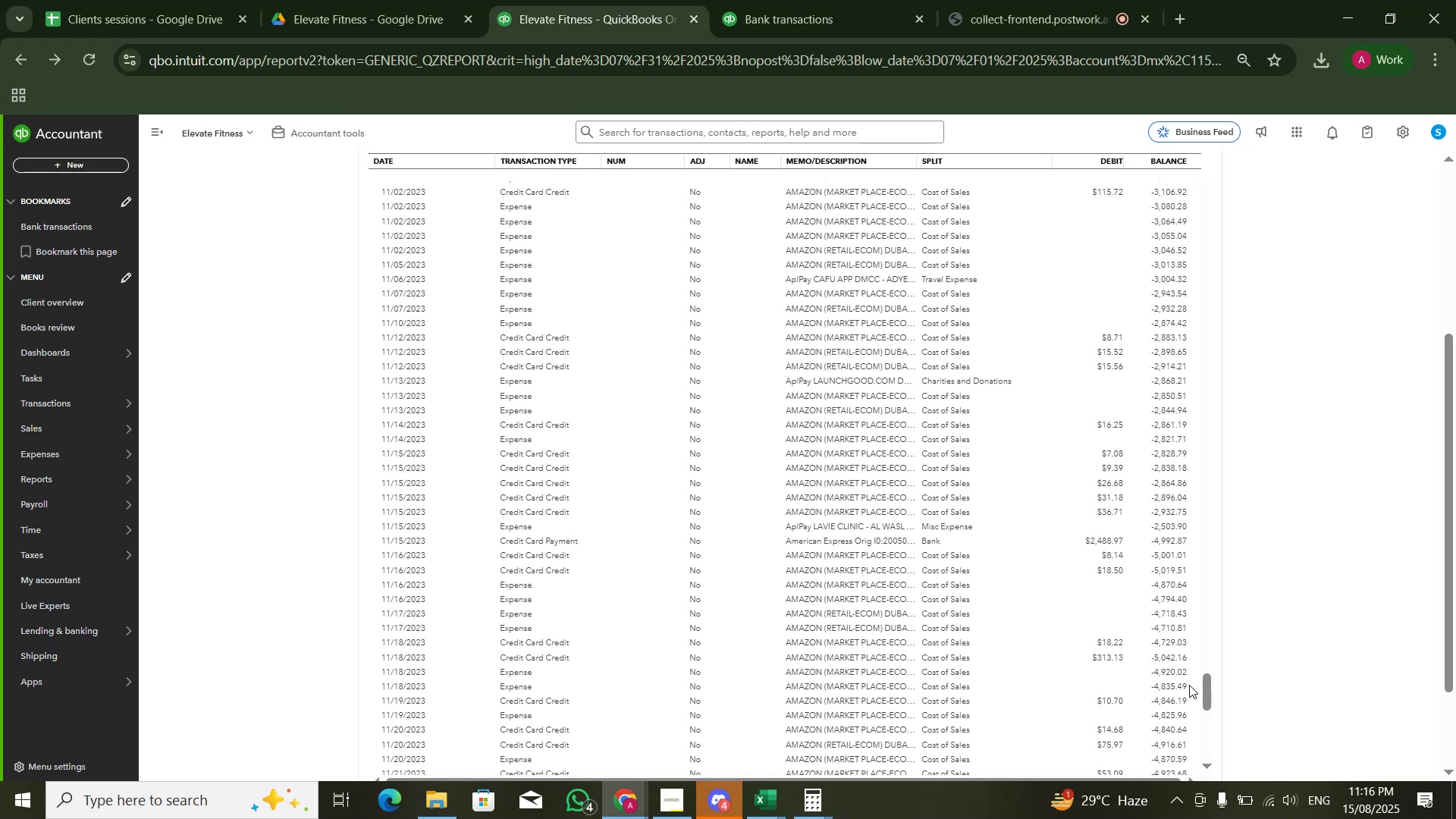 
key(ArrowDown)
 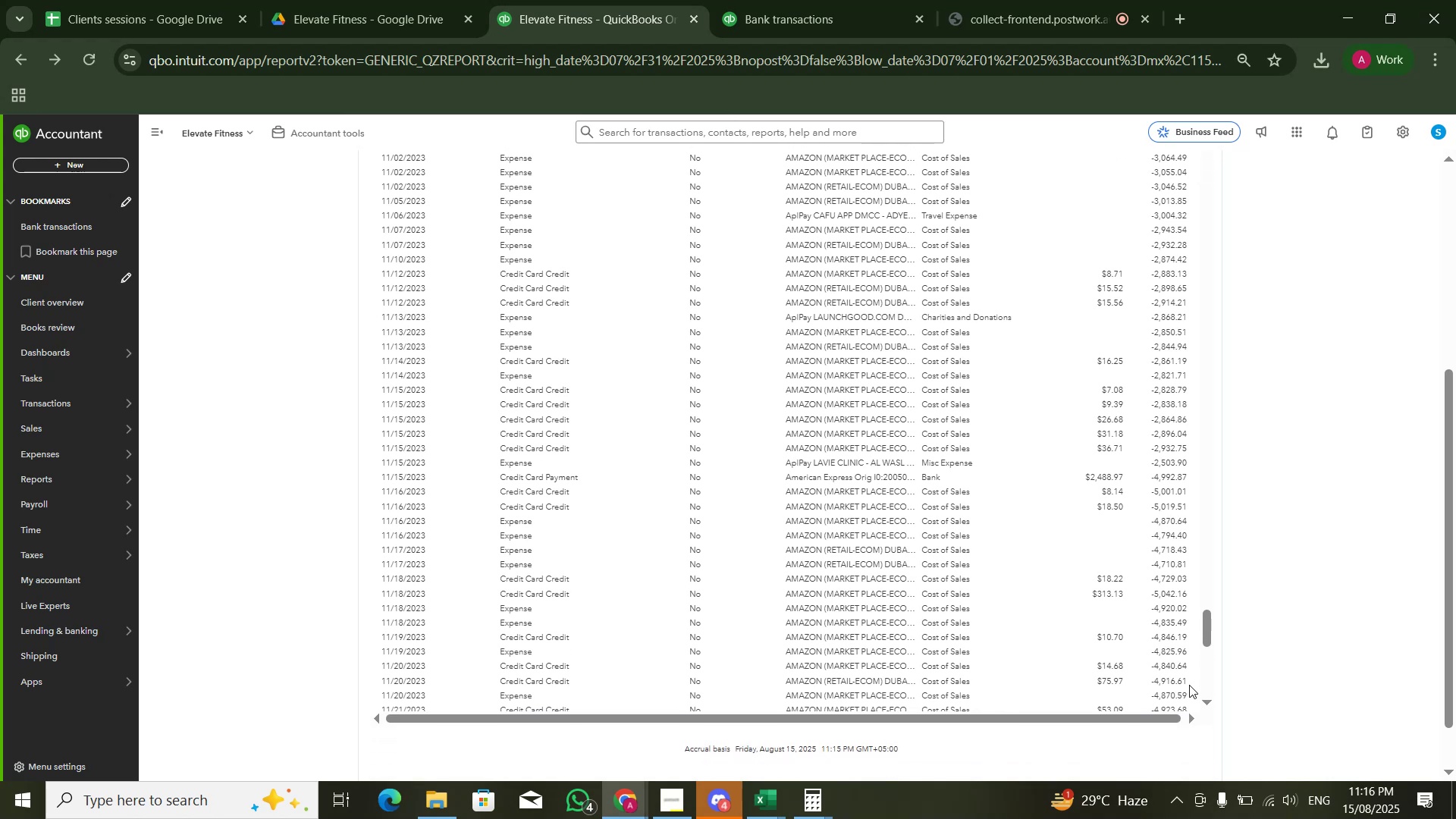 
key(ArrowDown)
 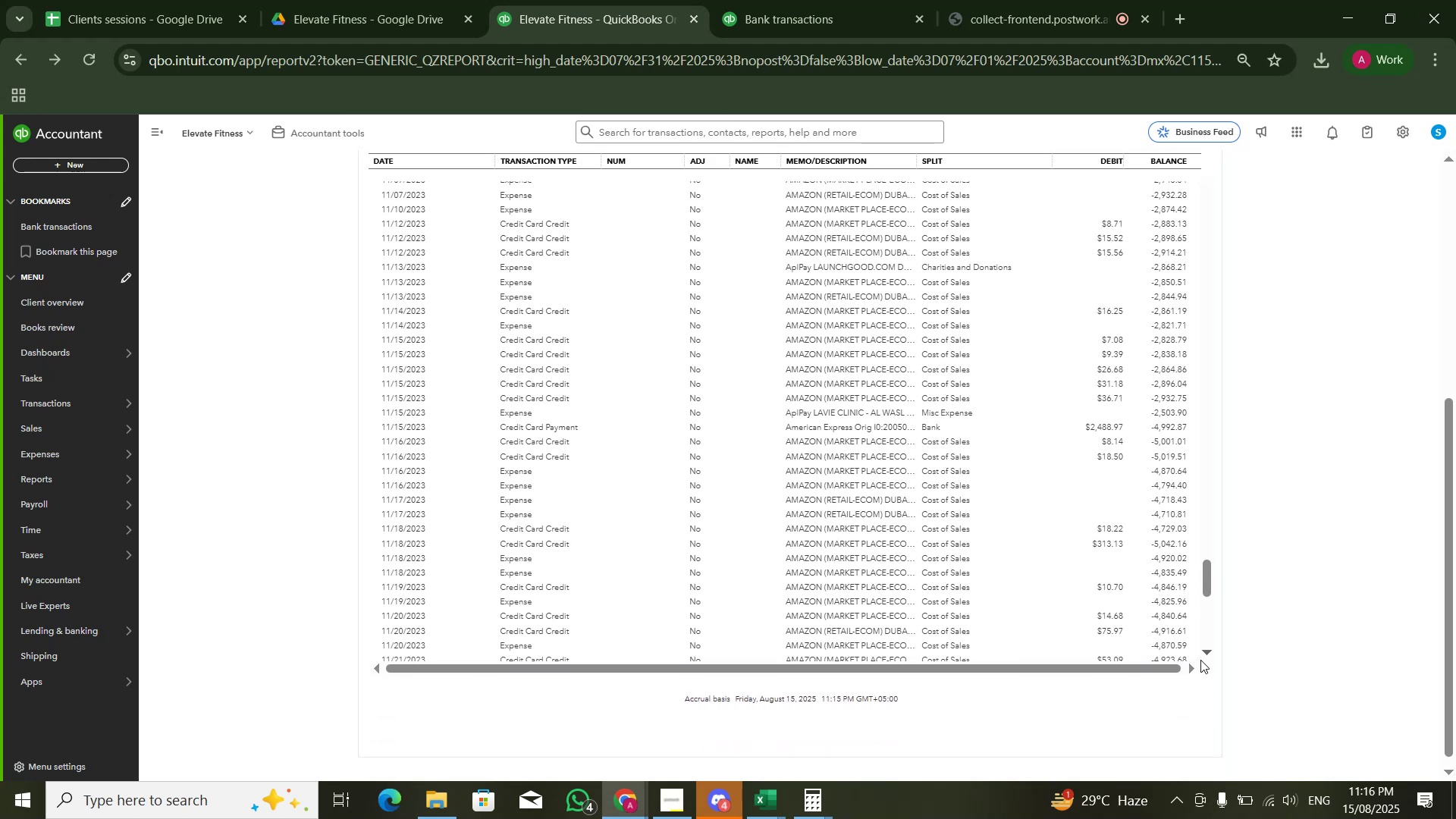 
double_click([1201, 659])
 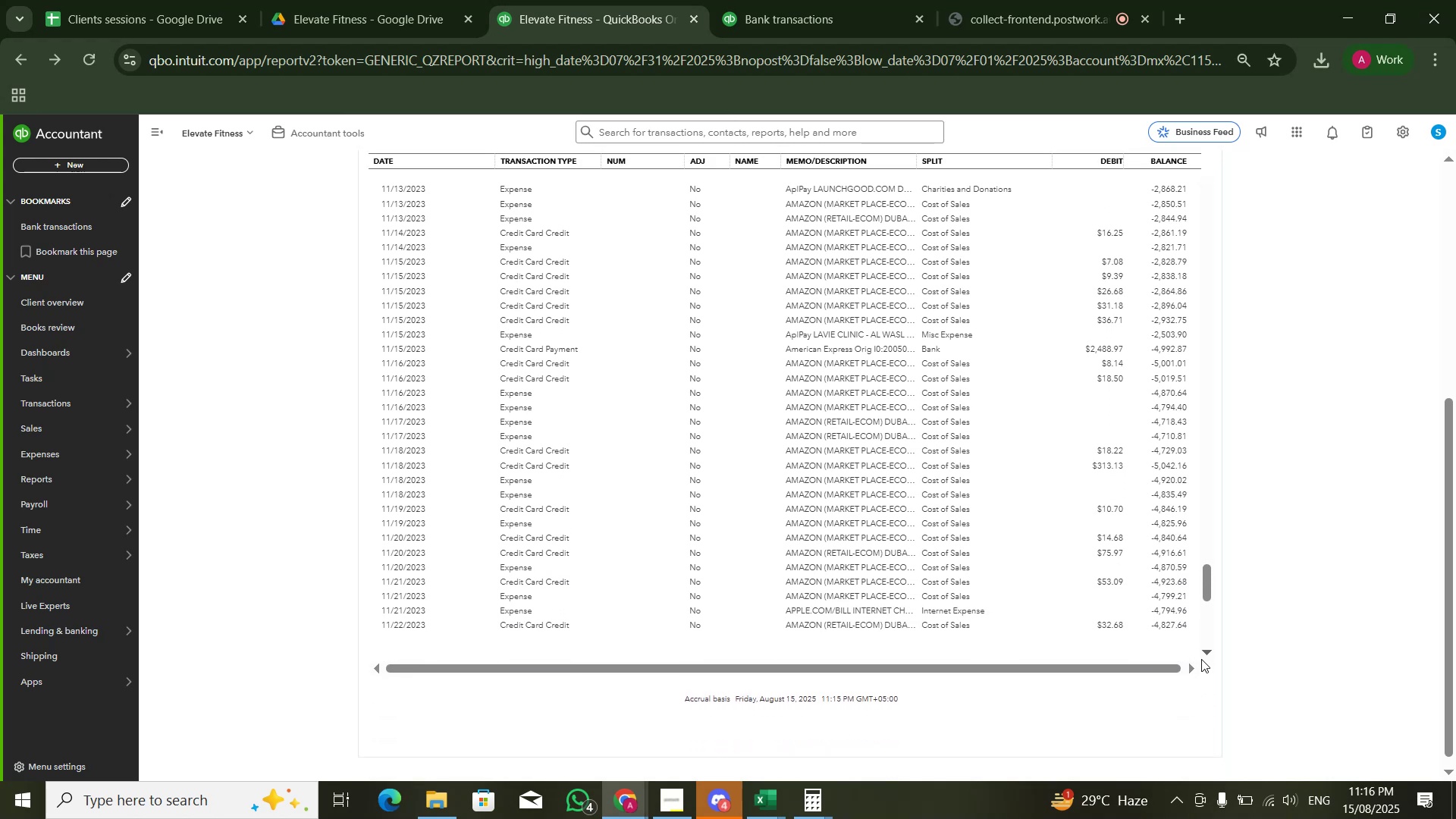 
triple_click([1201, 659])
 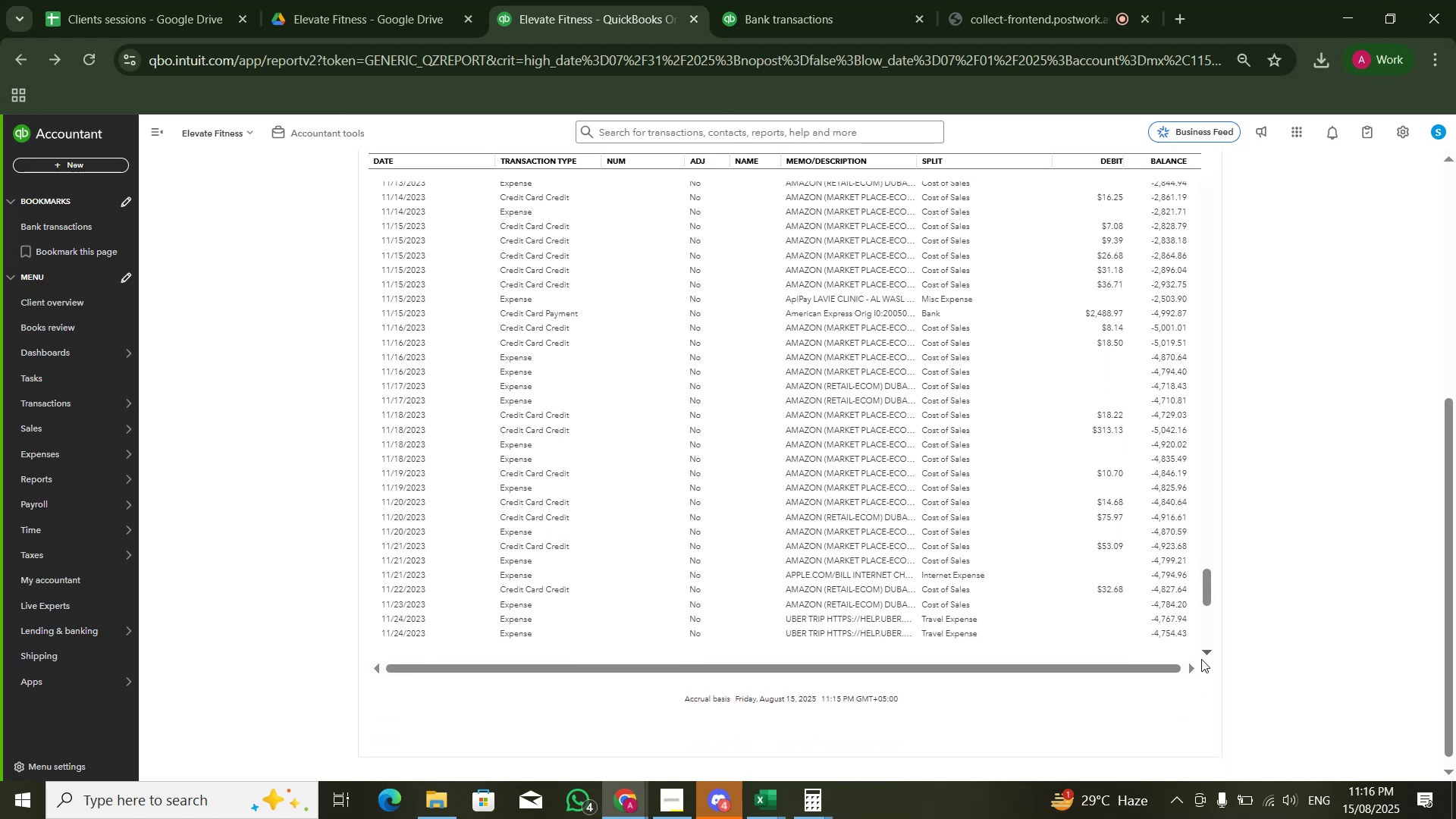 
triple_click([1201, 659])
 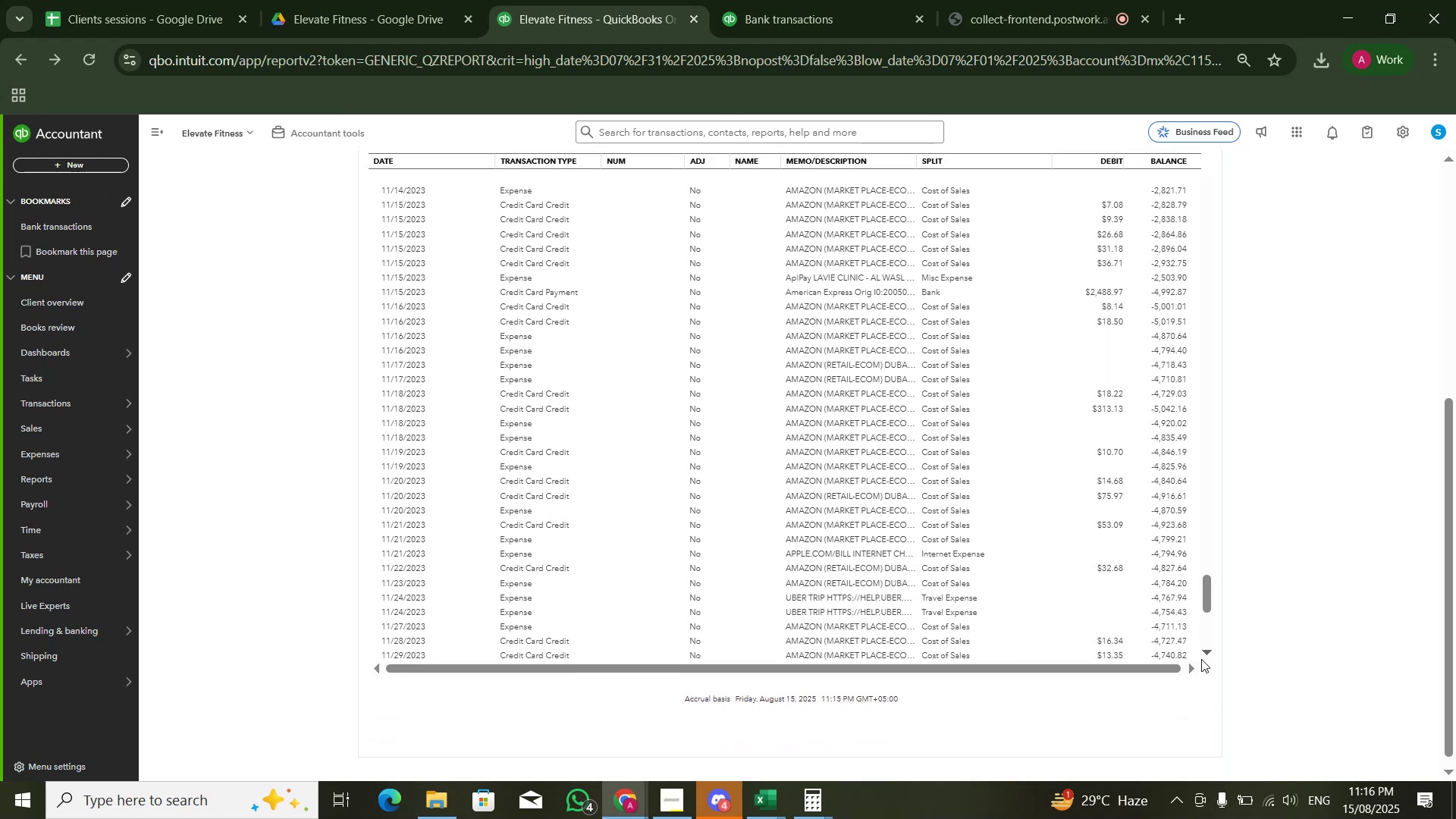 
key(Alt+AltLeft)
 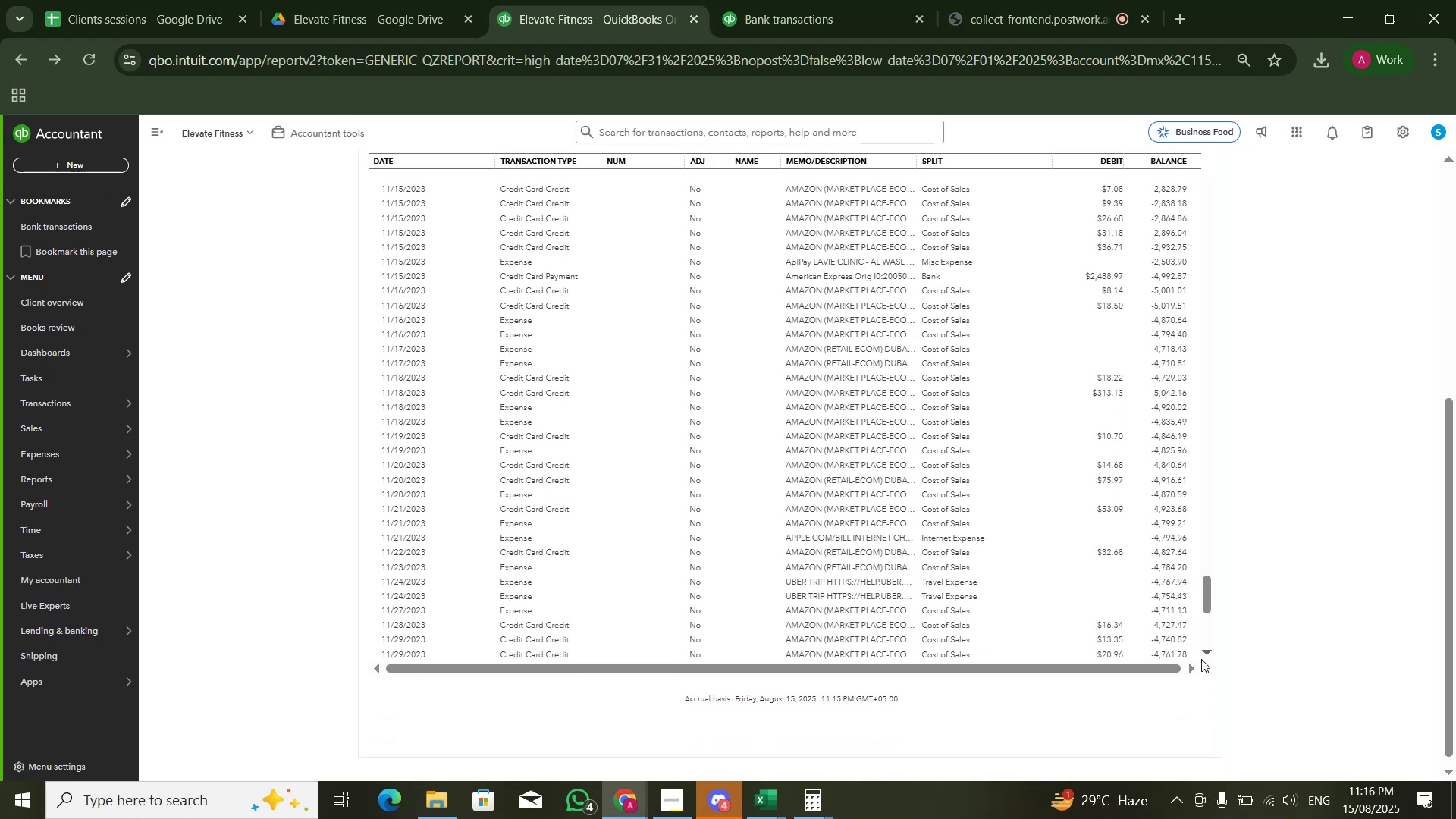 
triple_click([1201, 659])
 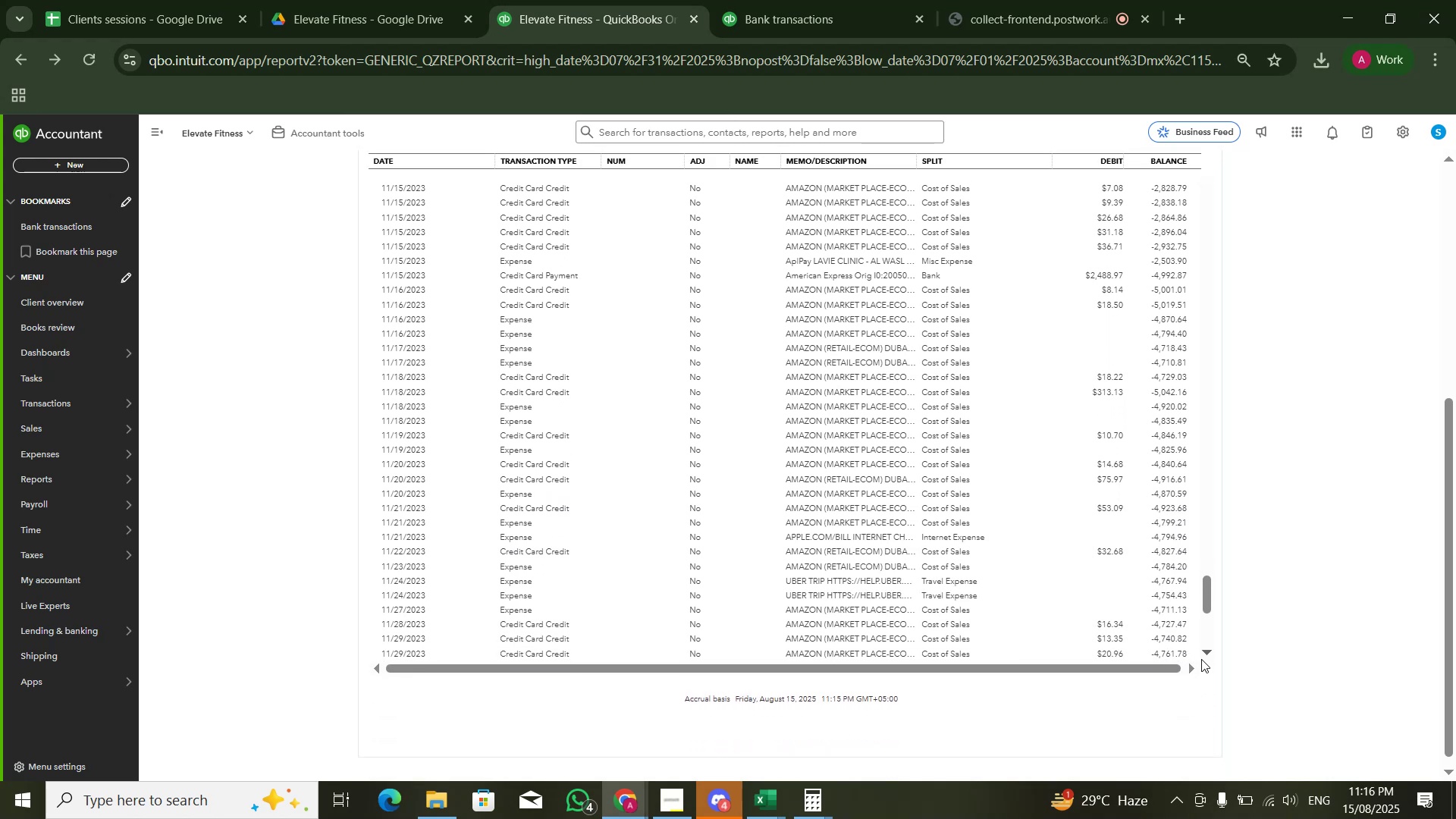 
key(Alt+Tab)
 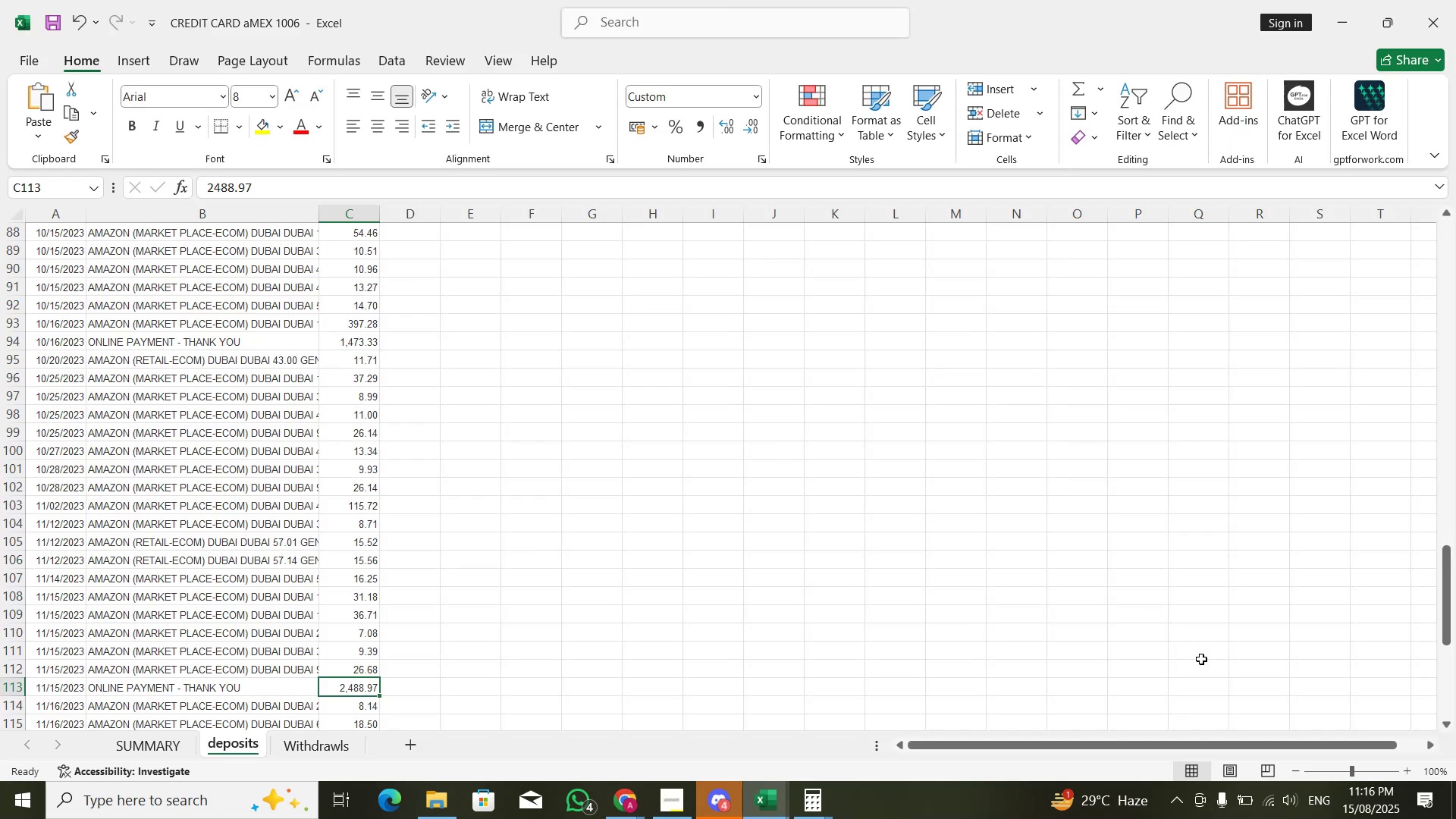 
key(Alt+AltLeft)
 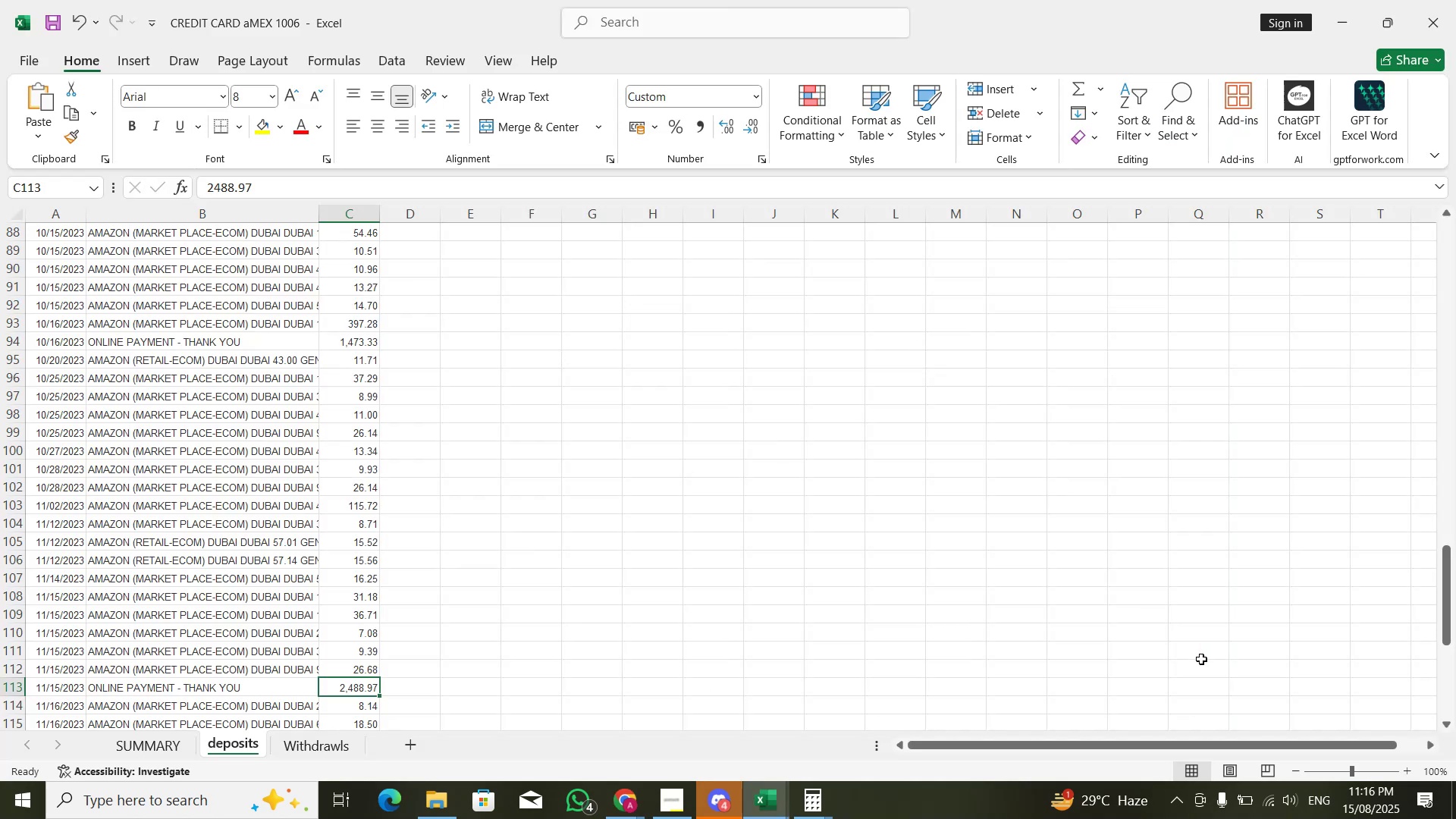 
key(Alt+Tab)
 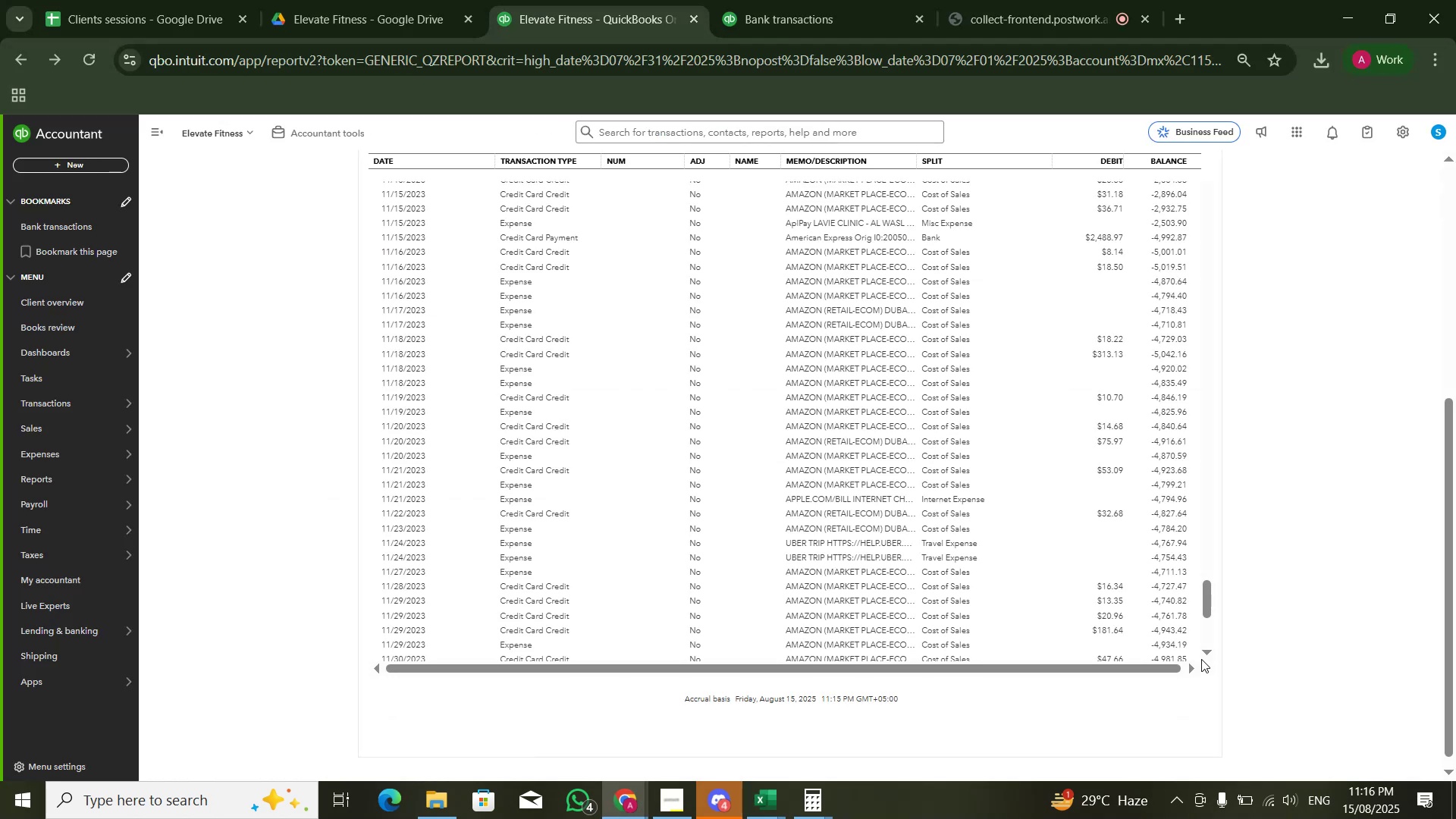 
left_click([1201, 659])
 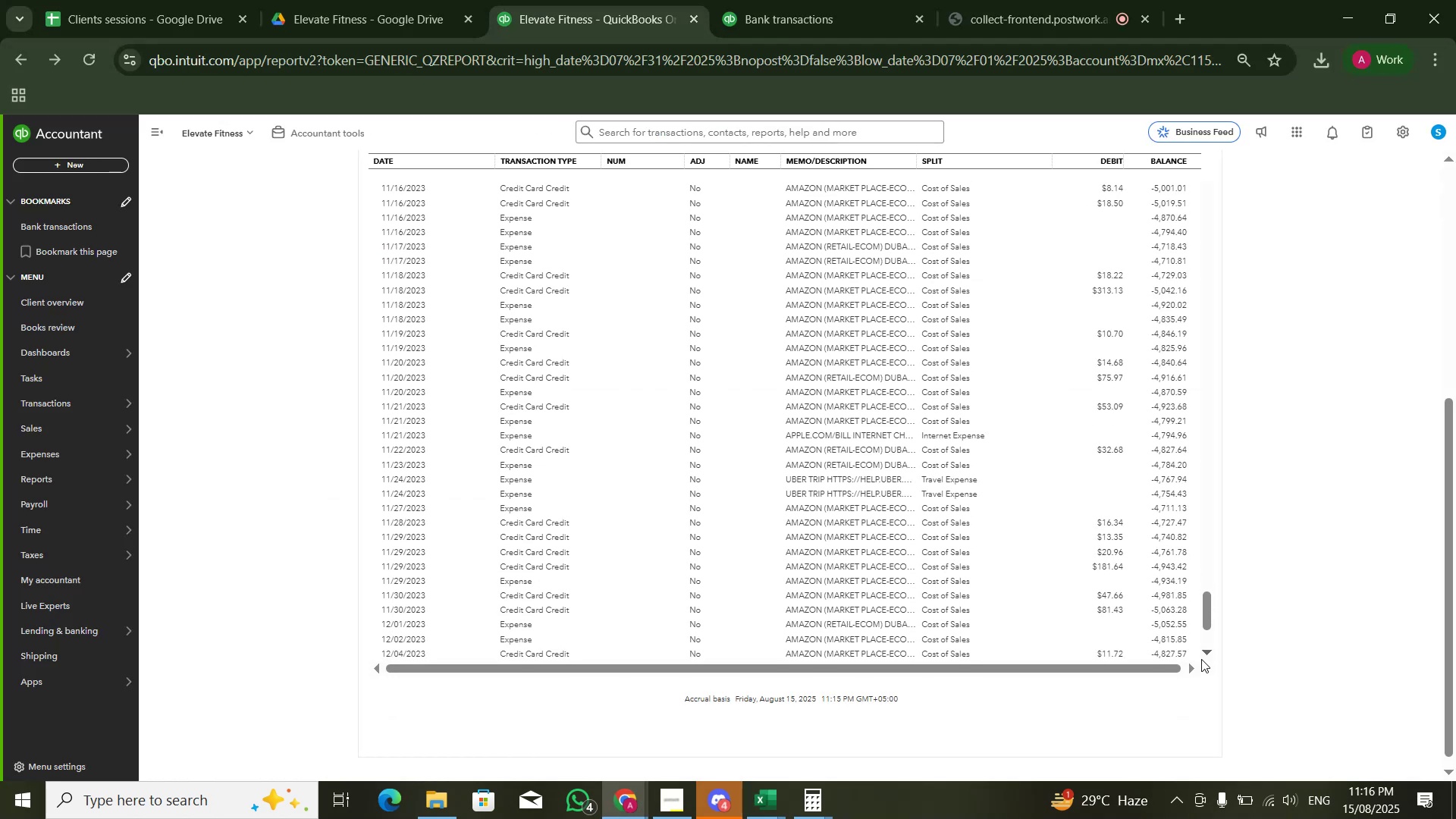 
key(Alt+AltLeft)
 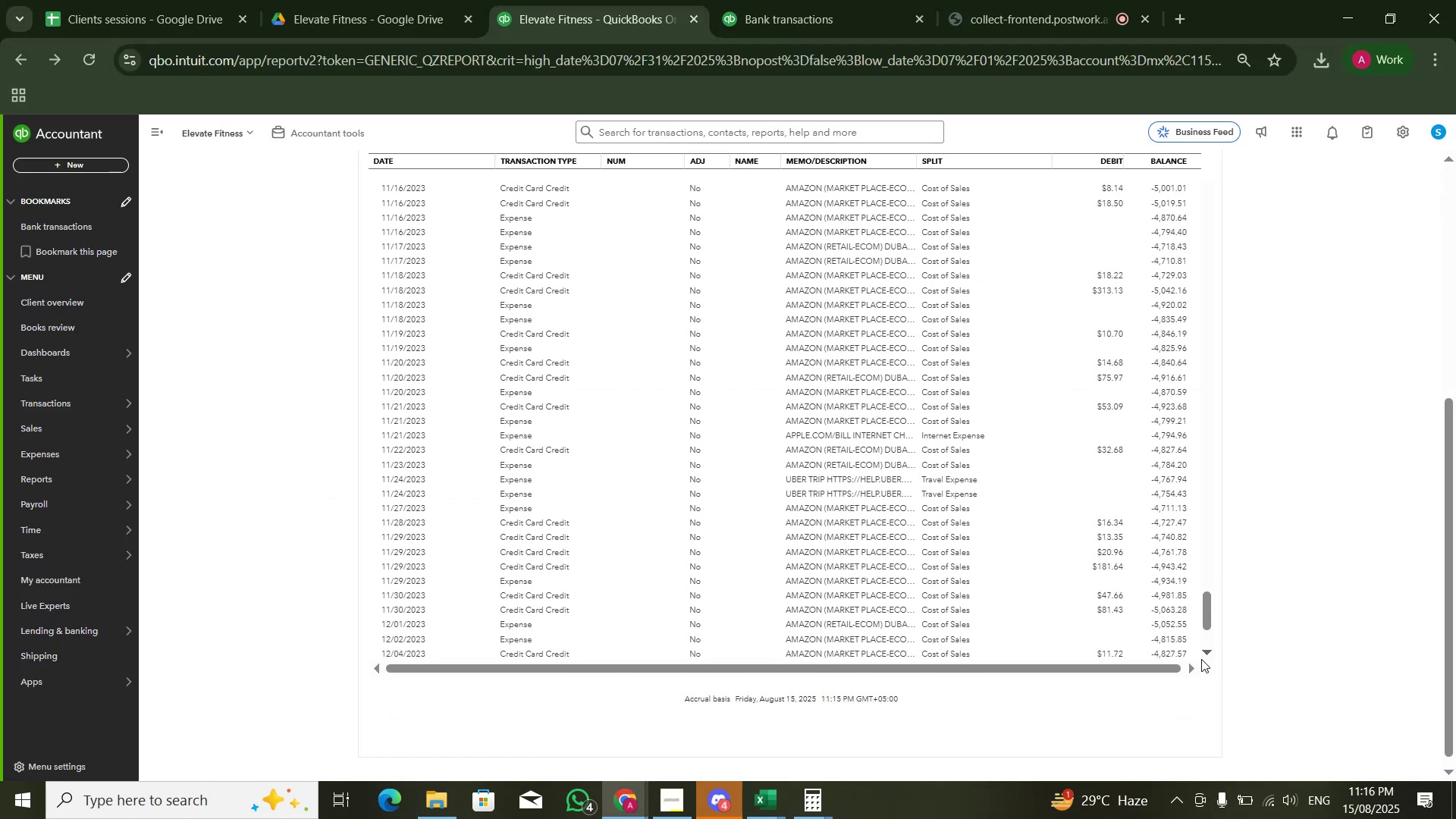 
key(Alt+Tab)
 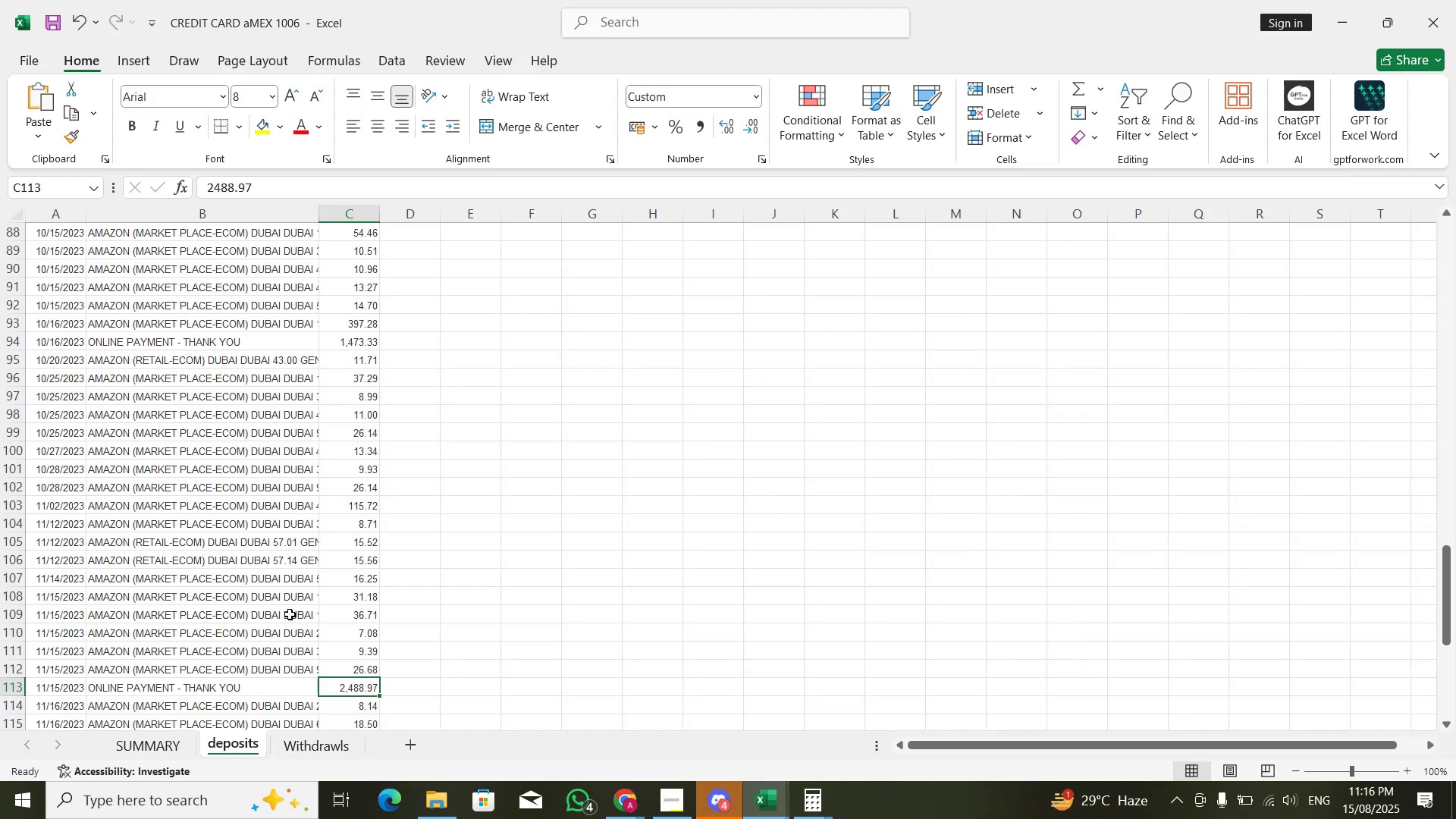 
key(ArrowDown)
 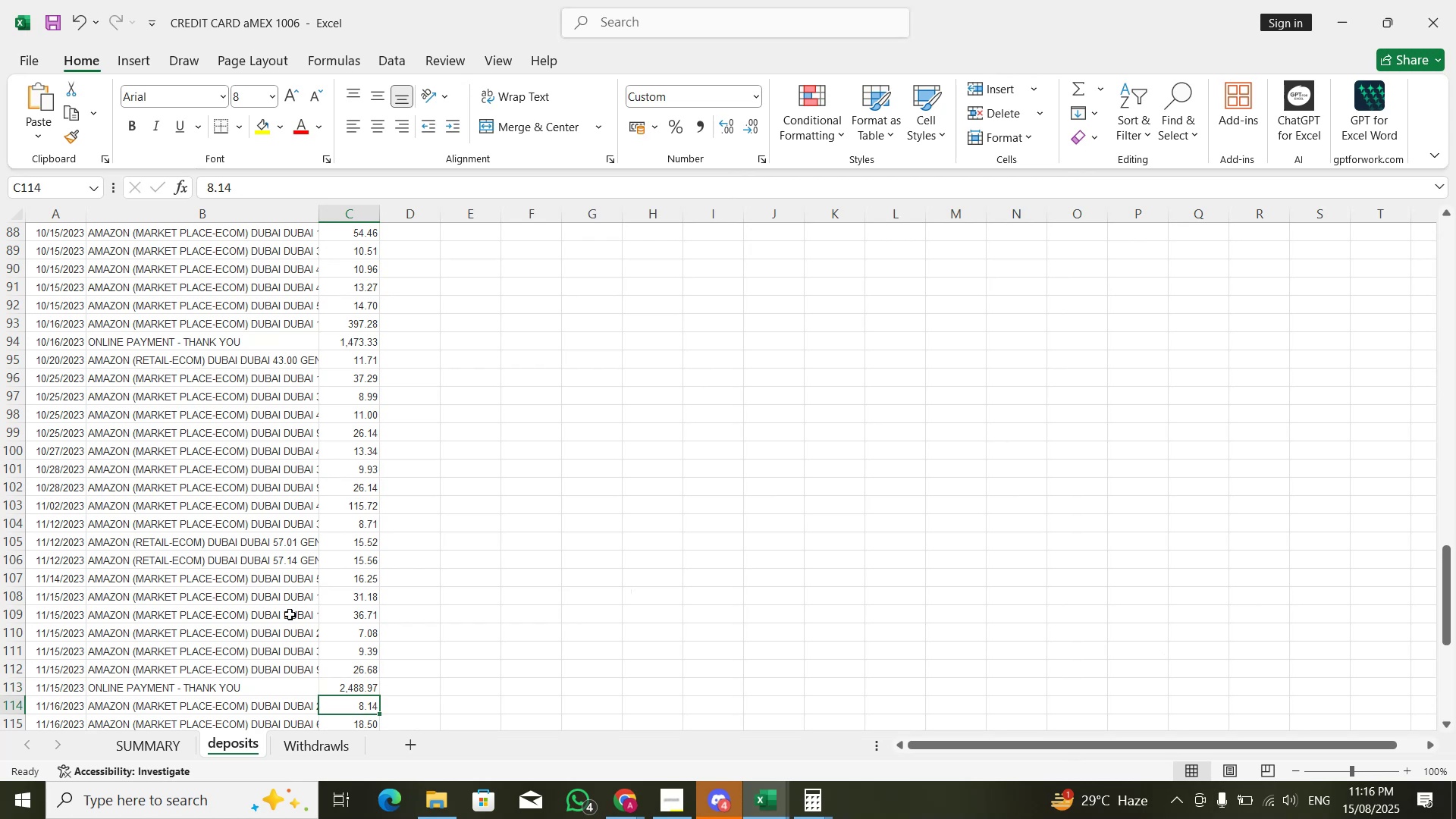 
key(ArrowDown)
 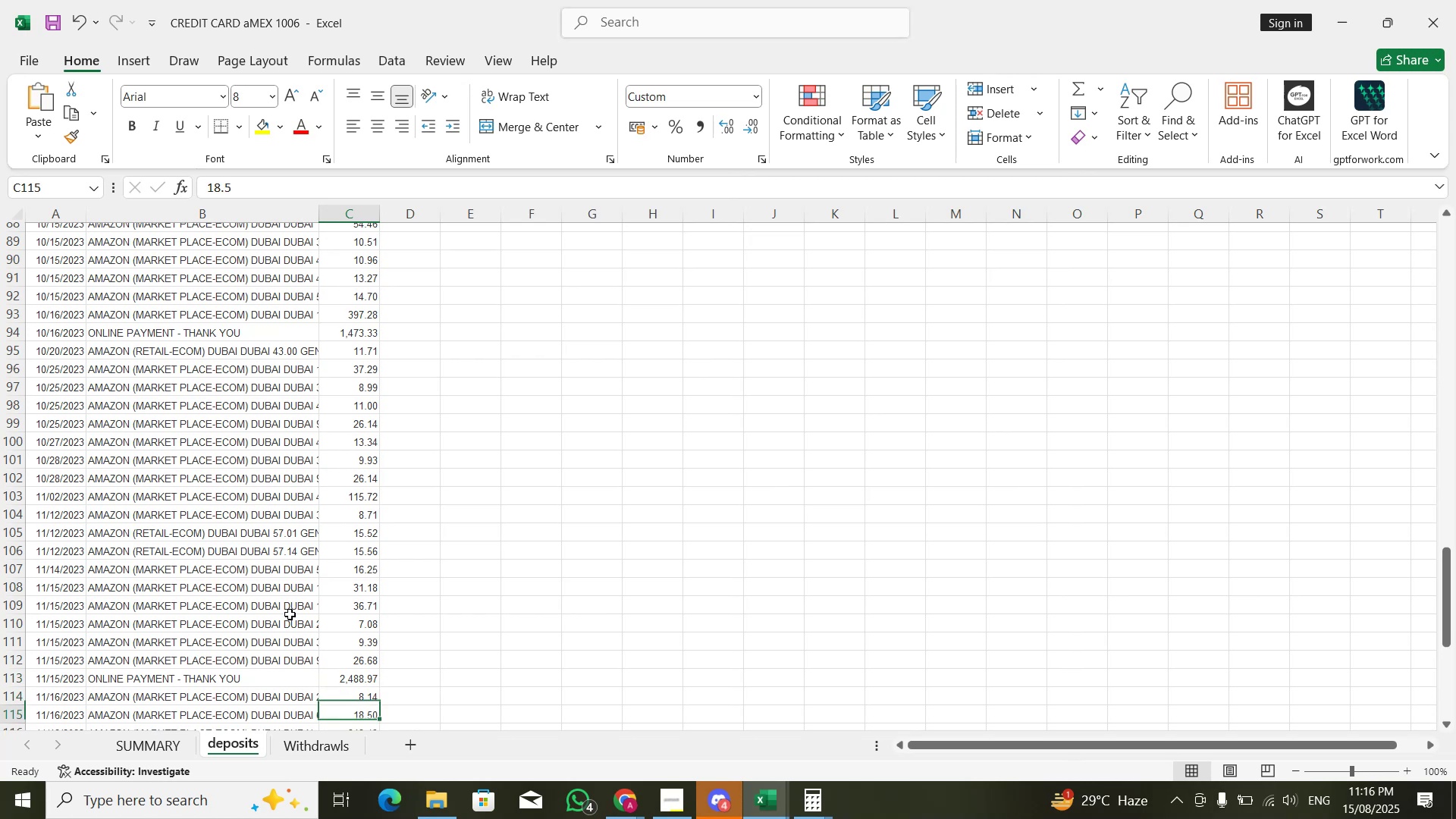 
key(ArrowDown)
 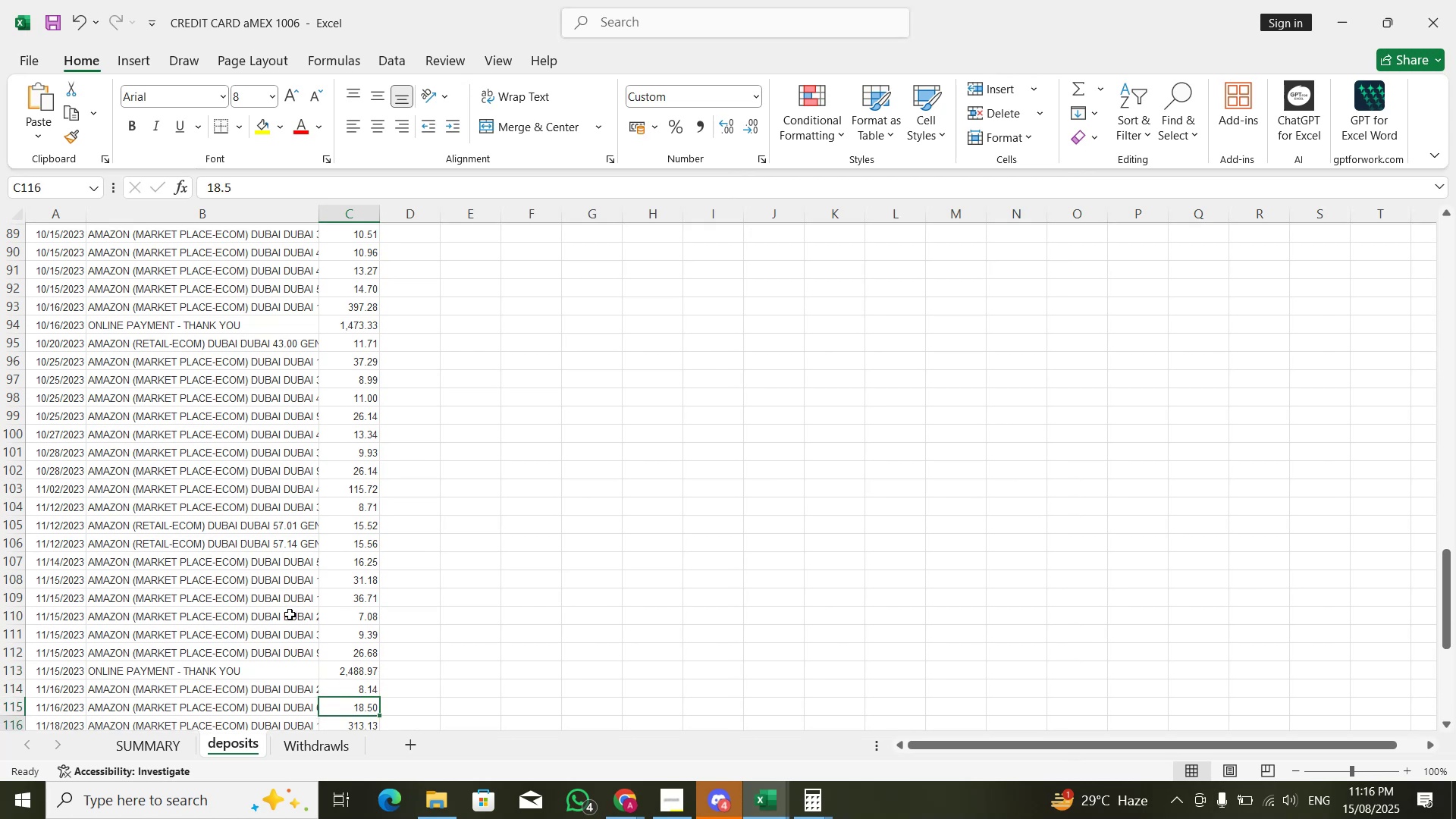 
key(ArrowDown)
 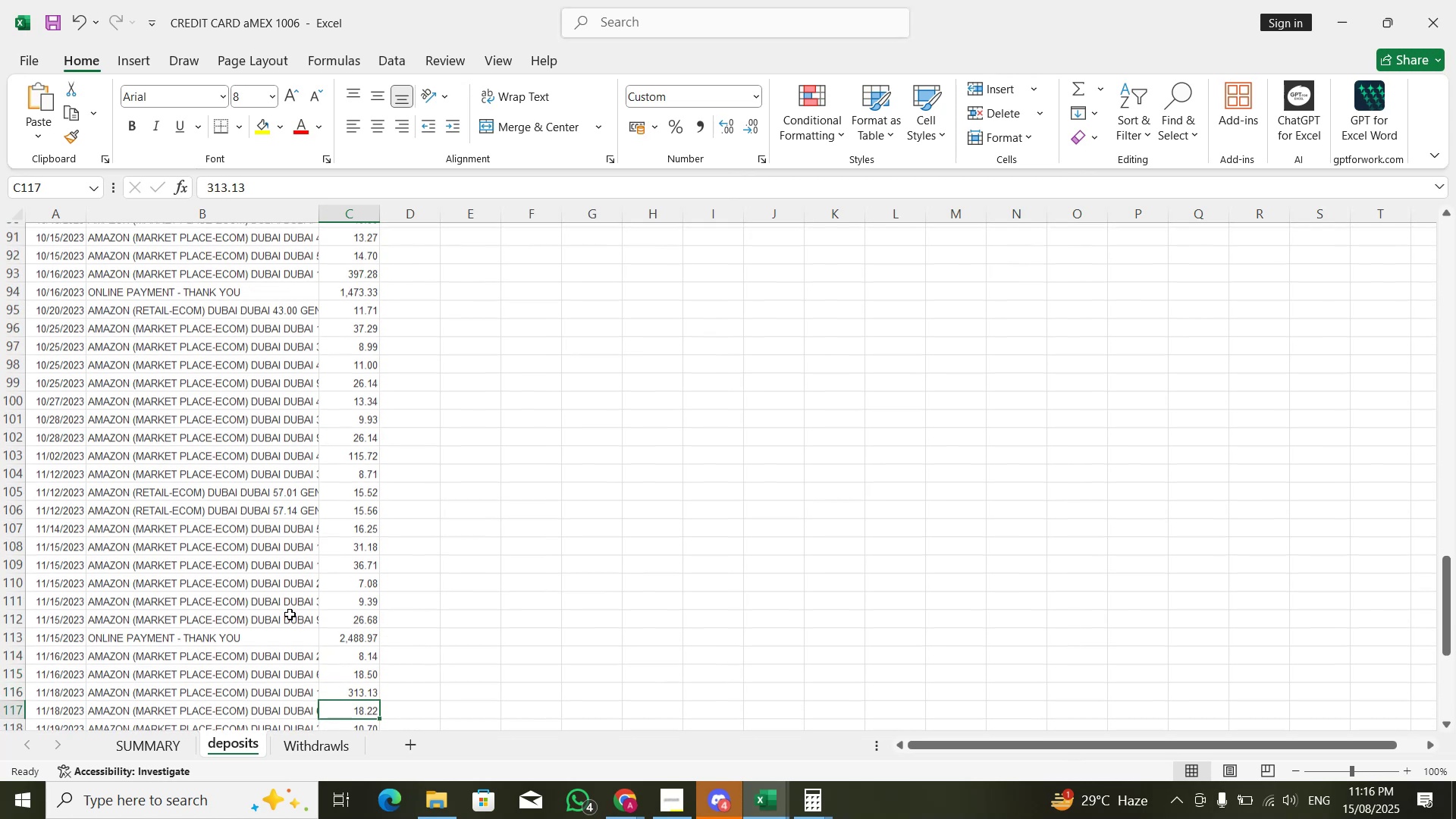 
key(ArrowDown)
 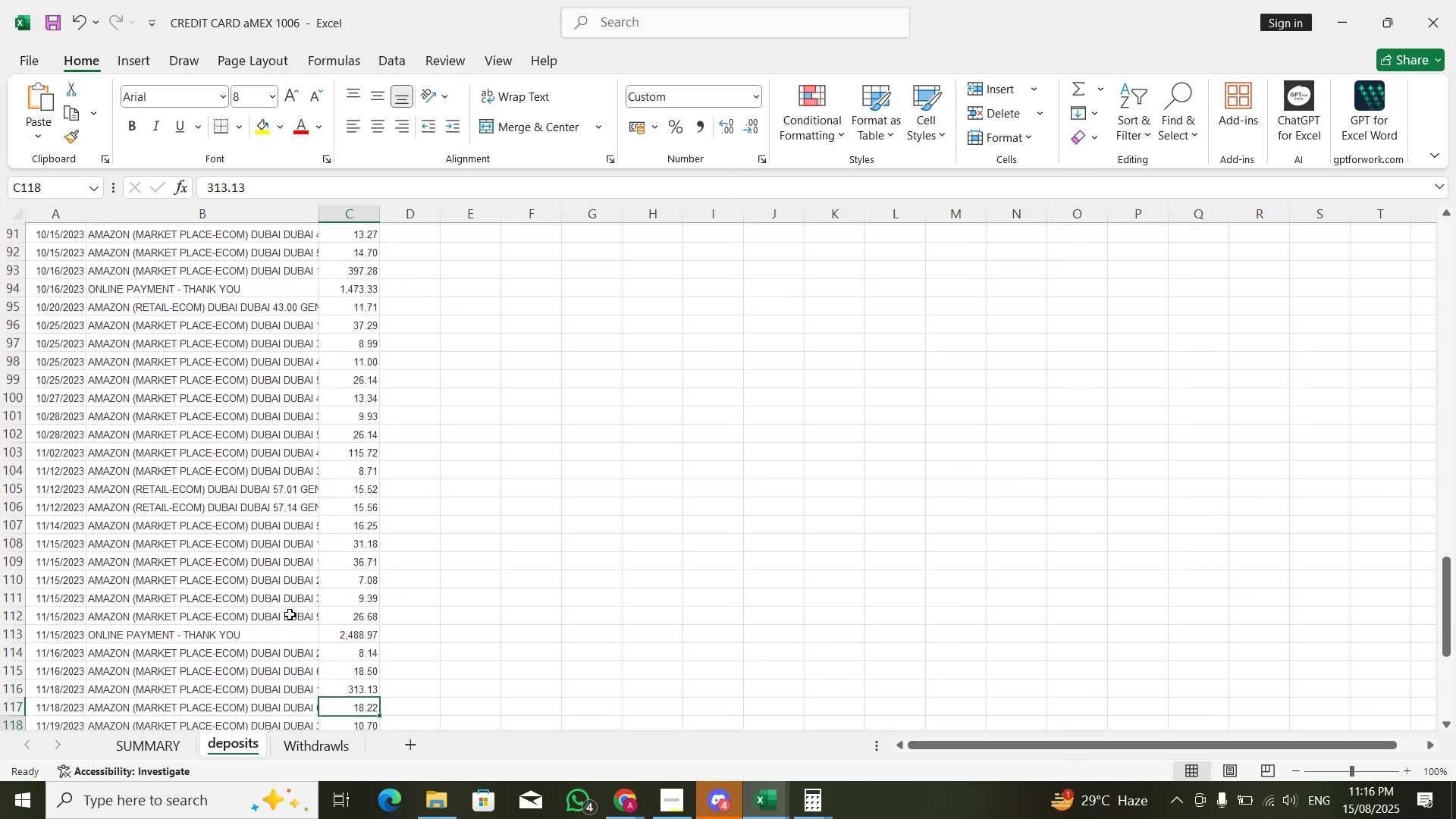 
key(ArrowDown)
 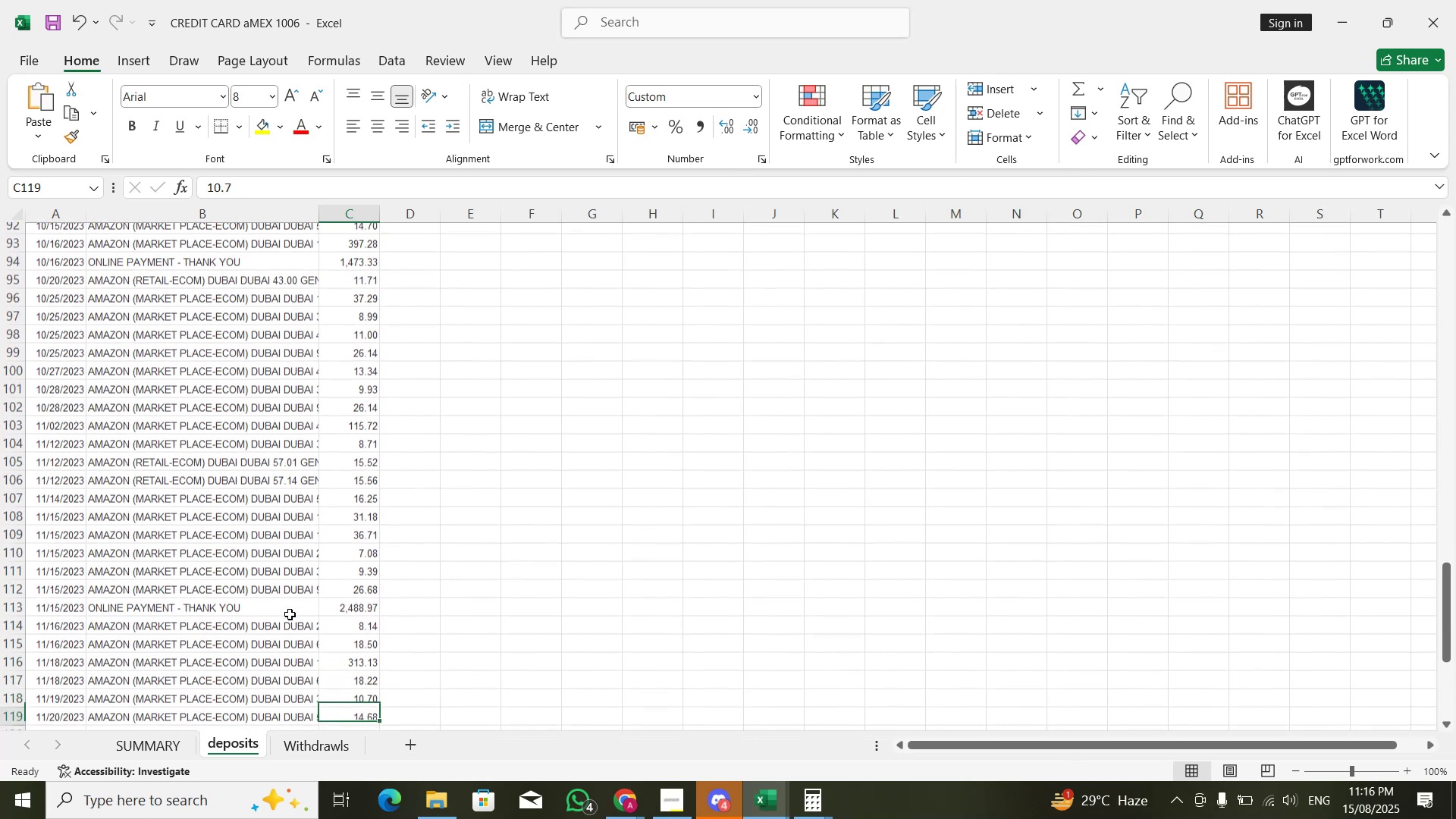 
key(ArrowDown)
 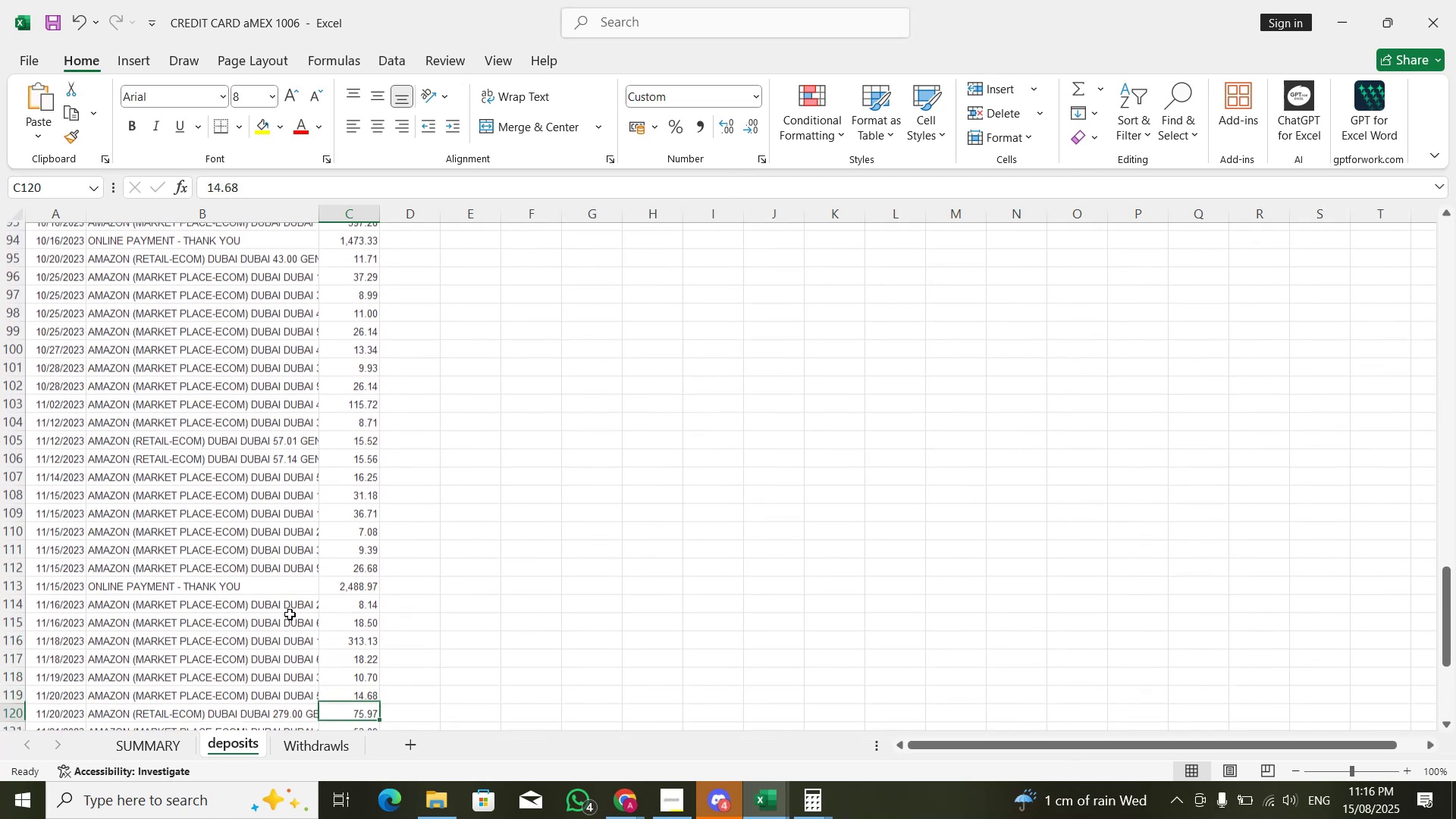 
key(ArrowDown)
 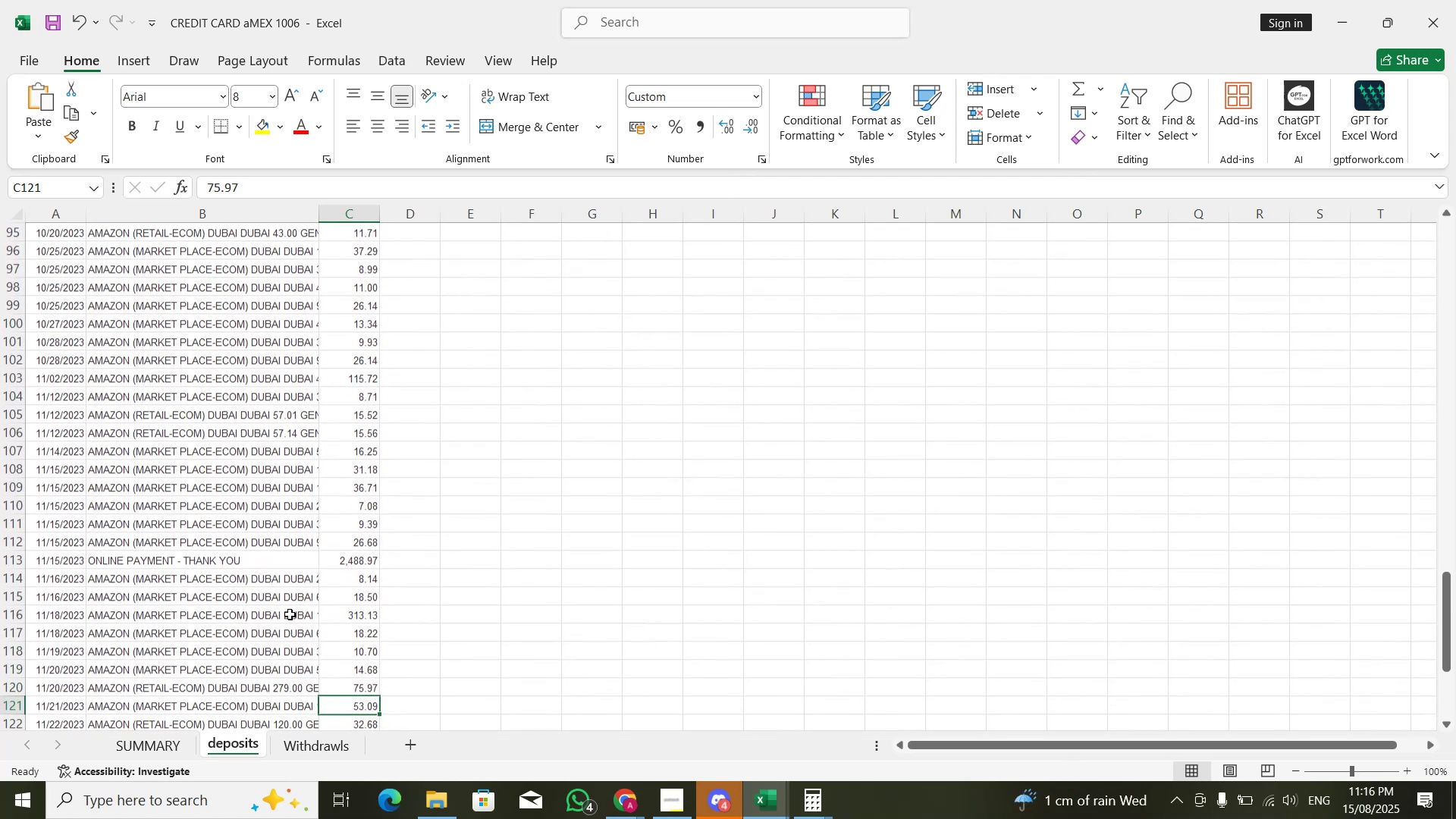 
key(ArrowDown)
 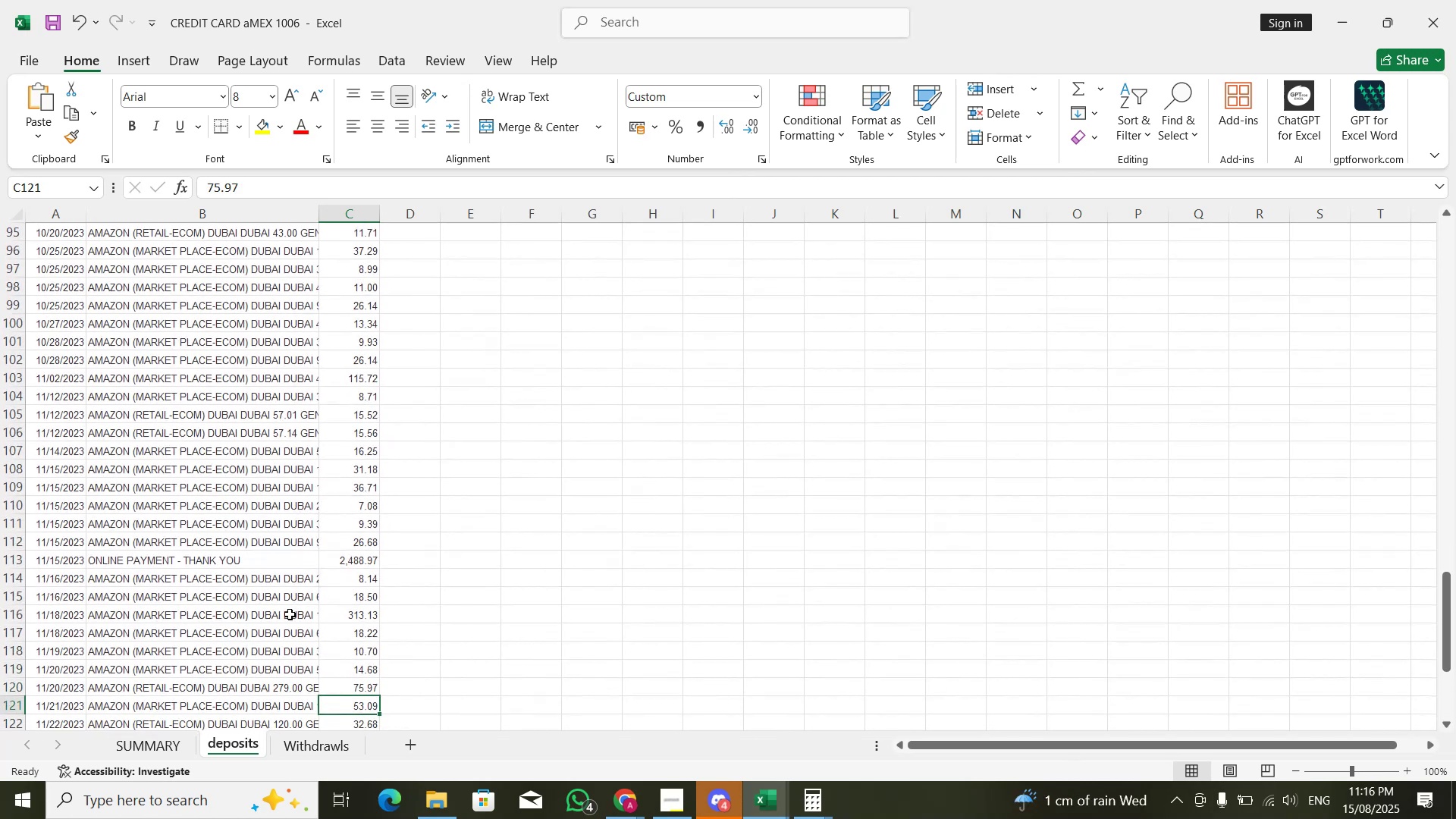 
key(ArrowDown)
 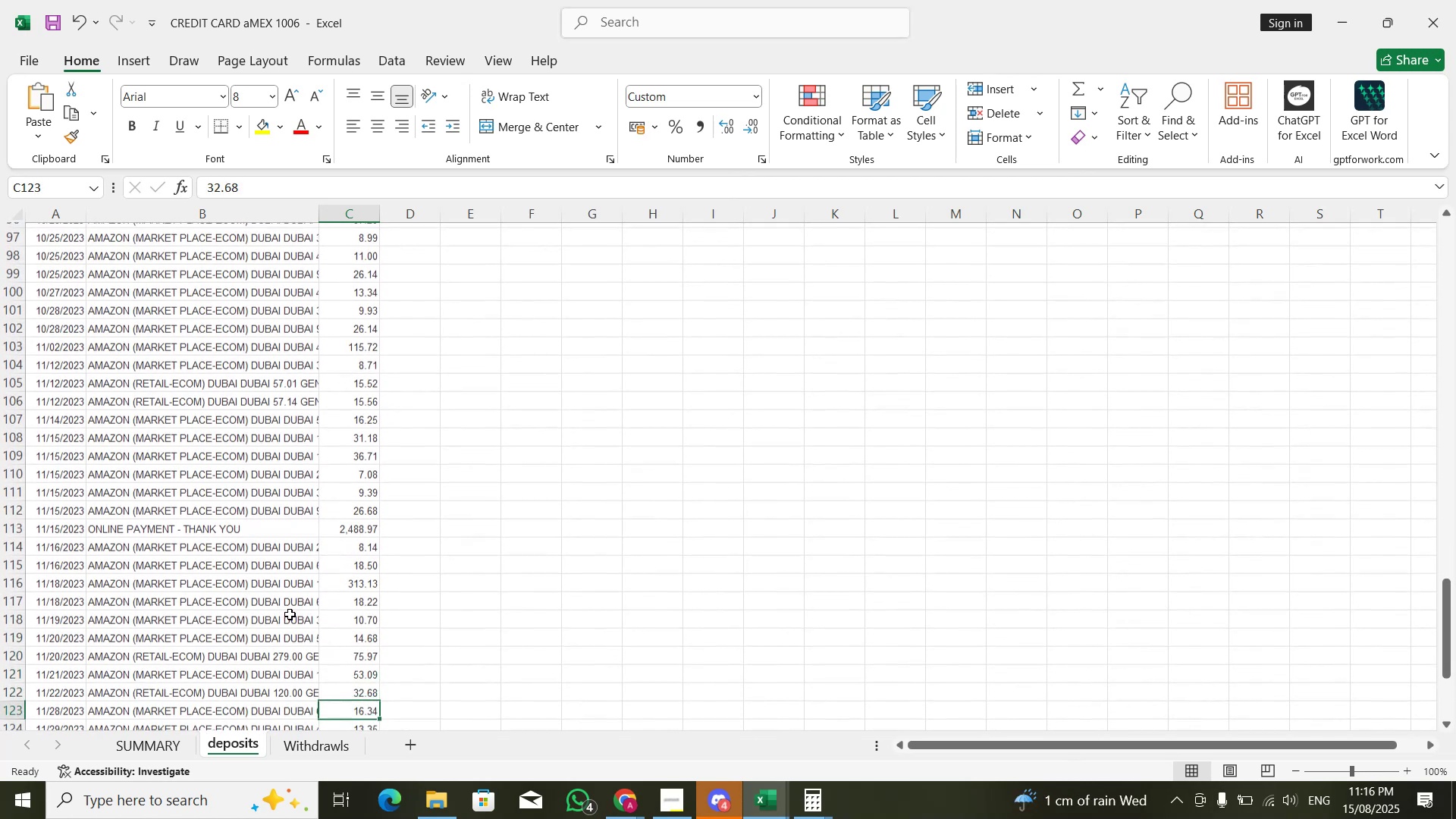 
key(ArrowDown)
 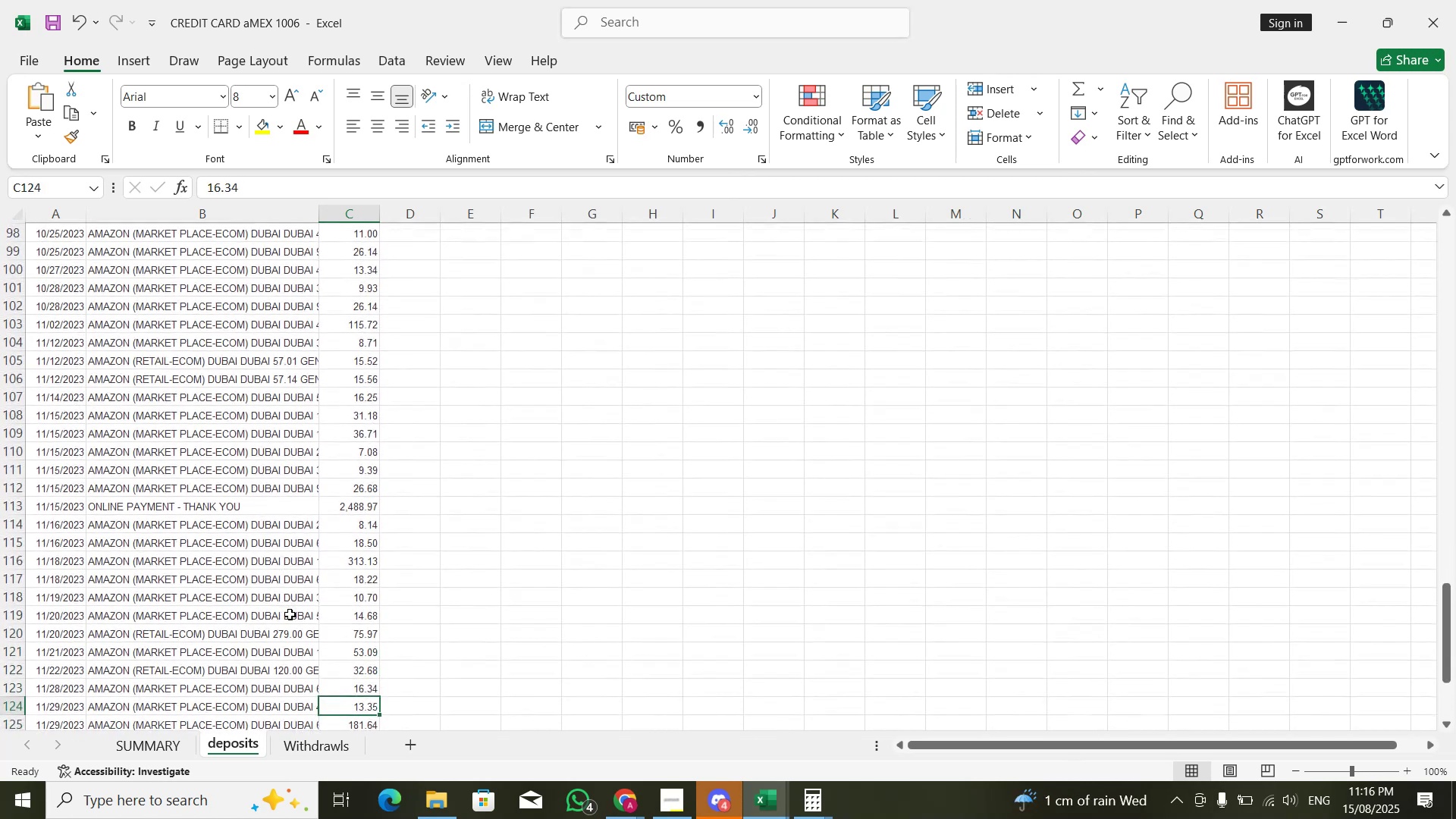 
key(ArrowDown)
 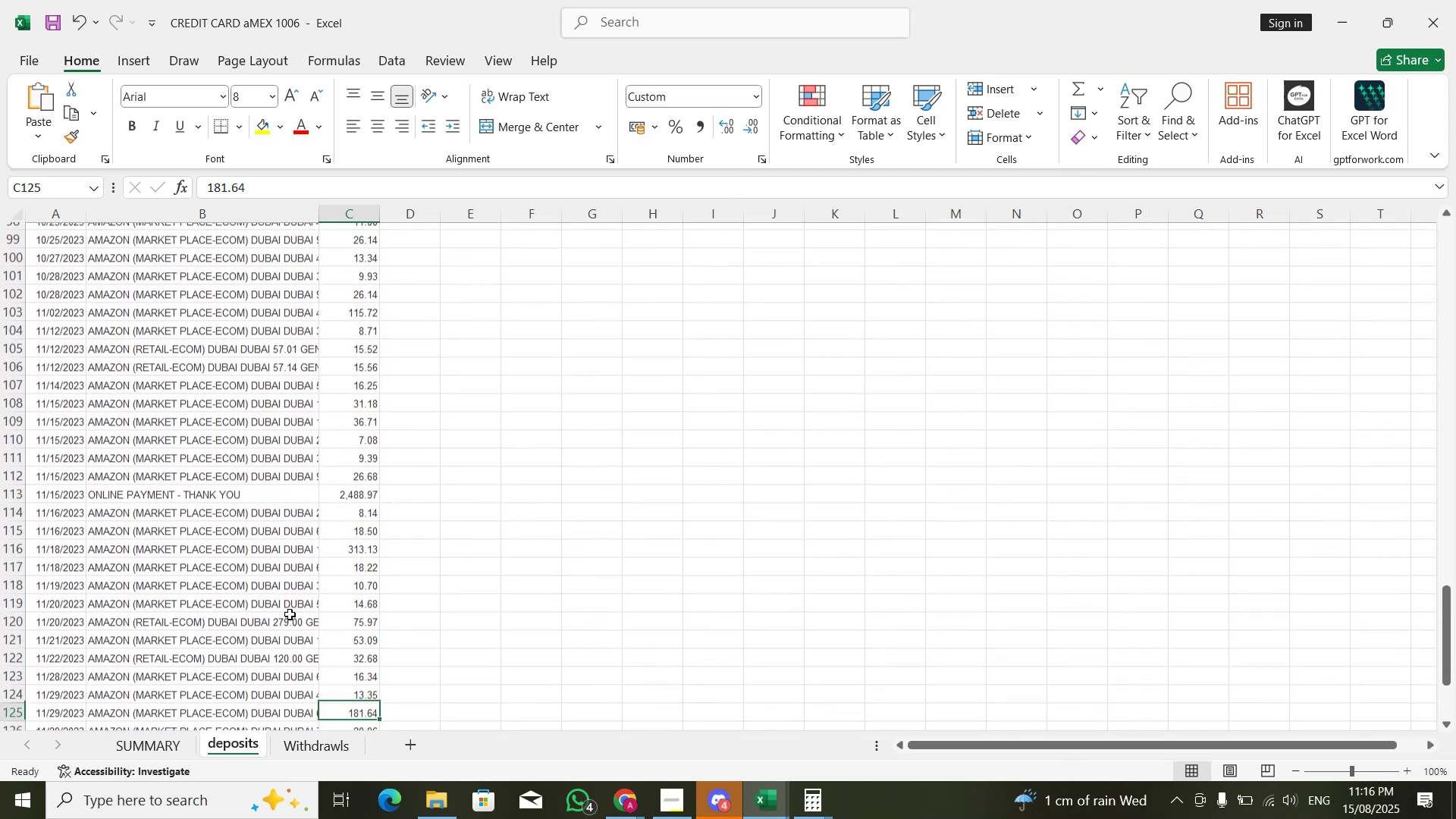 
key(ArrowDown)
 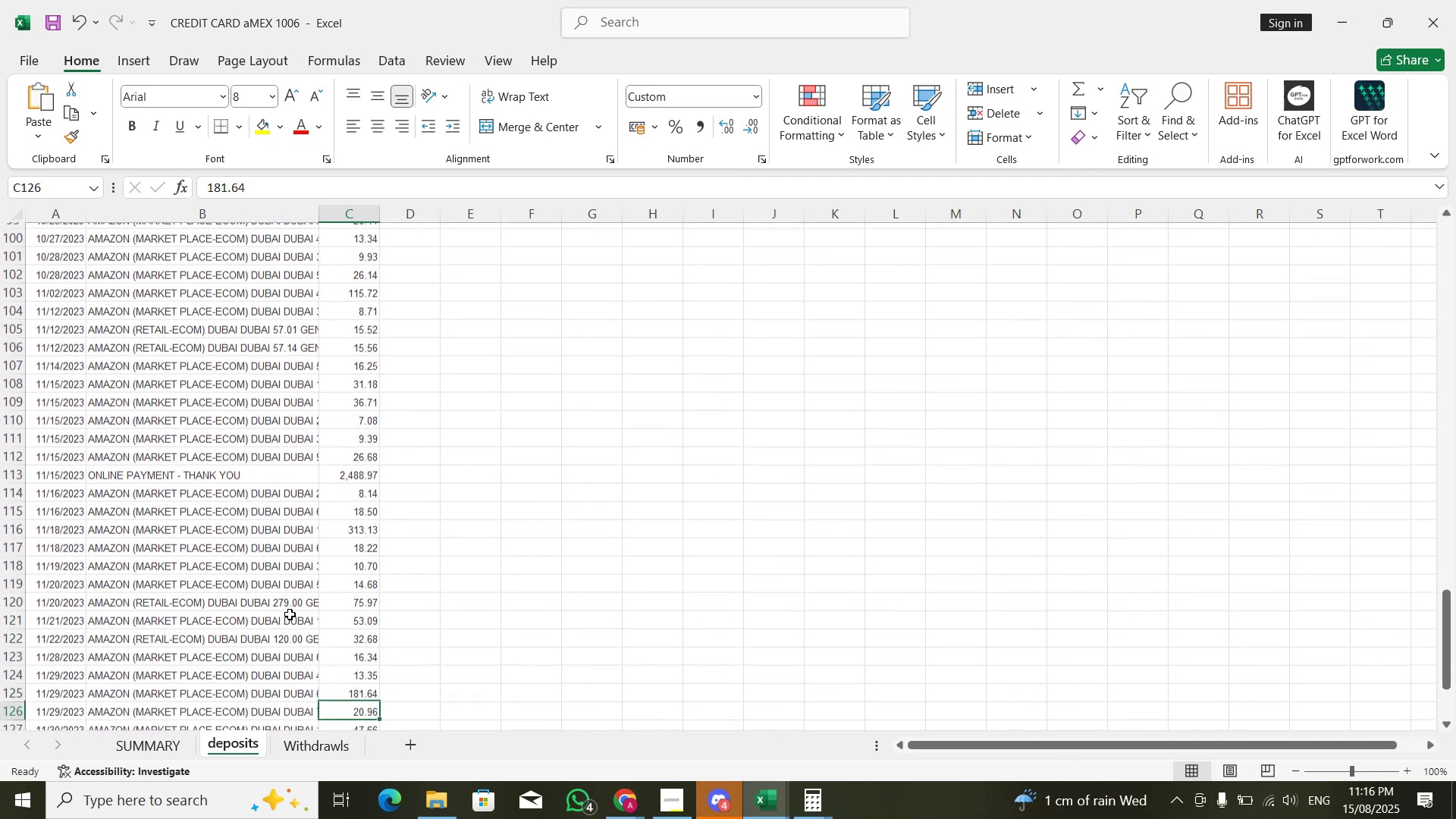 
key(ArrowDown)
 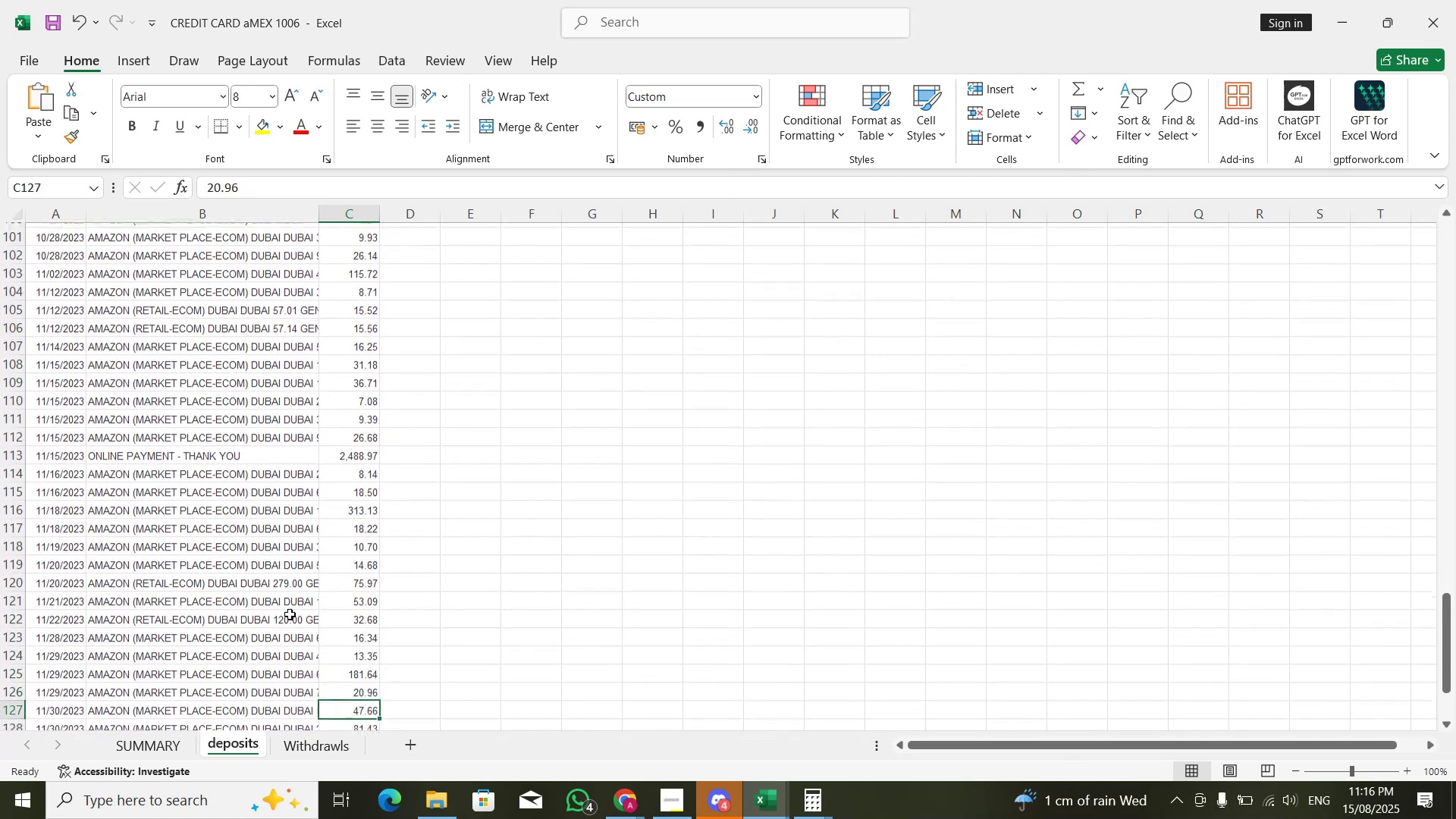 
key(ArrowDown)
 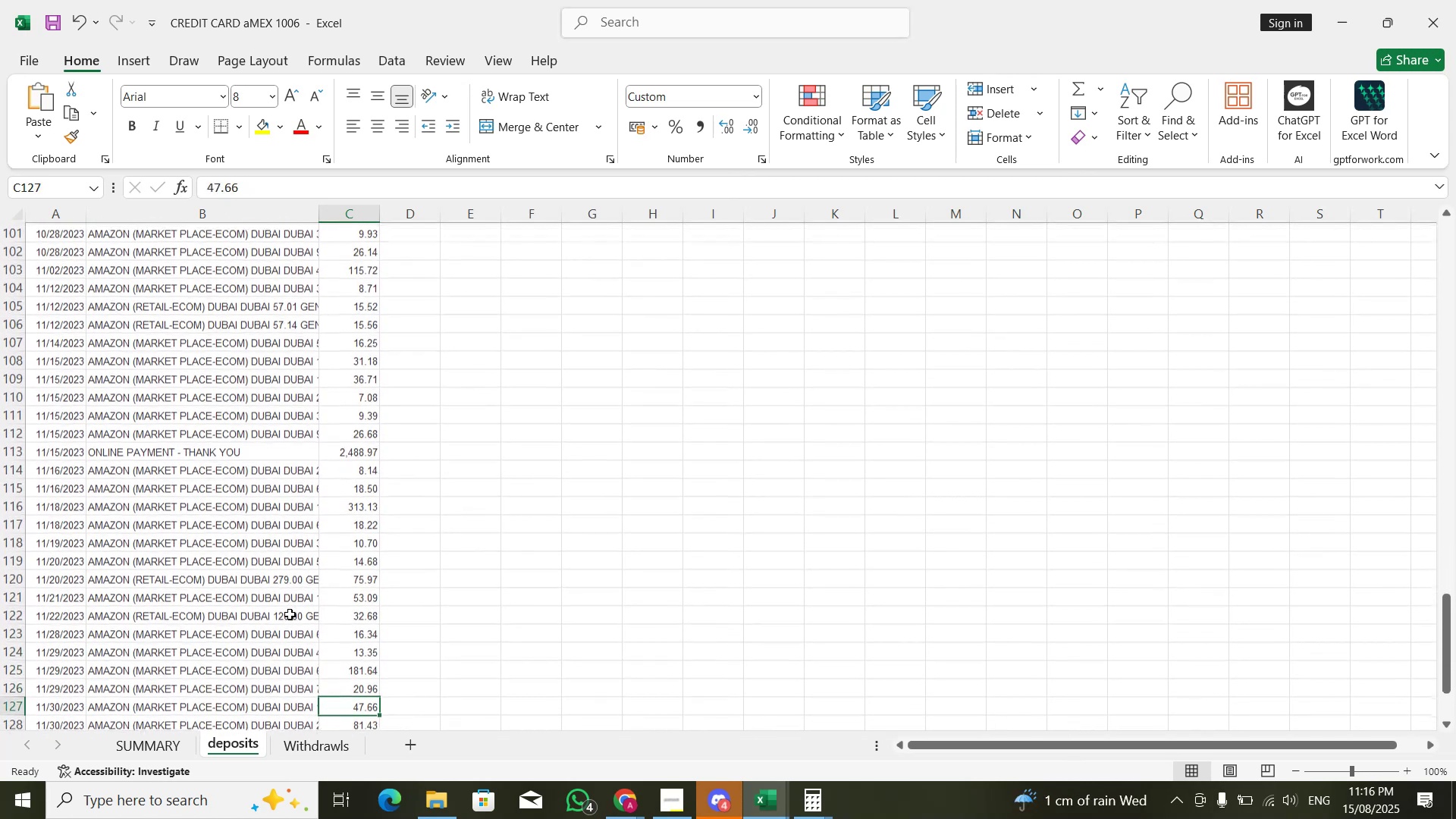 
key(Alt+AltLeft)
 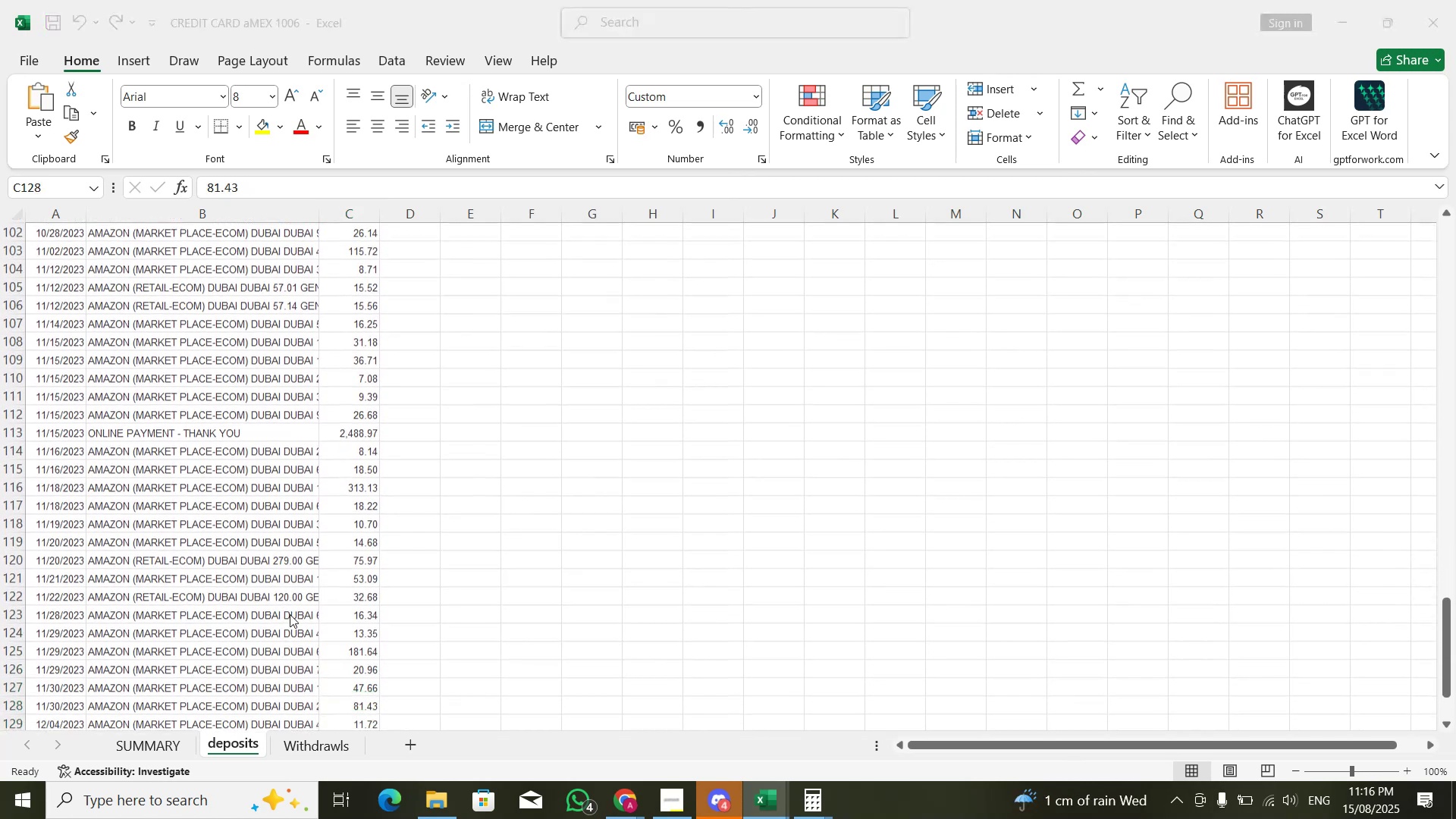 
key(Alt+Tab)
 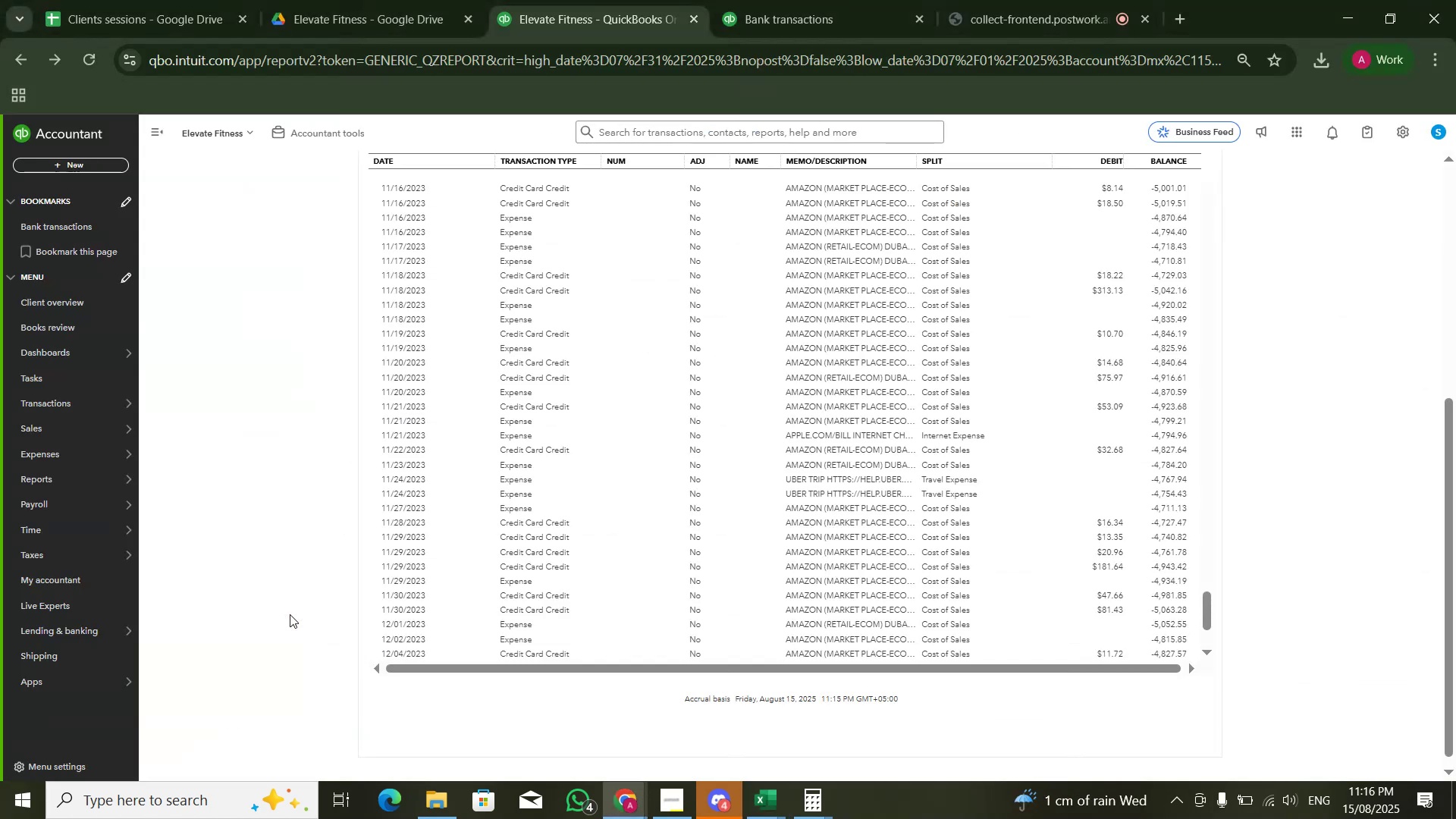 
key(ArrowDown)
 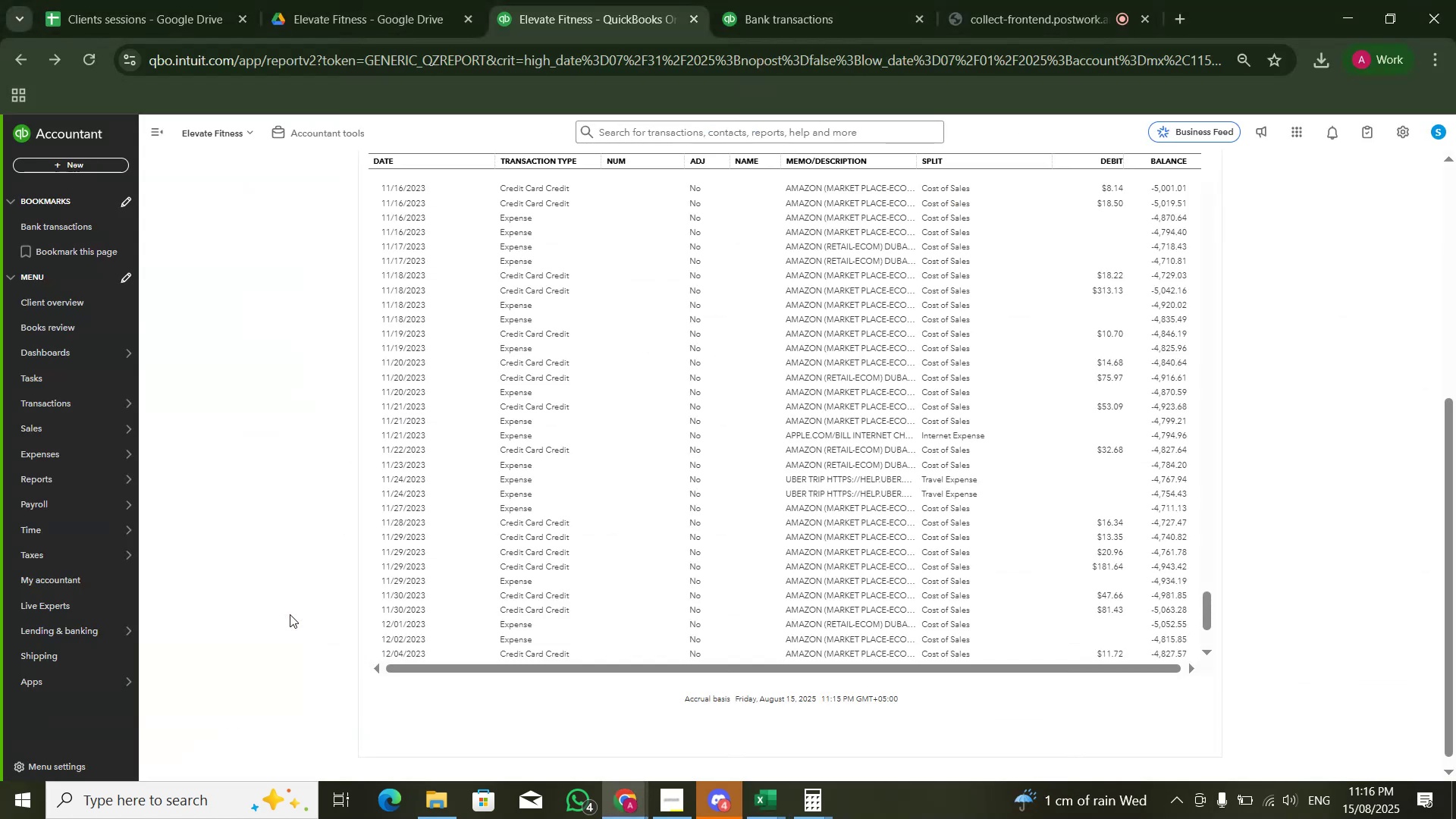 
key(ArrowDown)
 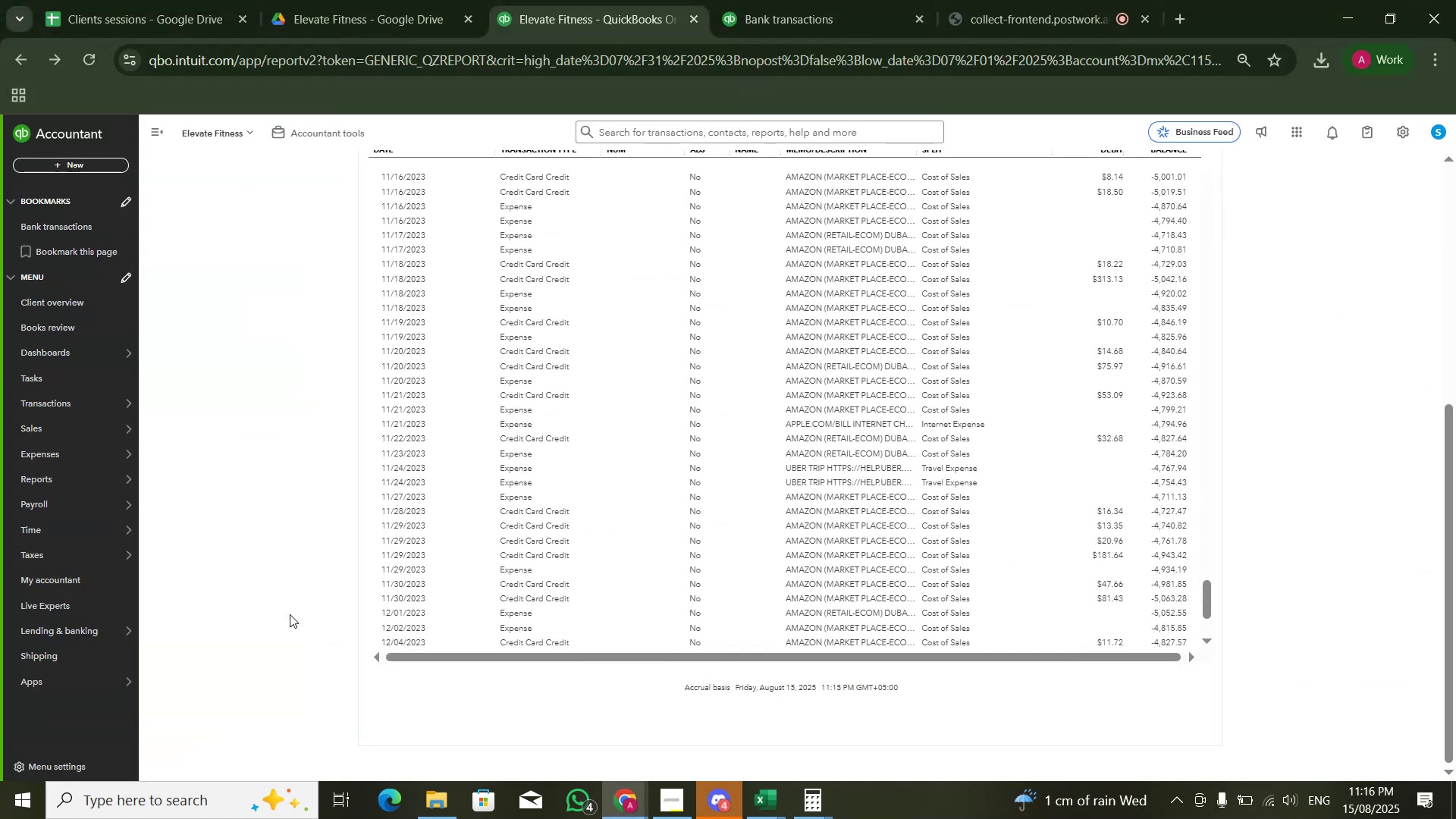 
key(ArrowDown)
 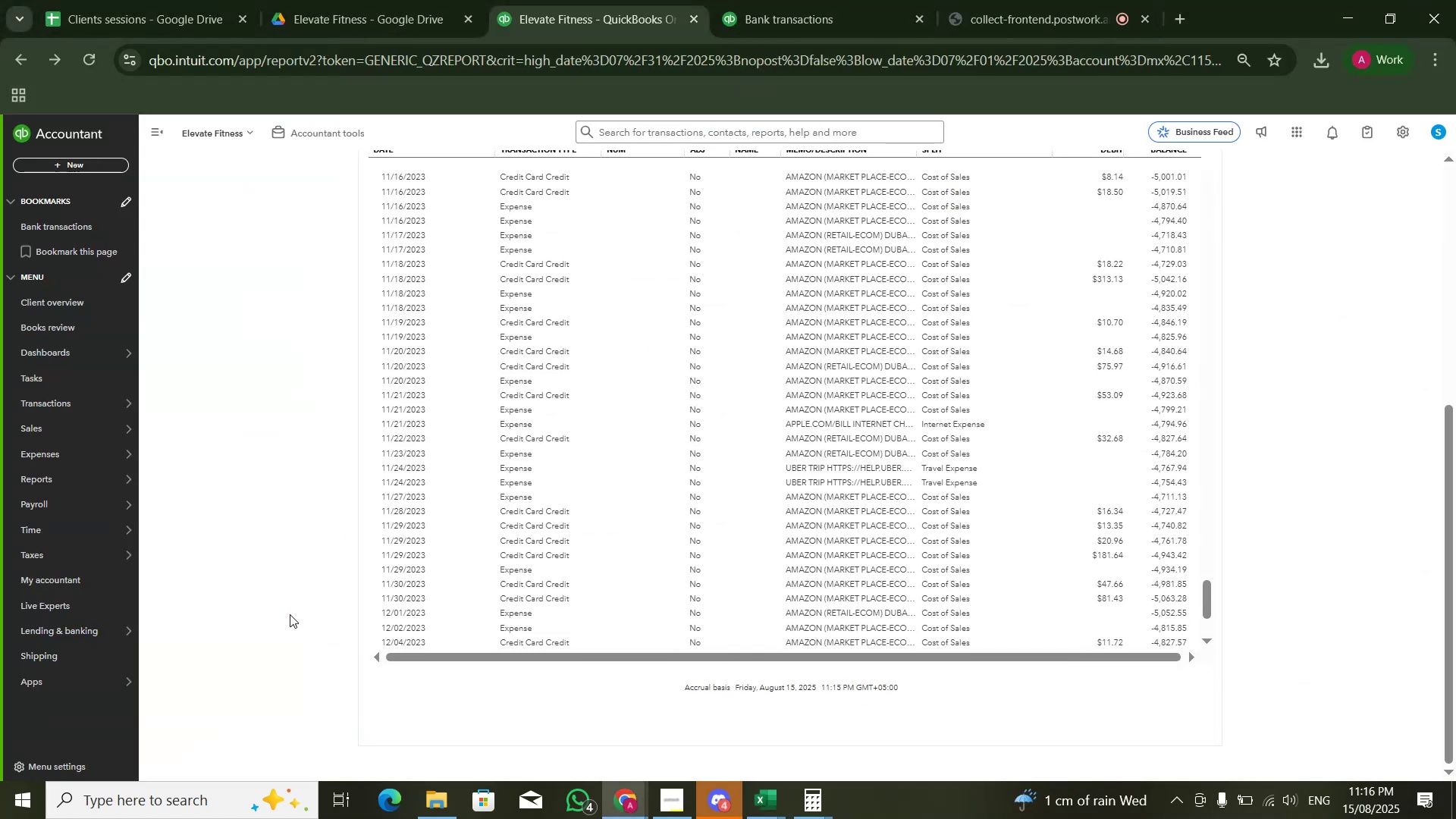 
key(ArrowDown)
 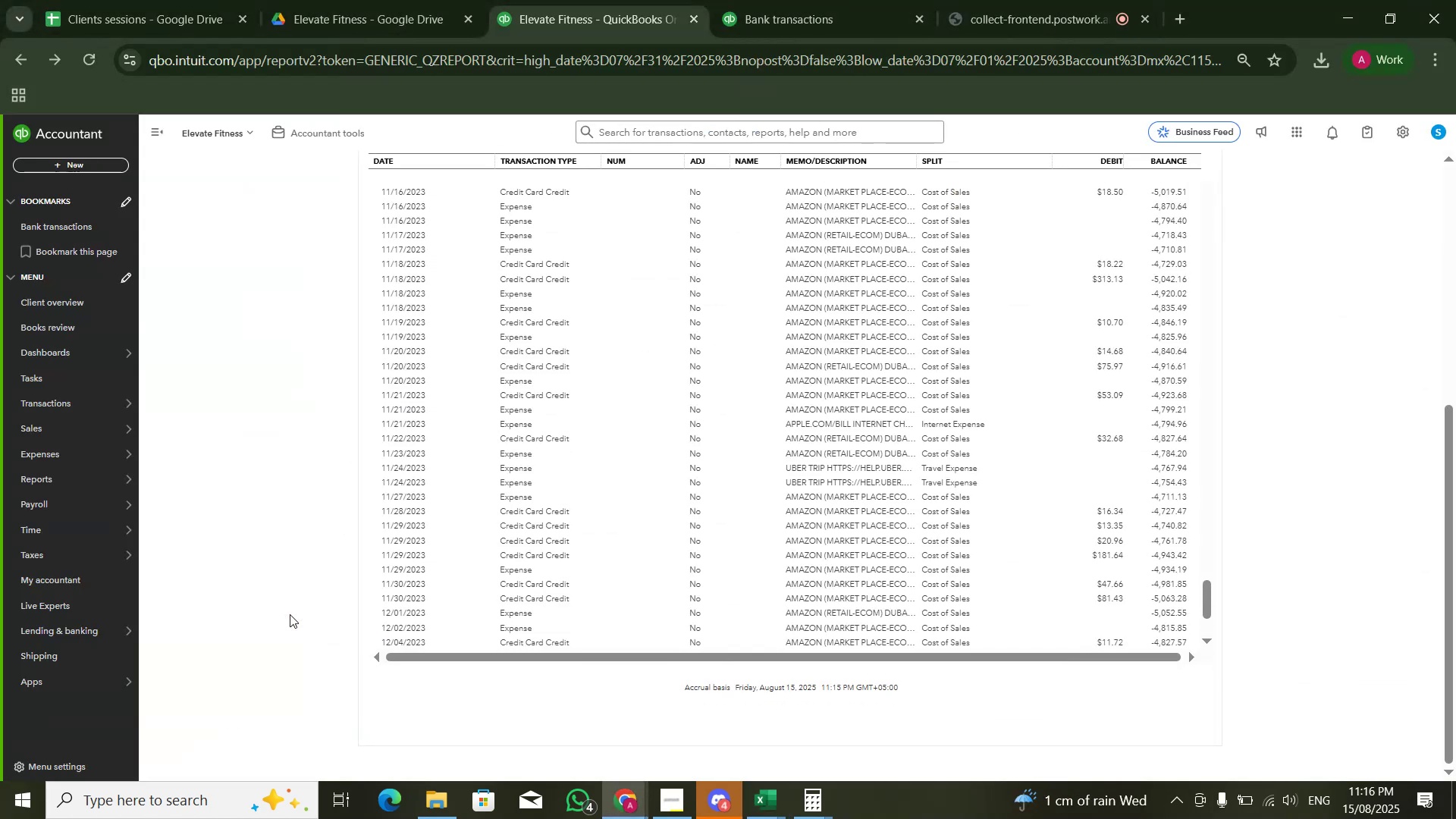 
key(Alt+AltLeft)
 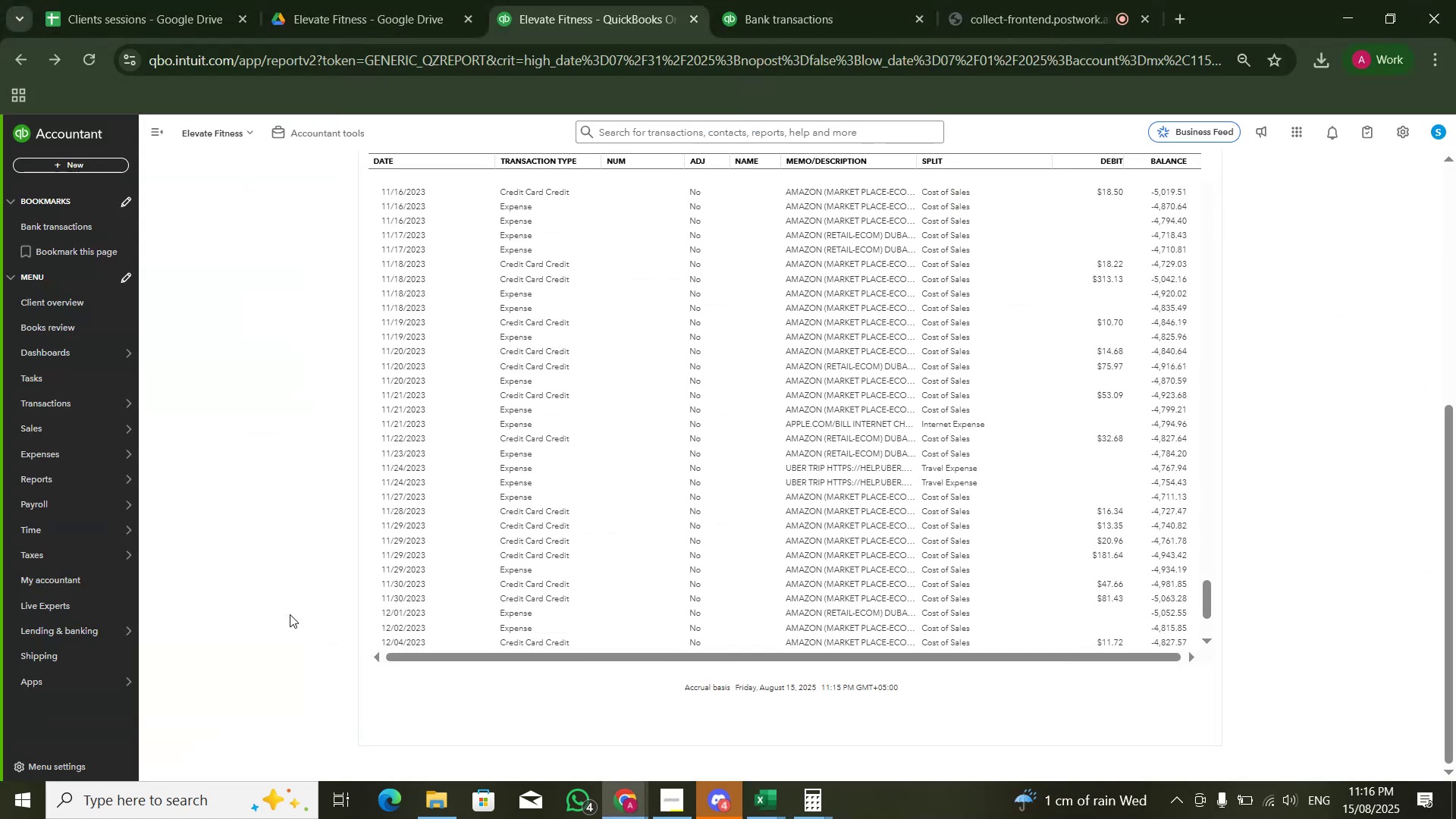 
key(Alt+Tab)
 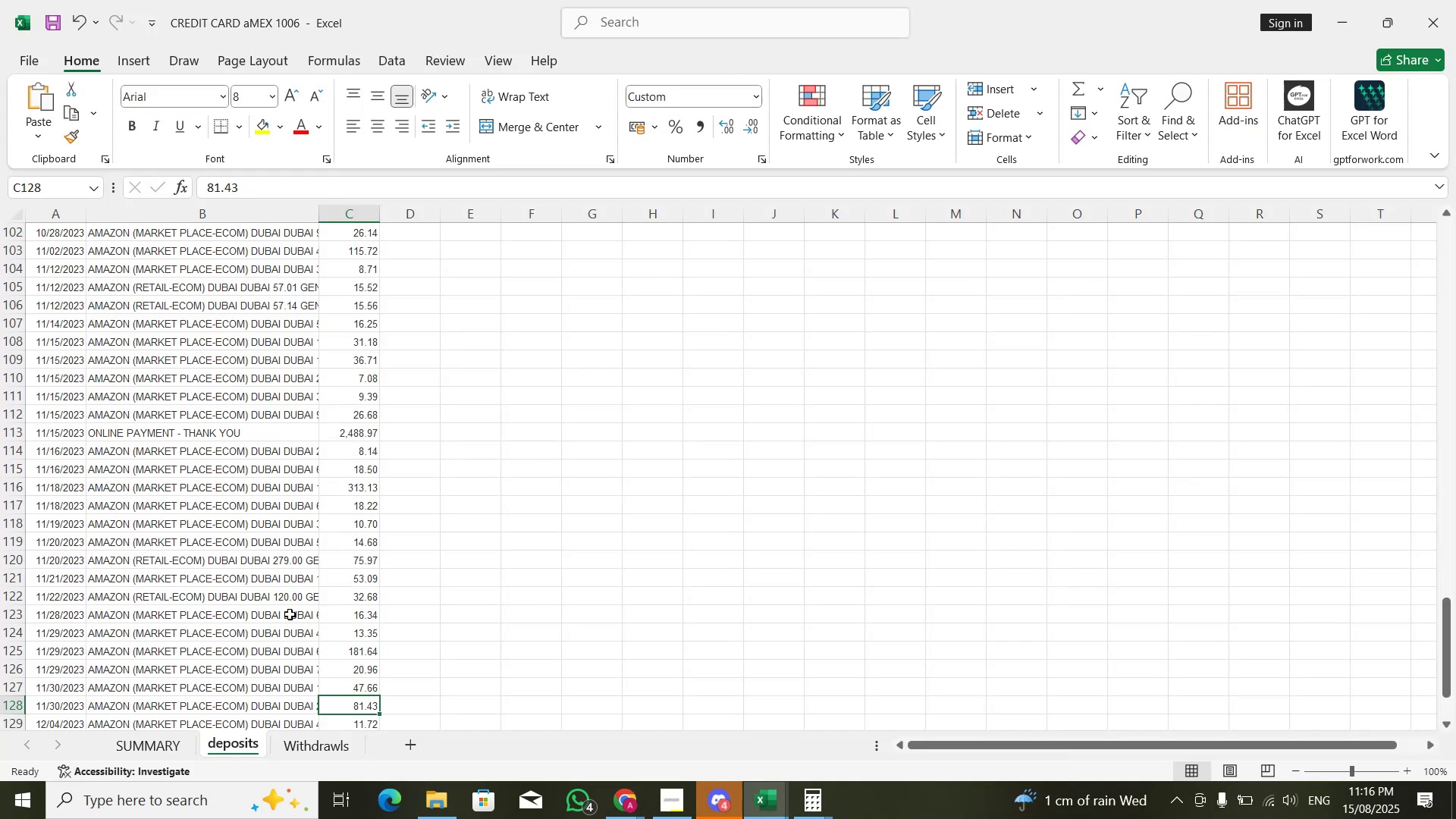 
key(ArrowDown)
 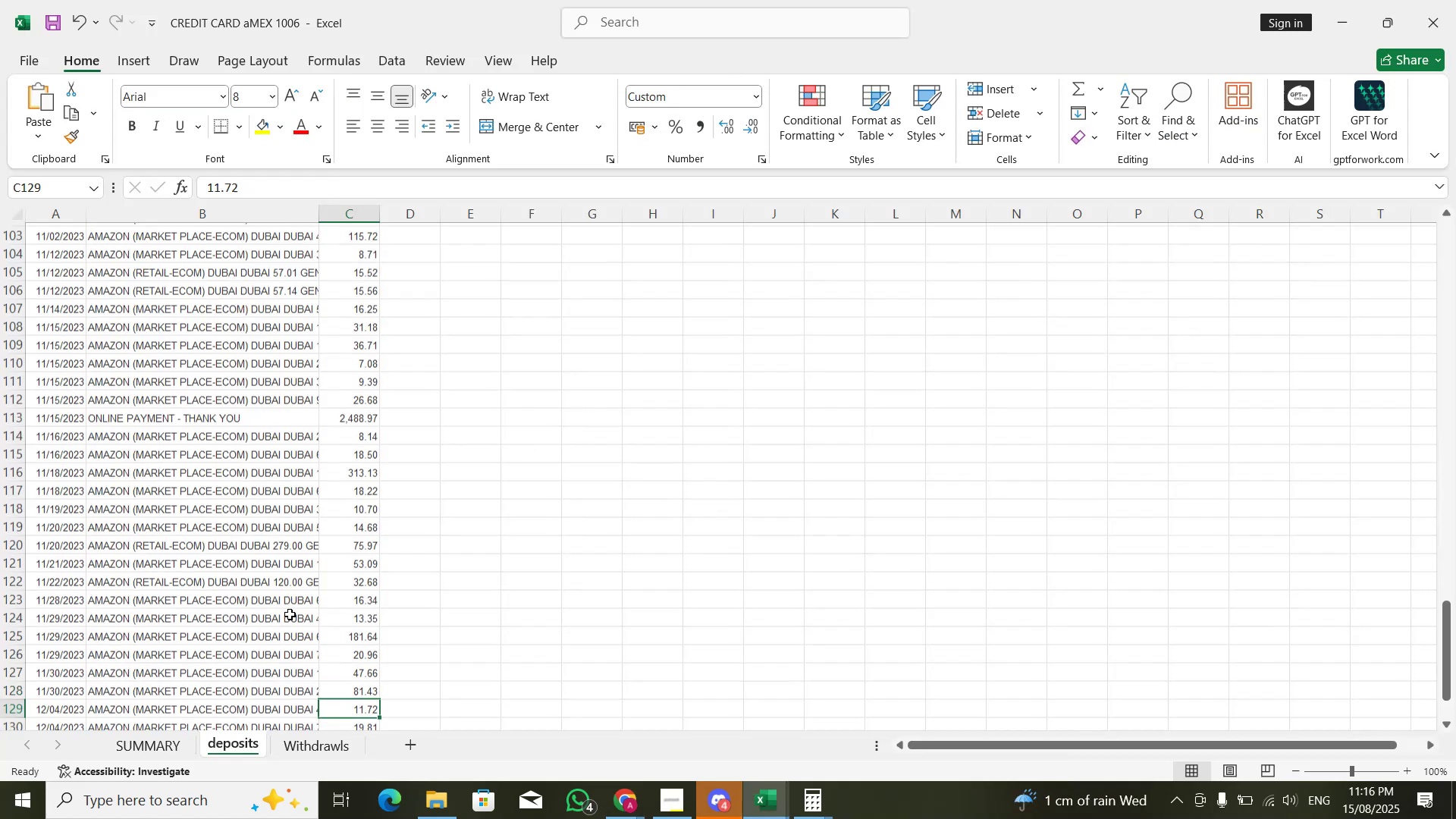 
key(ArrowDown)
 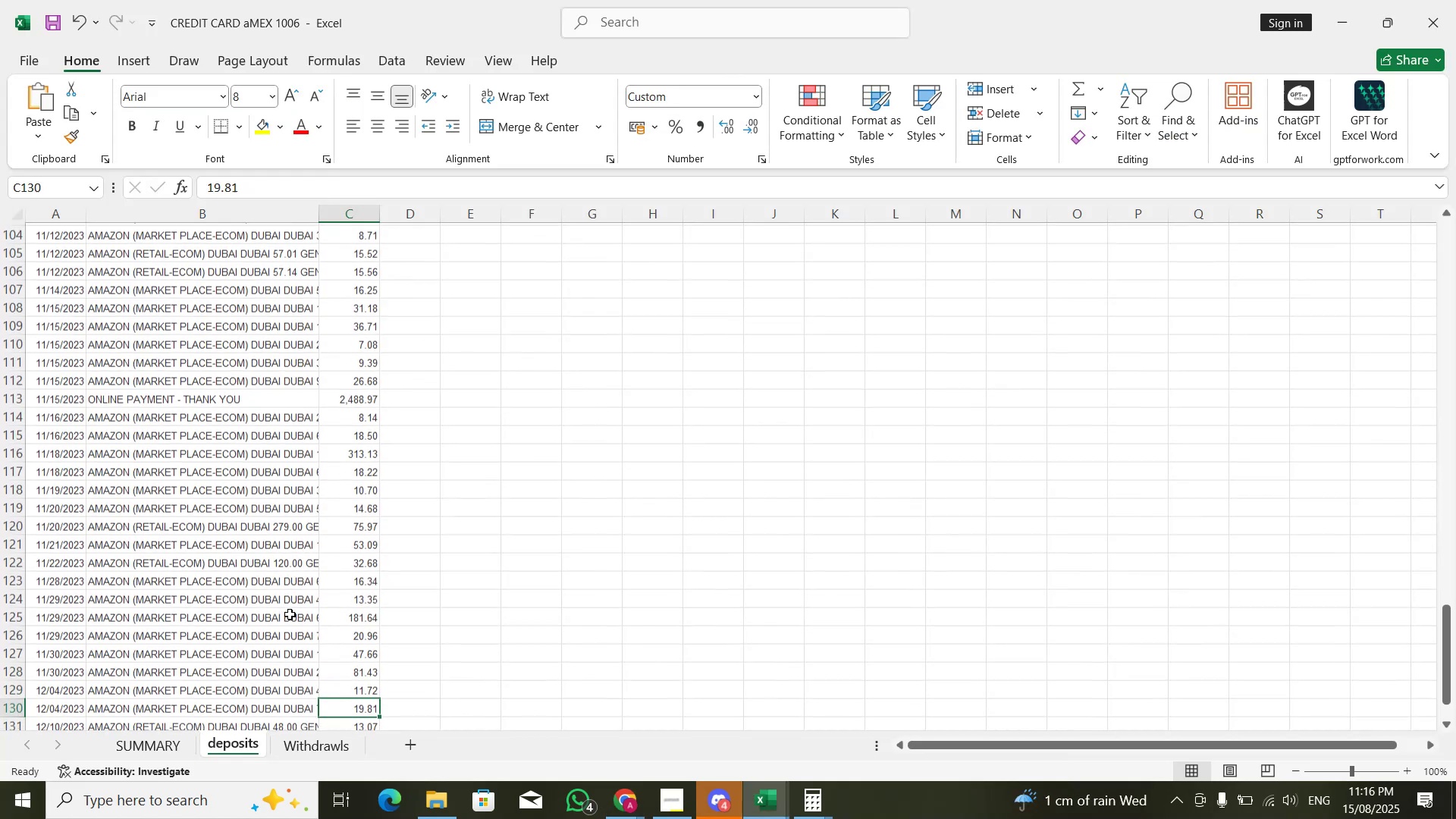 
key(ArrowDown)
 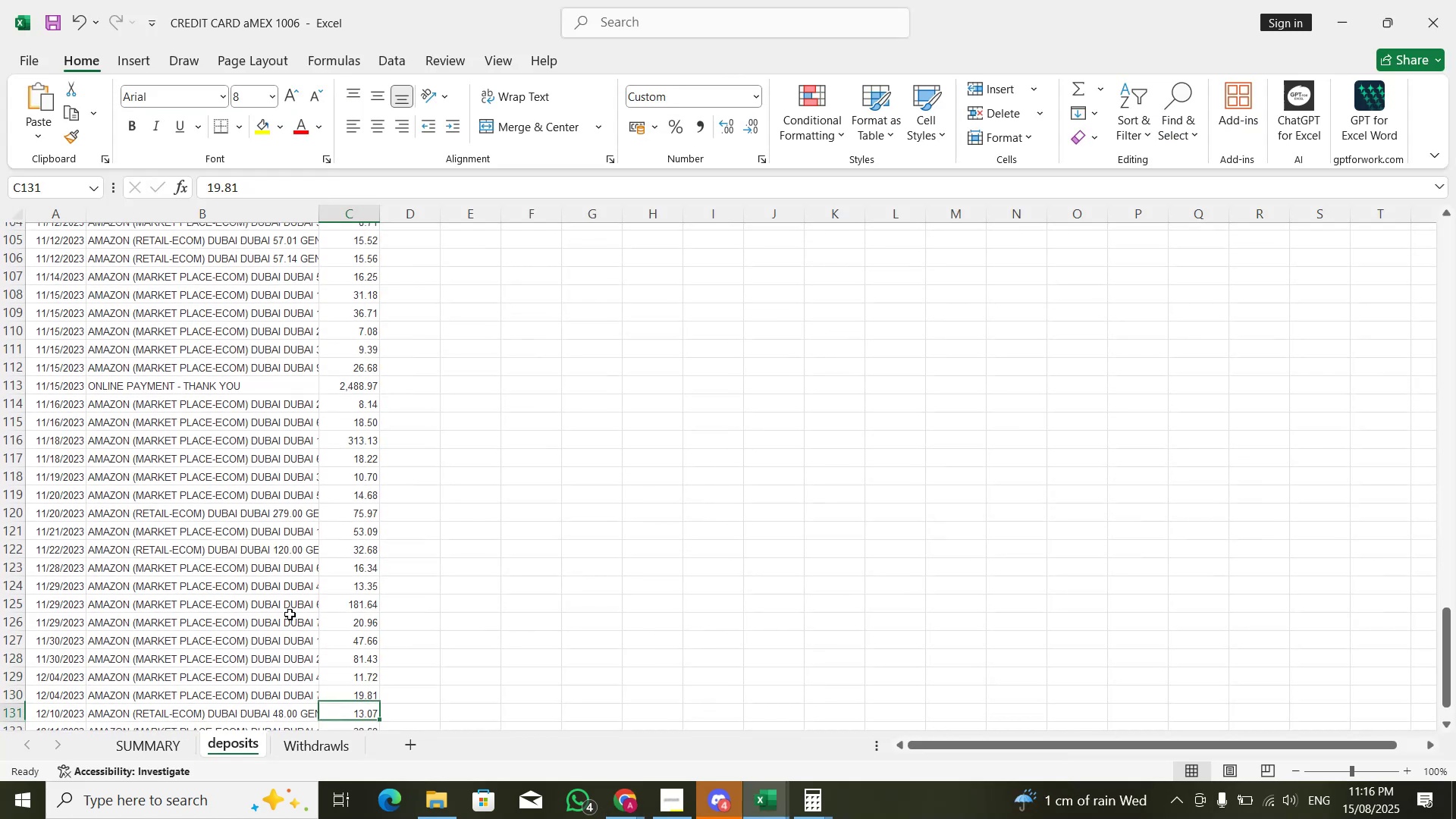 
key(ArrowDown)
 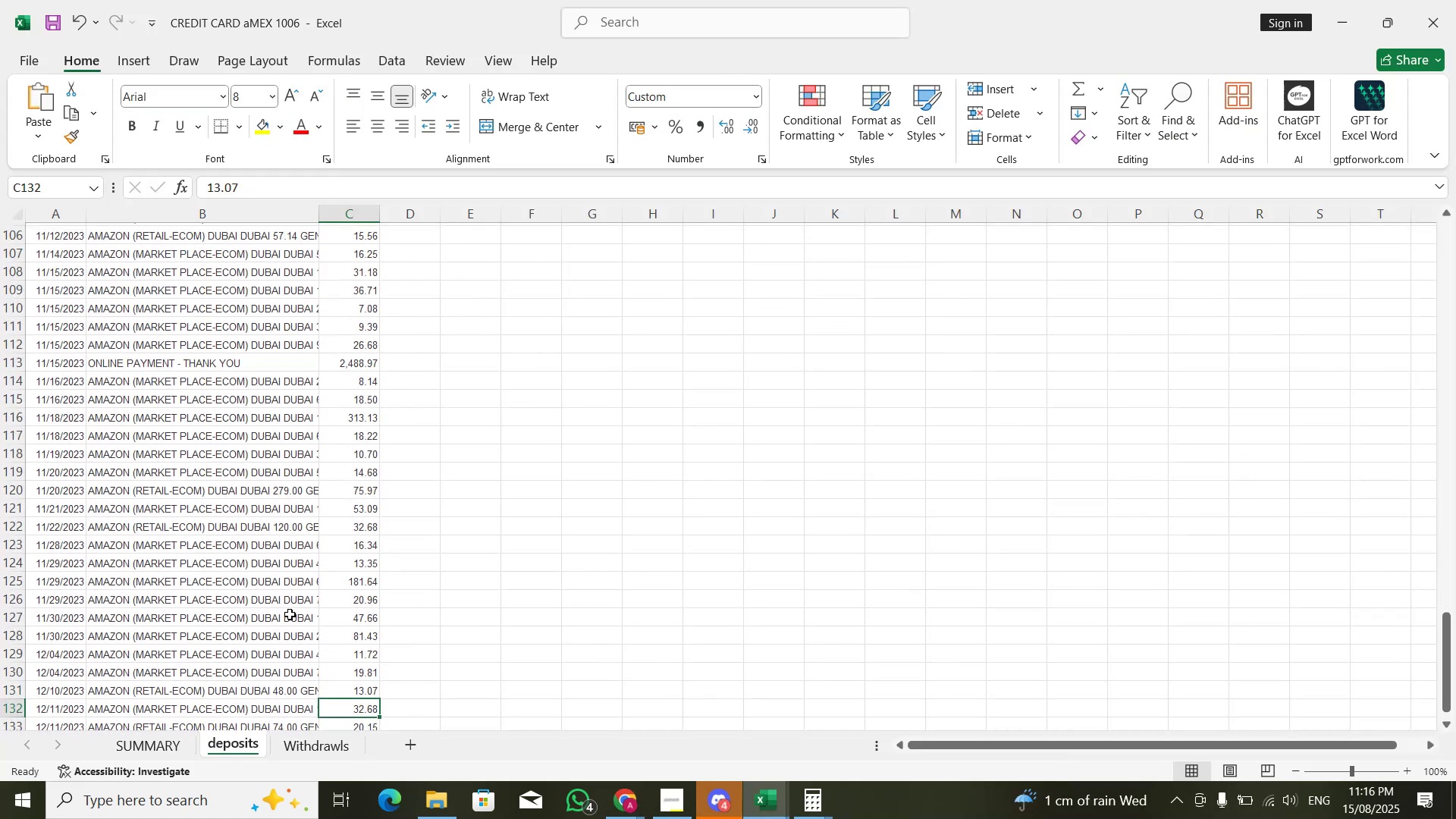 
key(ArrowDown)
 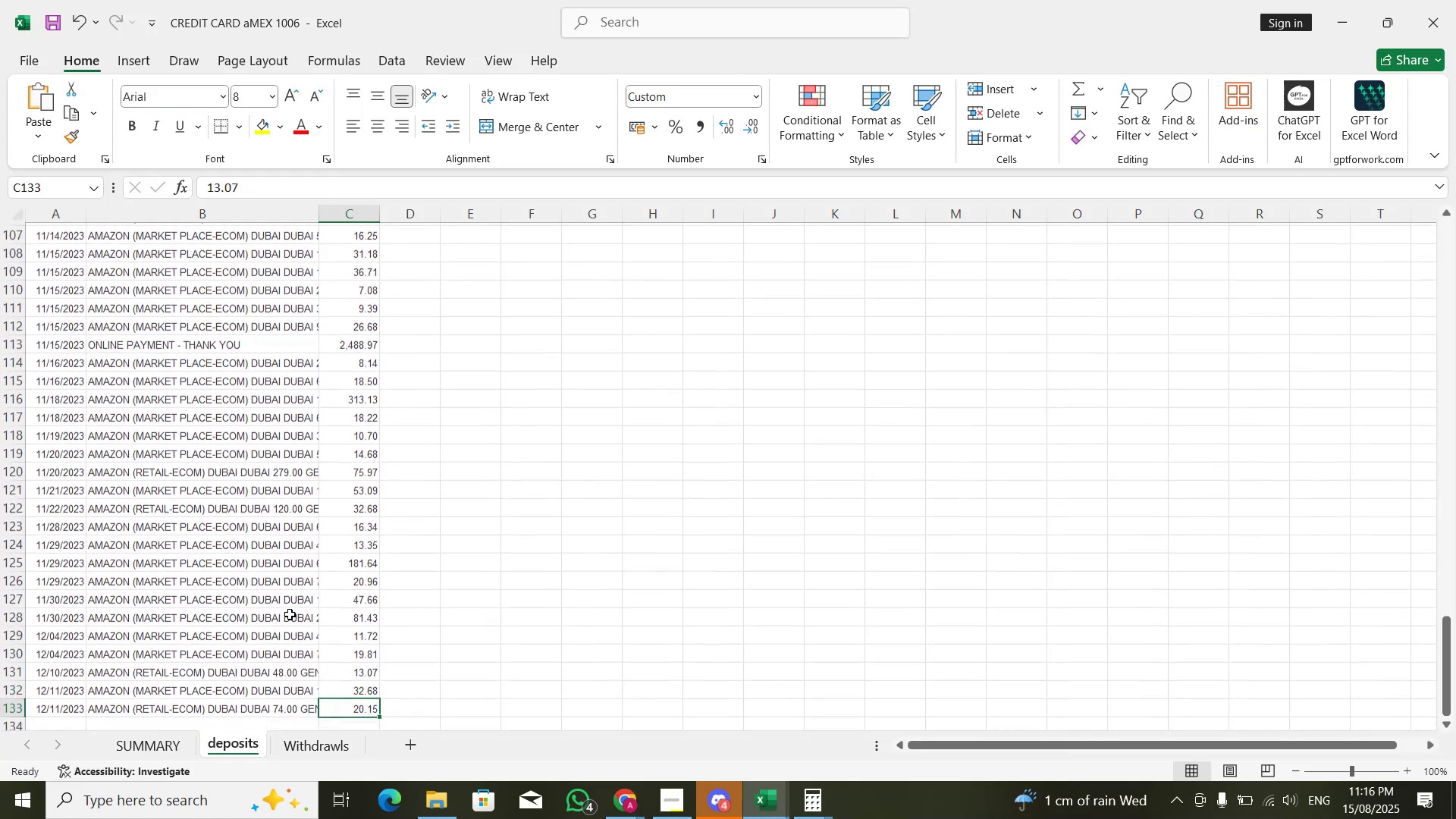 
key(ArrowDown)
 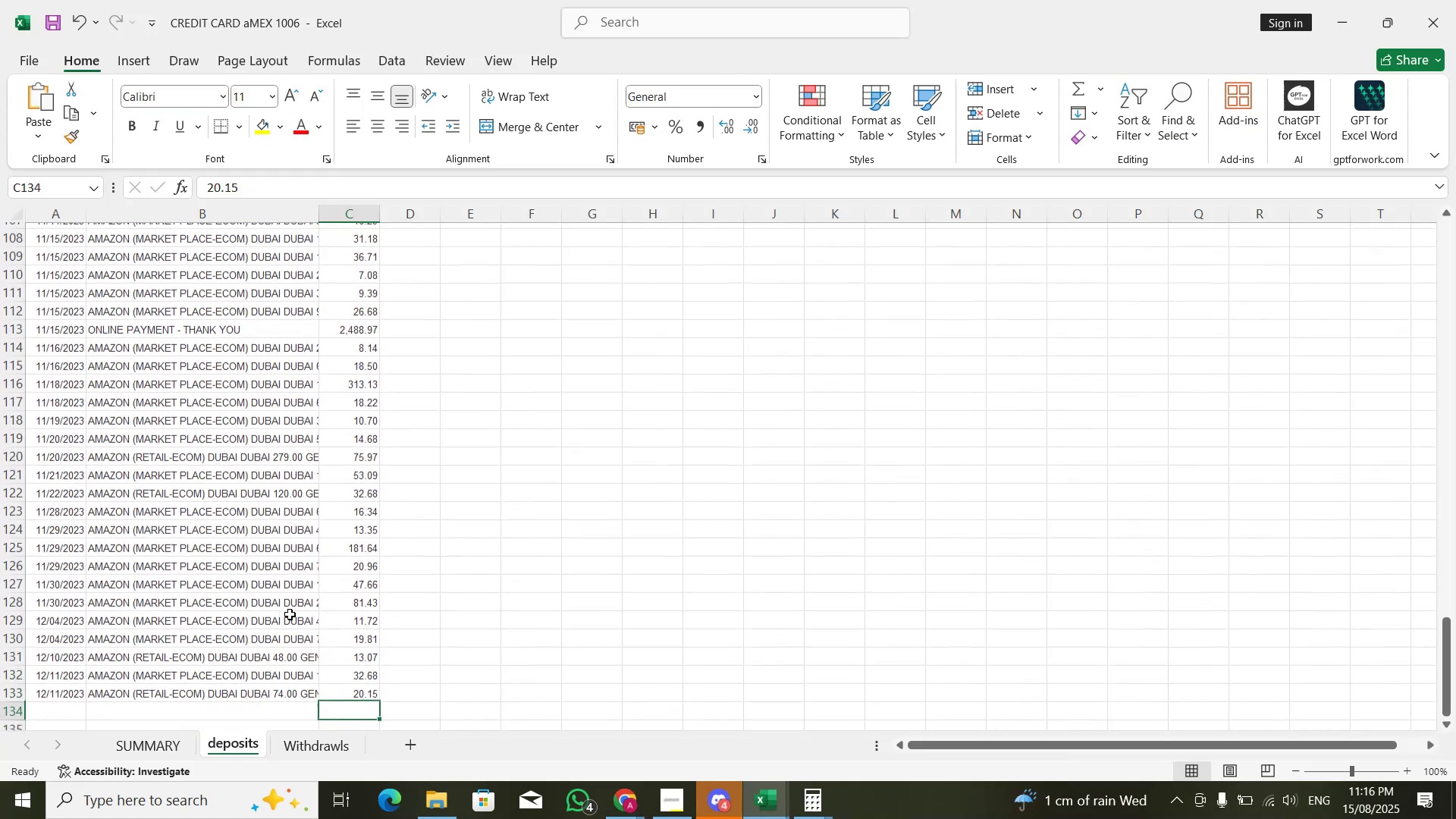 
key(ArrowDown)
 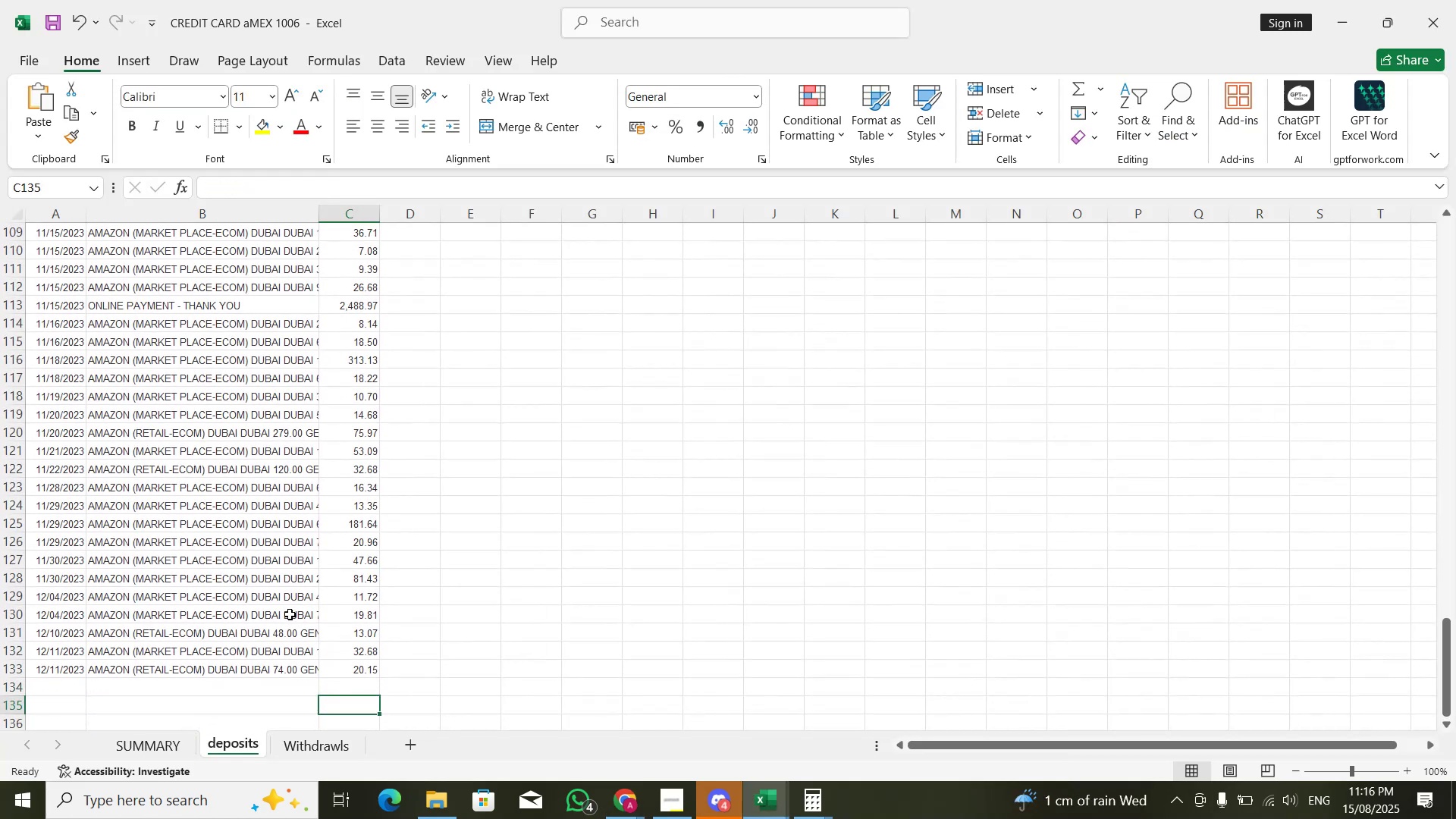 
key(ArrowUp)
 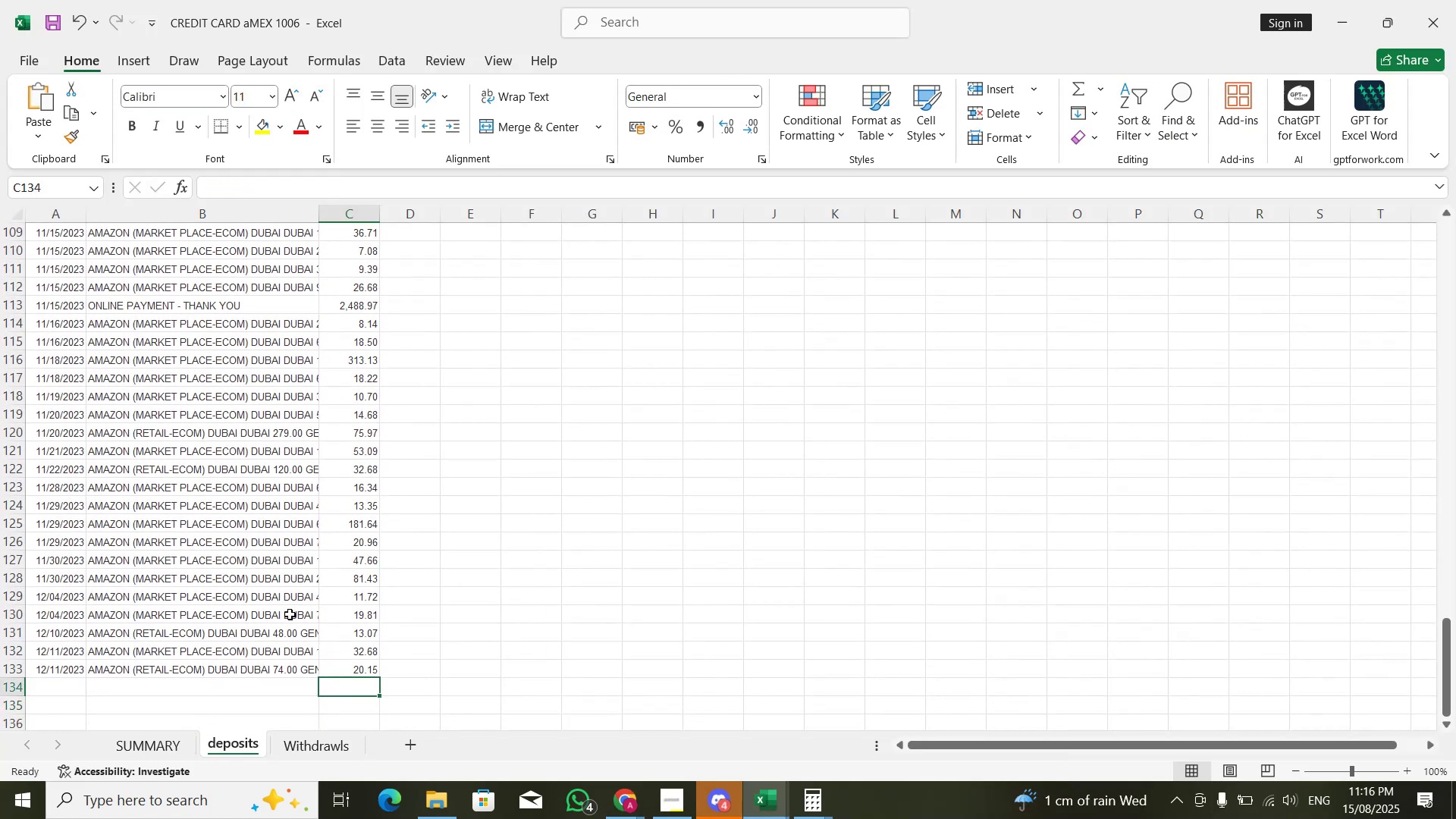 
key(ArrowUp)
 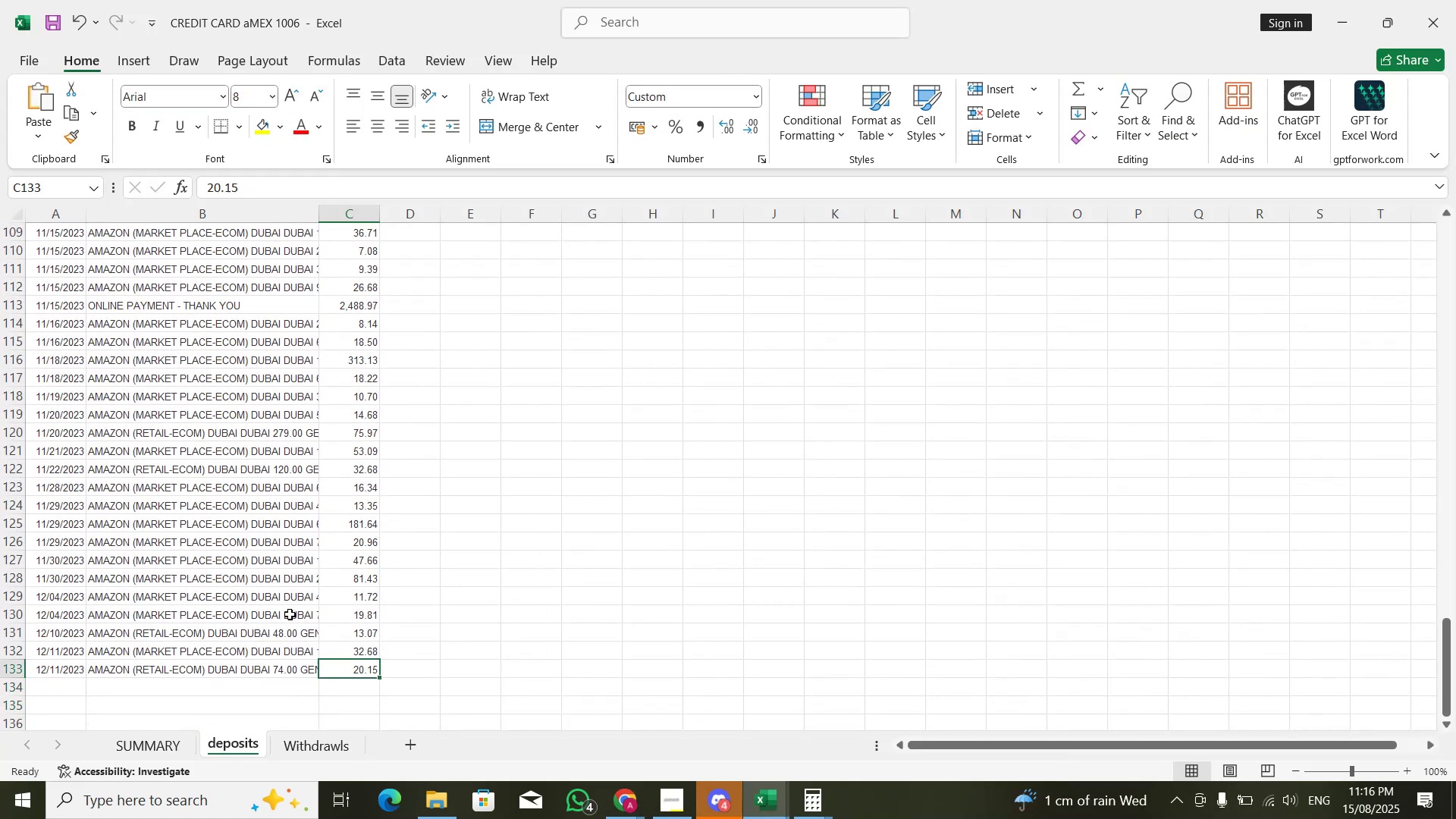 
key(Alt+AltLeft)
 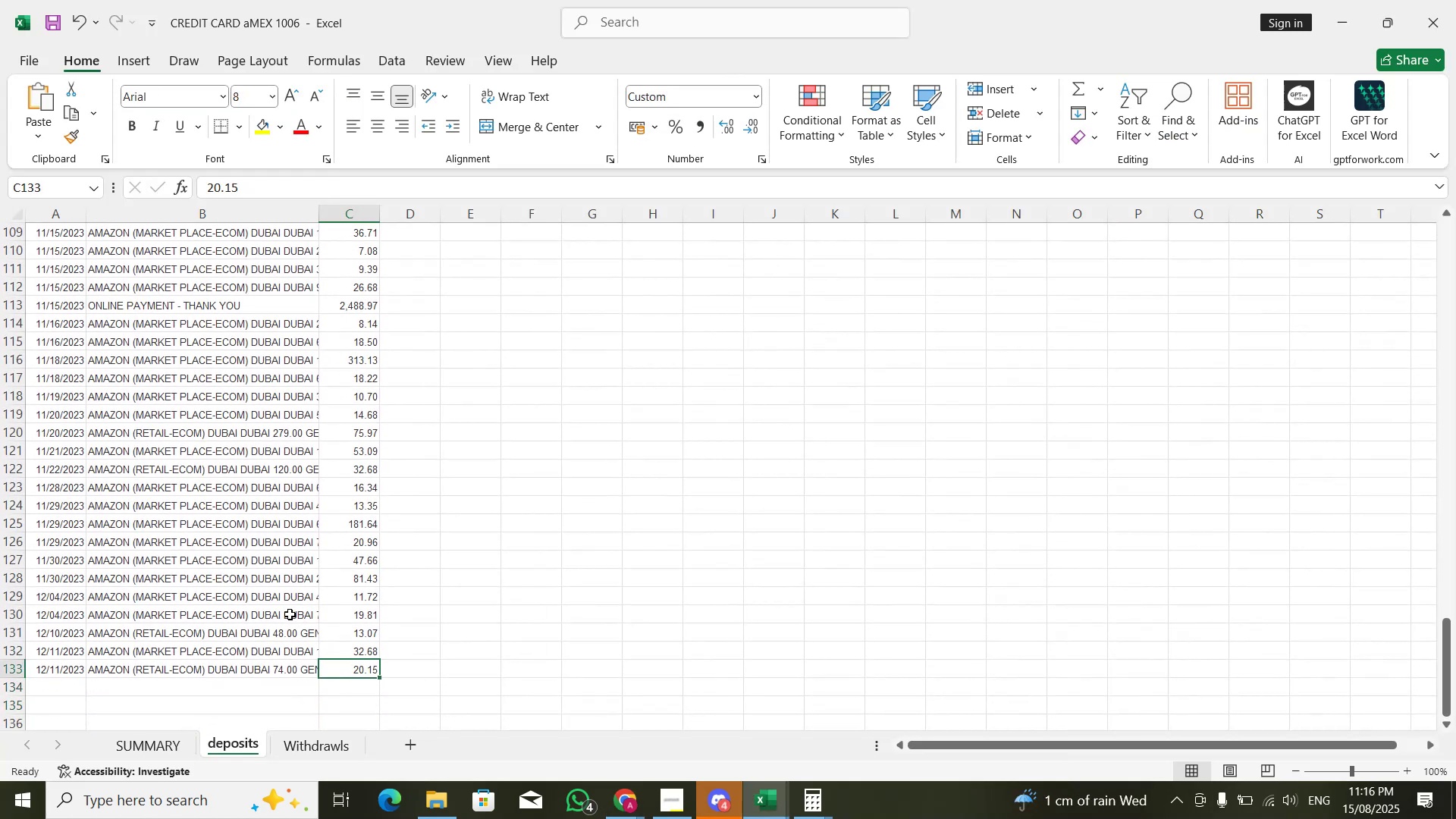 
key(Alt+Tab)
 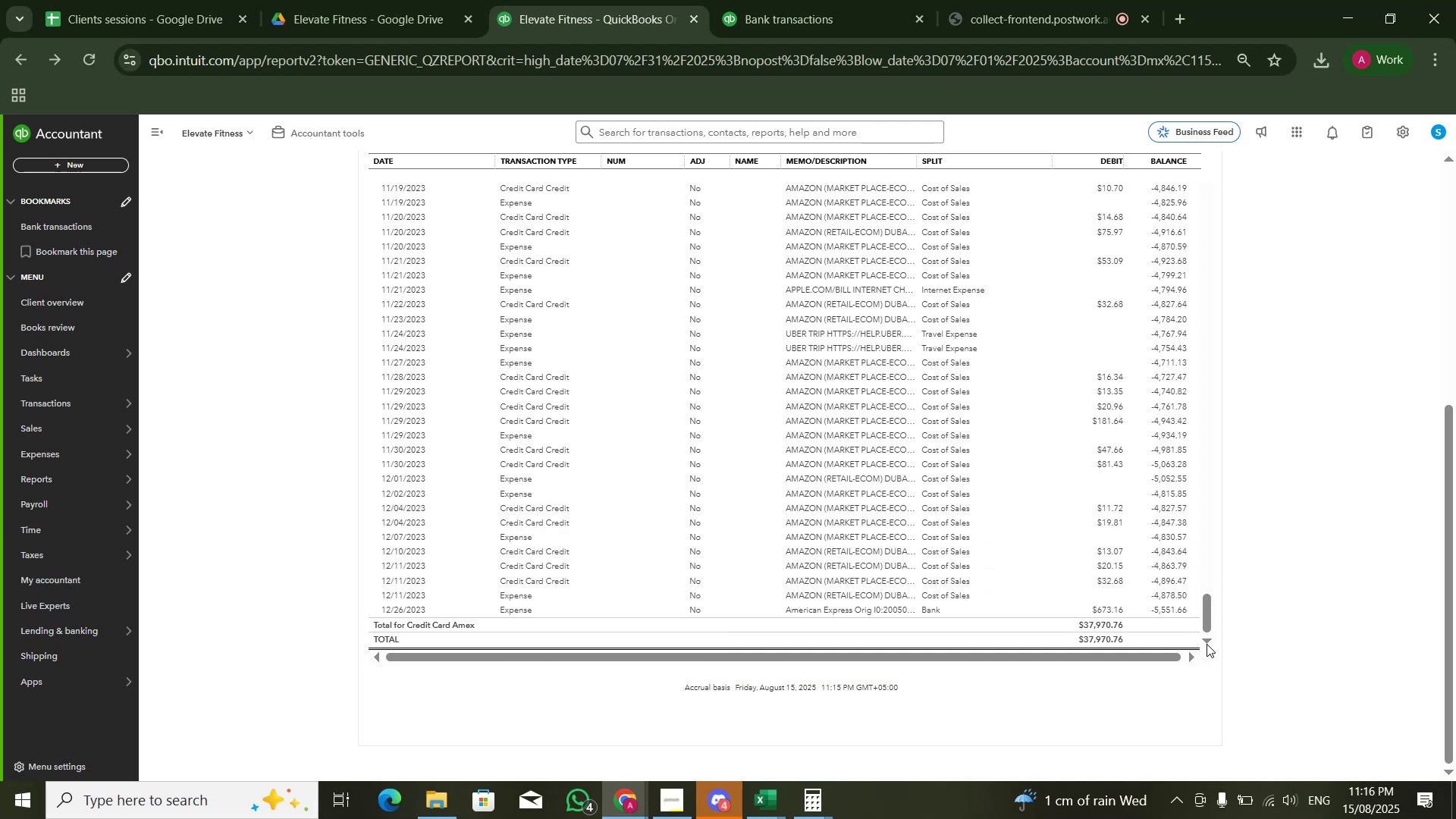 
wait(7.12)
 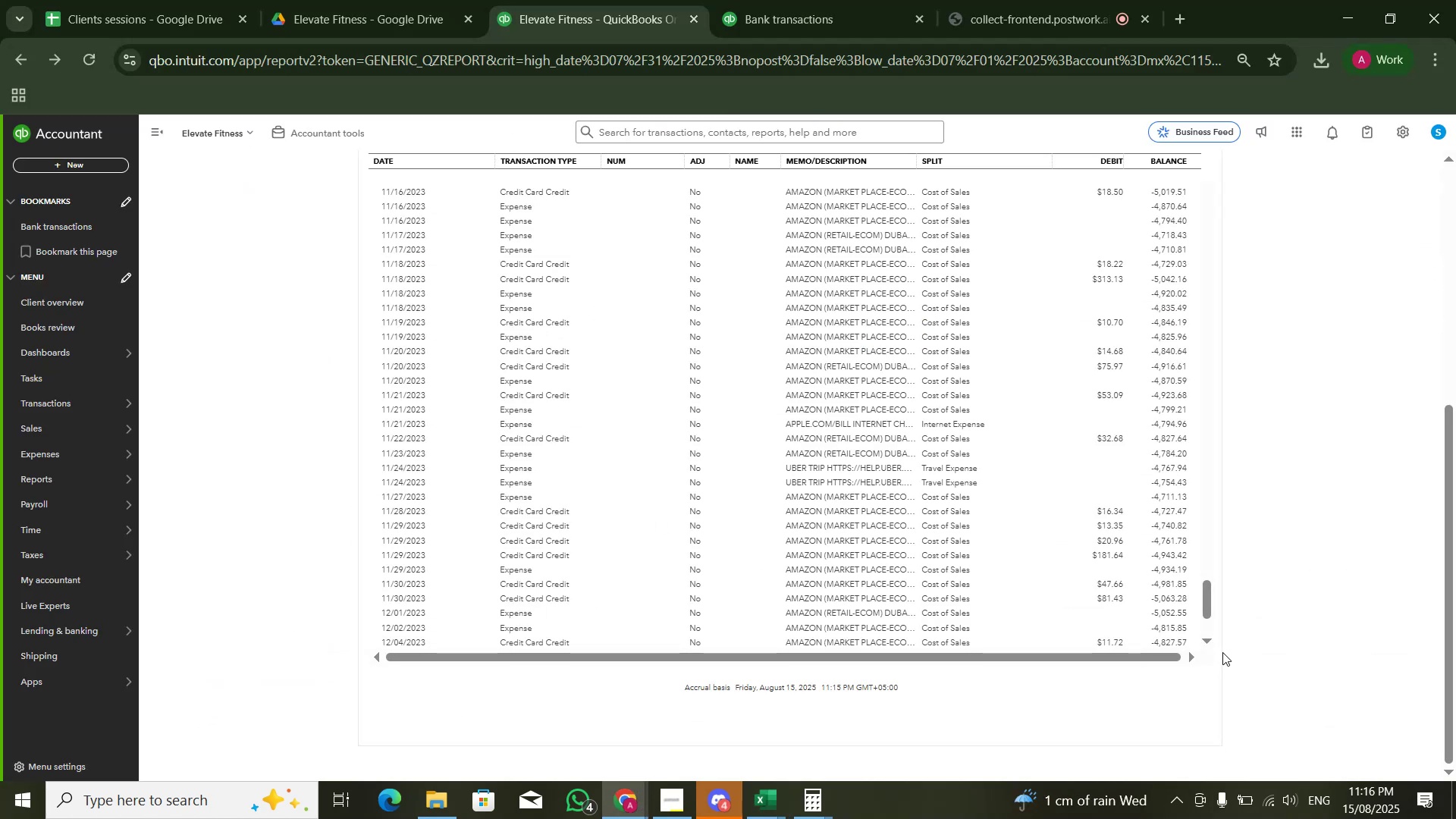 
left_click_drag(start_coordinate=[1209, 612], to_coordinate=[1219, 151])
 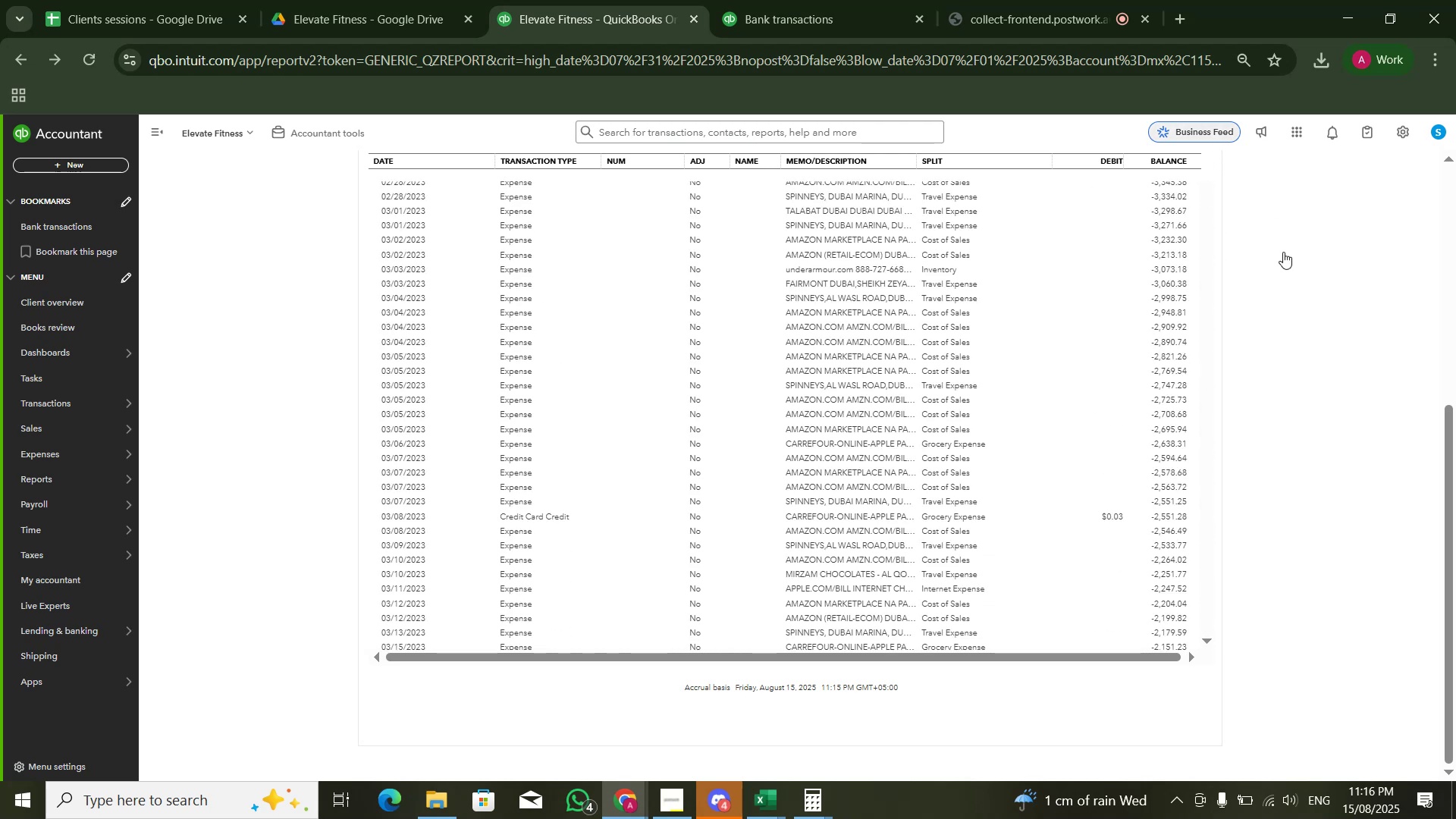 
scroll: coordinate [1298, 261], scroll_direction: up, amount: 6.0
 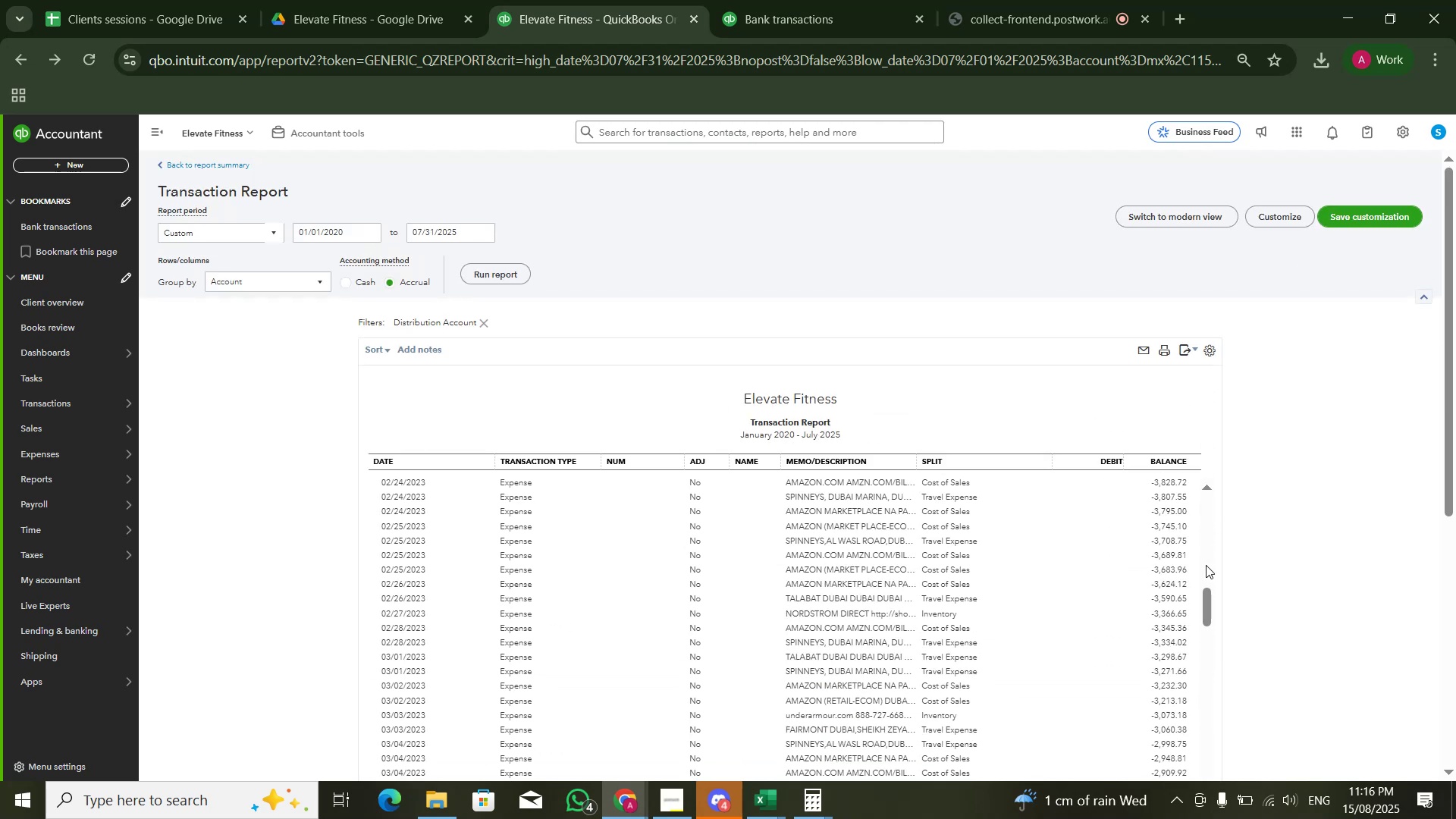 
left_click_drag(start_coordinate=[1206, 604], to_coordinate=[1228, 439])
 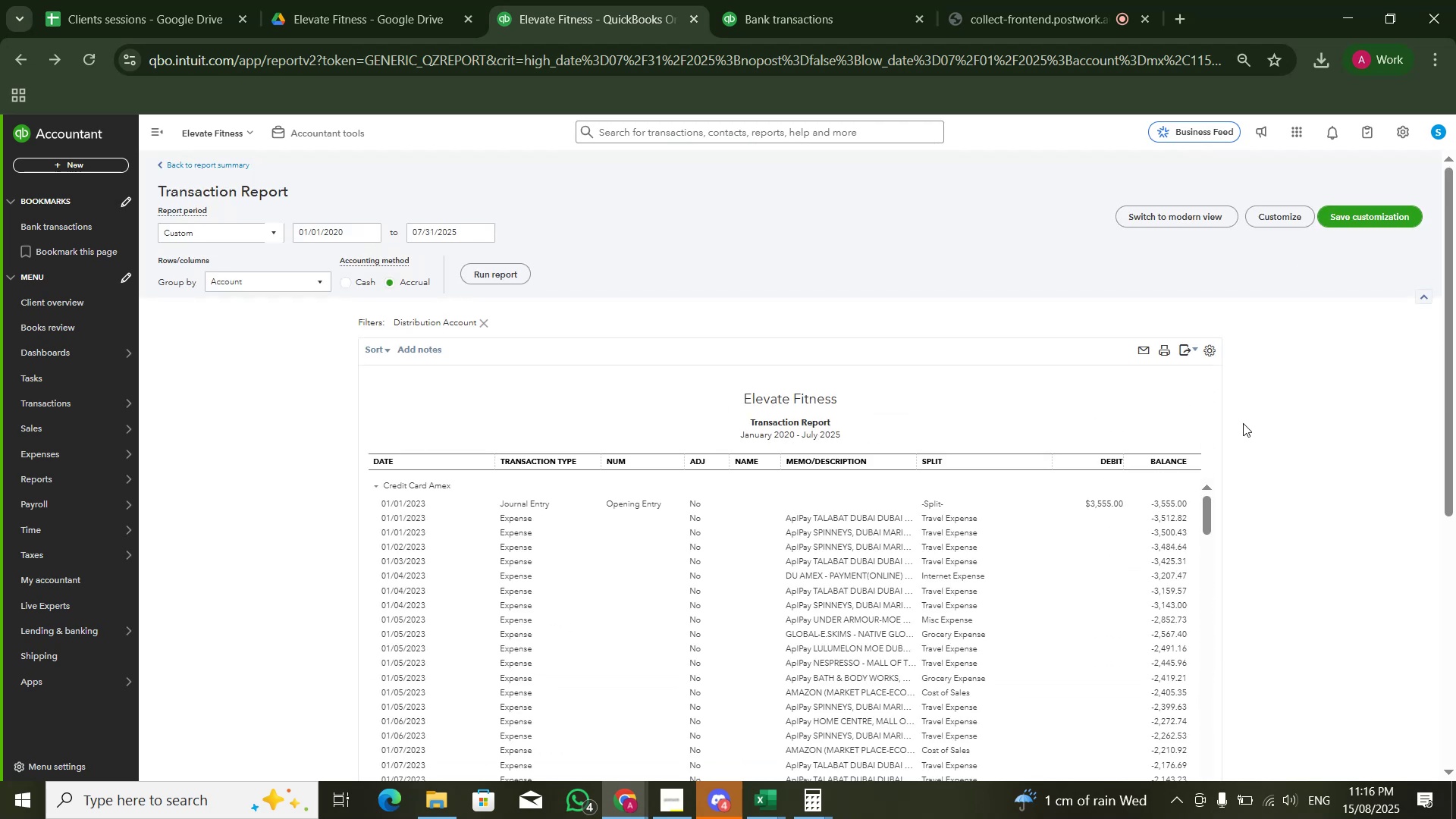 
scroll: coordinate [1244, 422], scroll_direction: down, amount: 2.0
 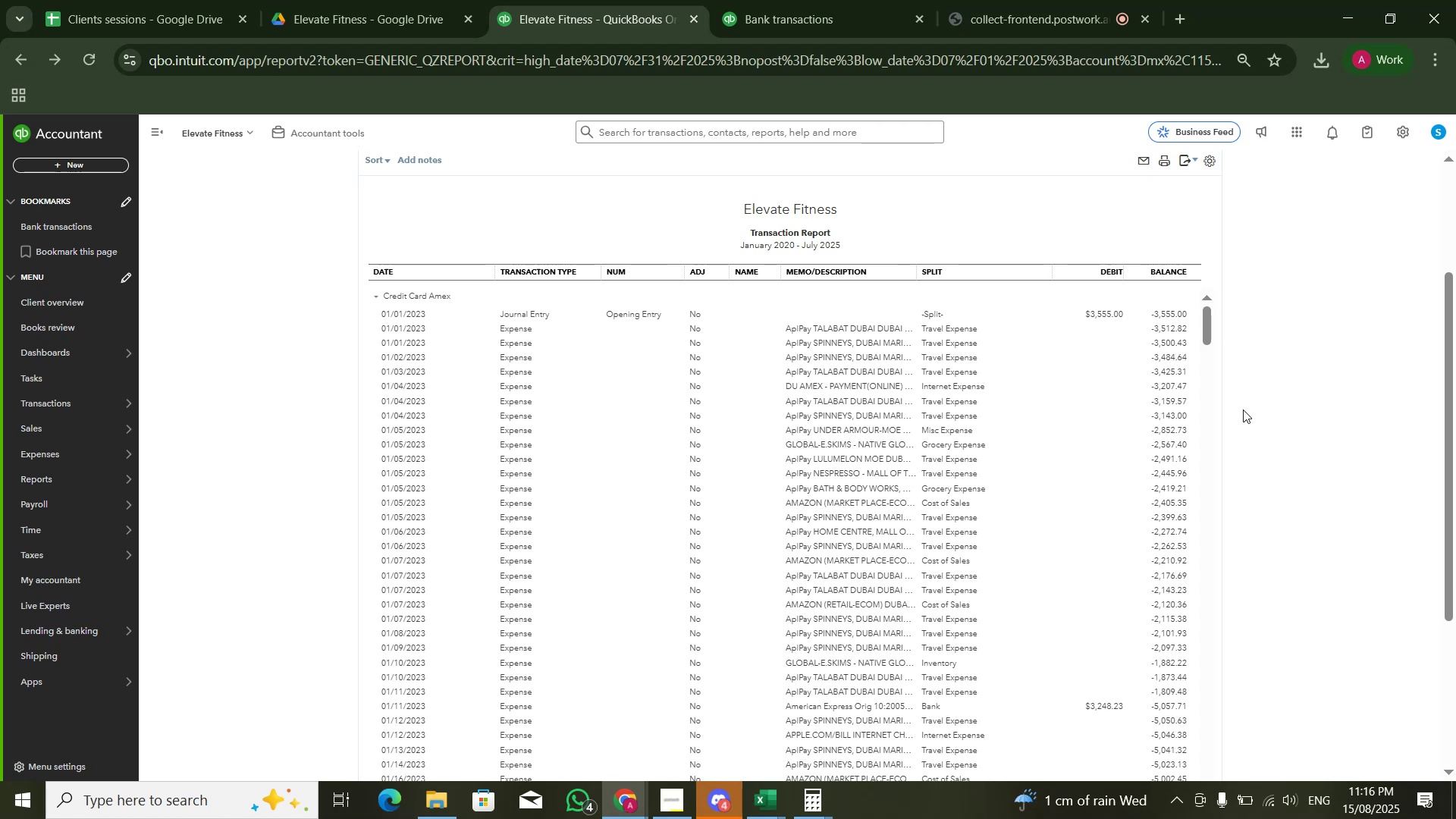 
wait(6.87)
 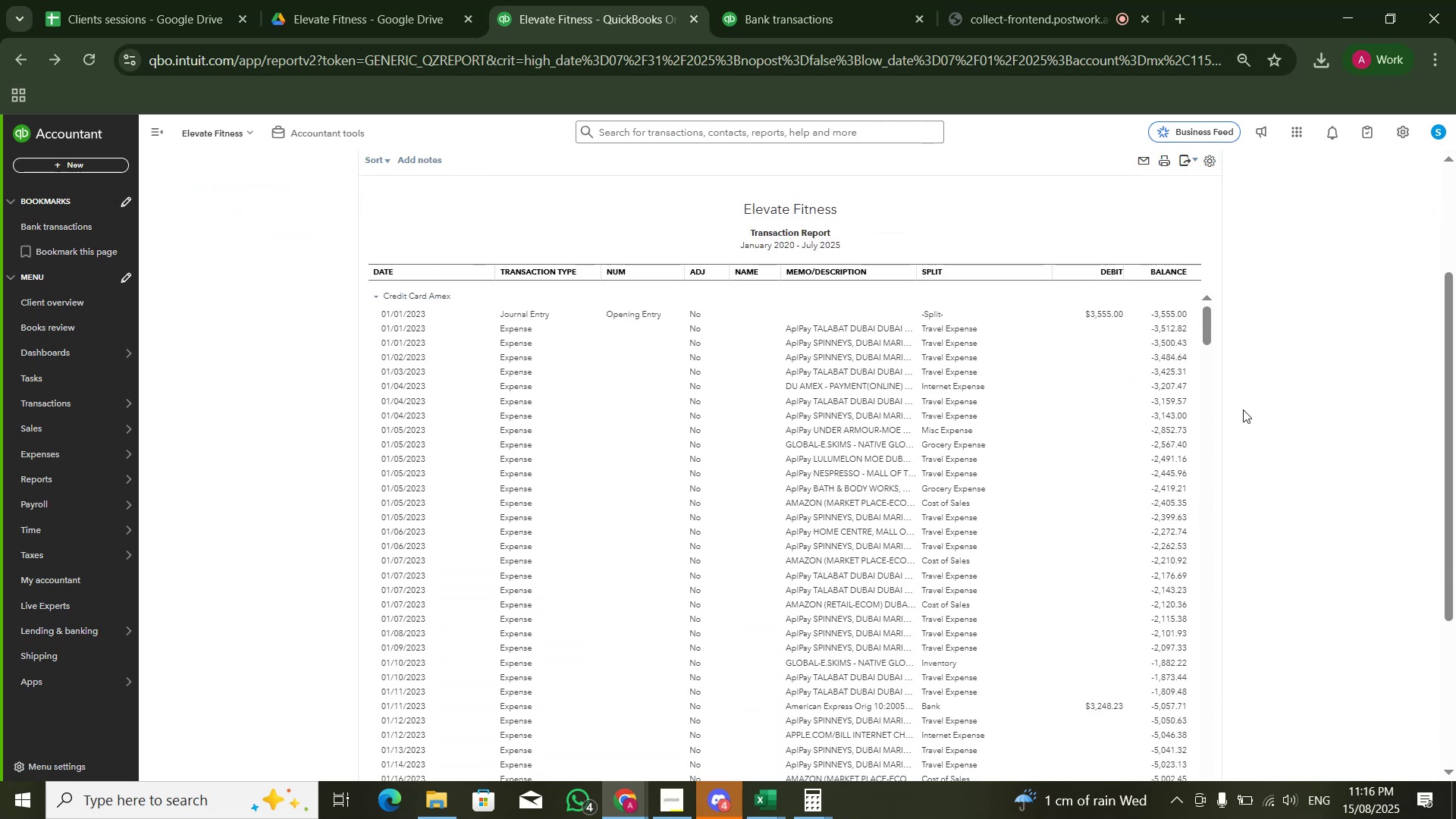 
key(Alt+AltLeft)
 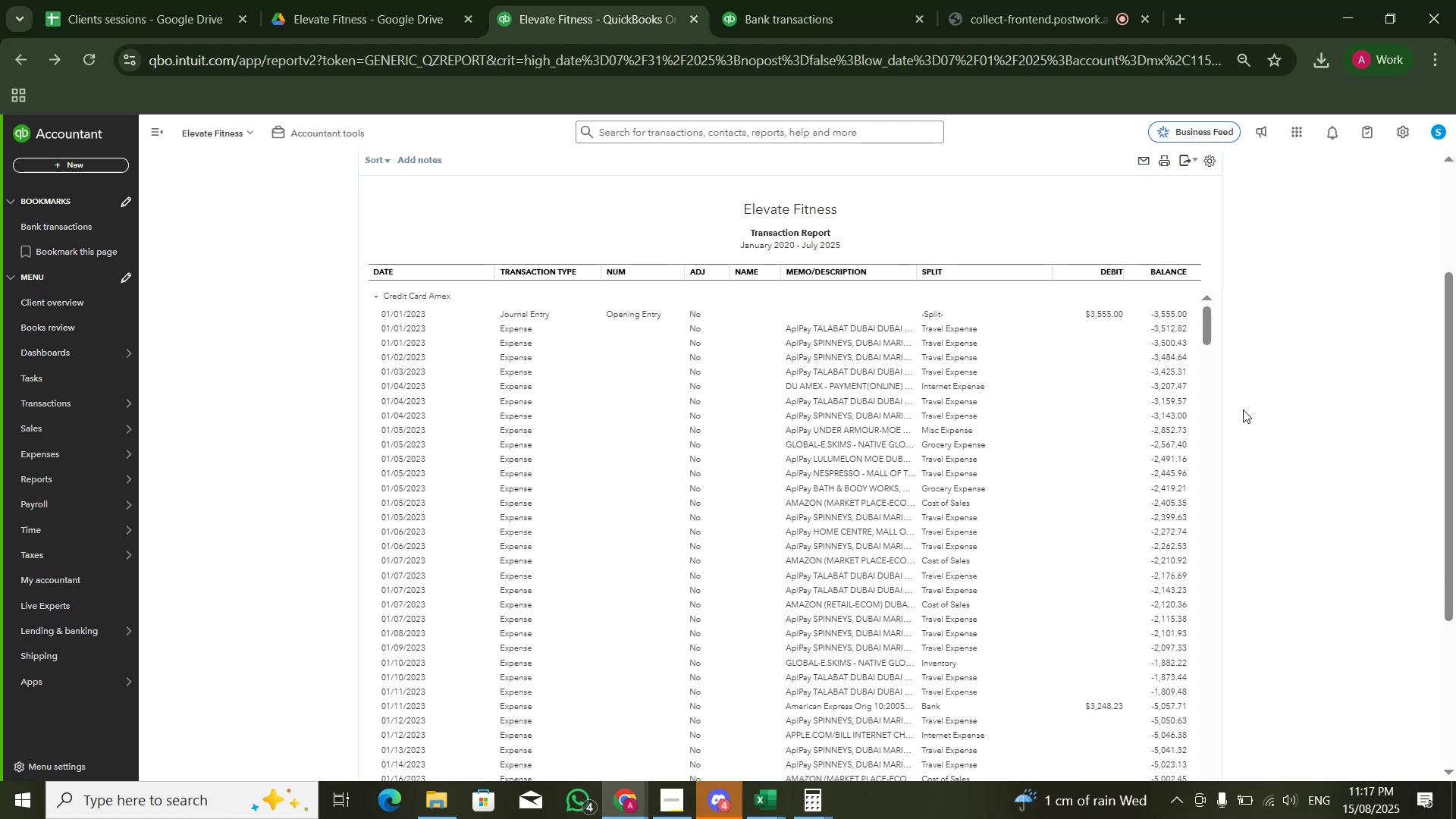 
key(Alt+Tab)
 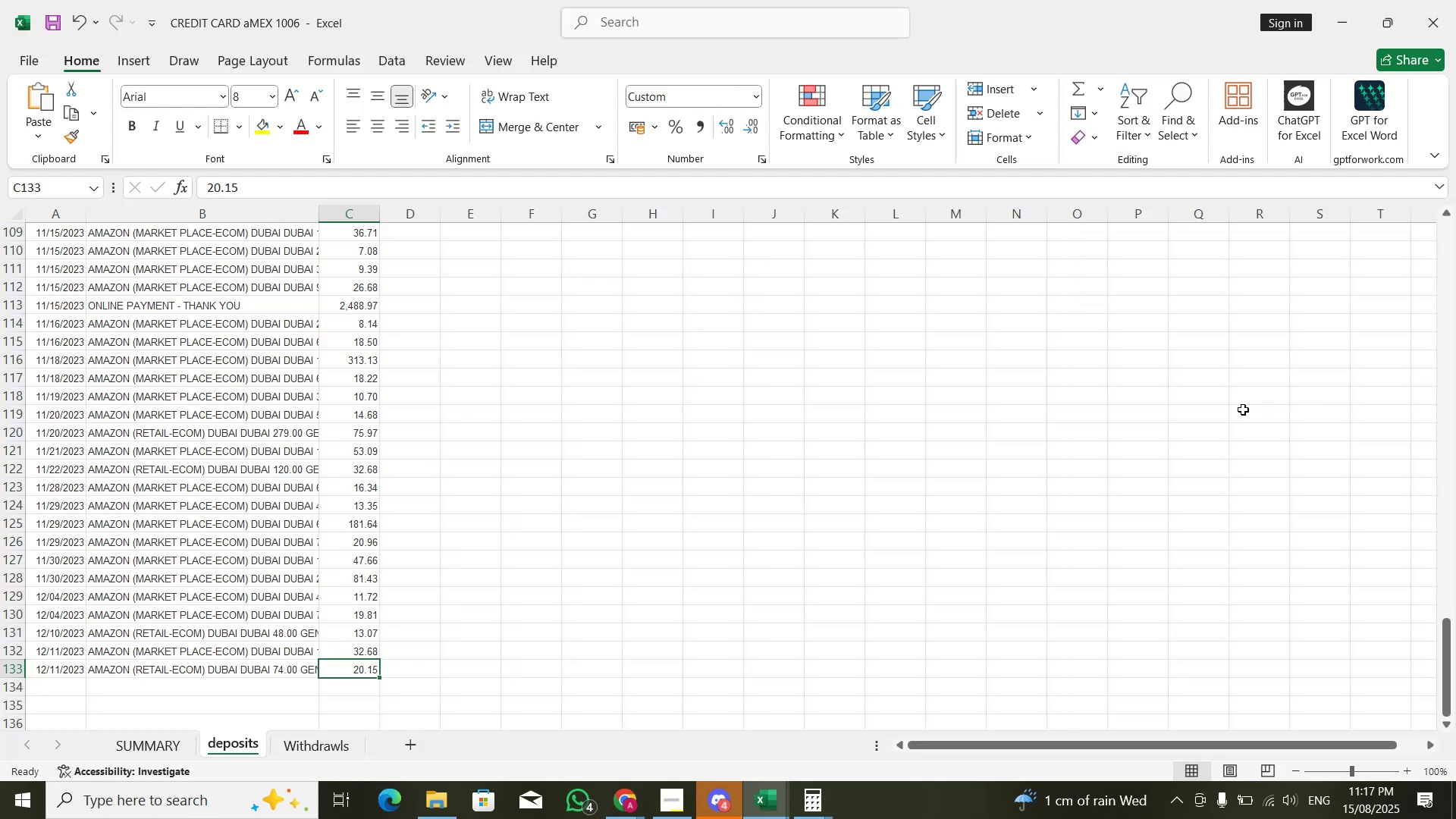 
key(Control+ArrowUp)
 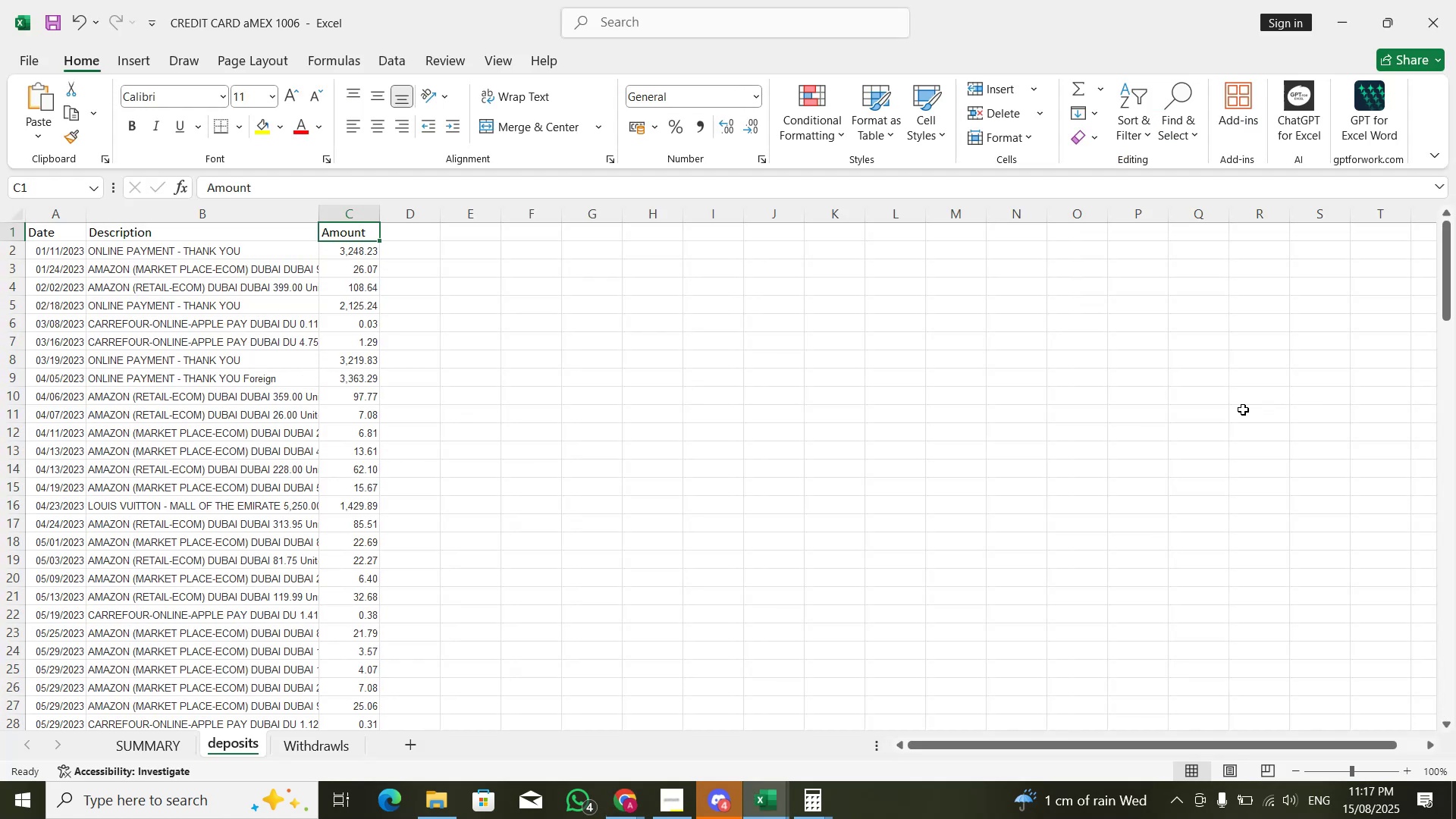 
key(ArrowUp)
 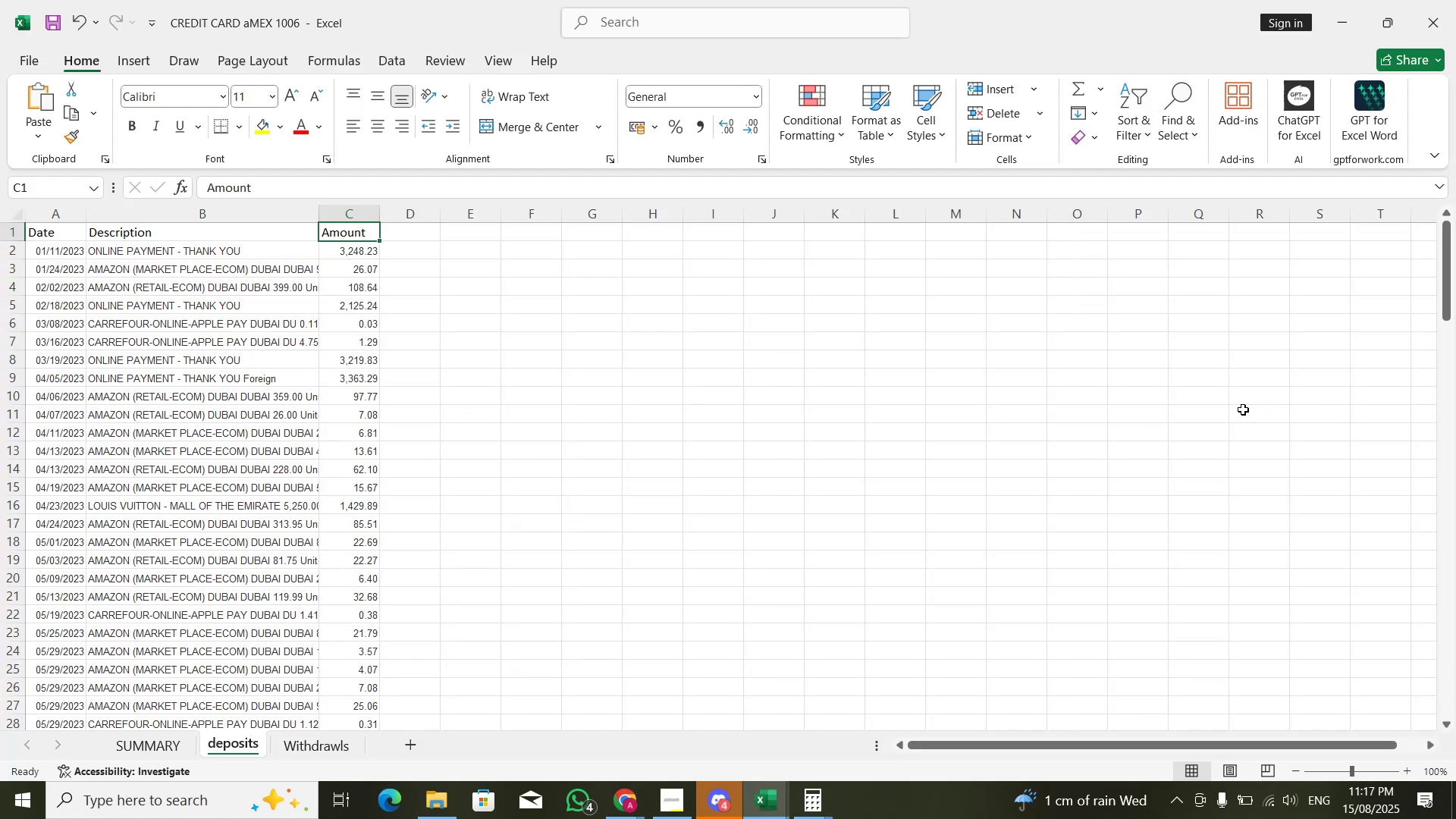 
key(ArrowDown)
 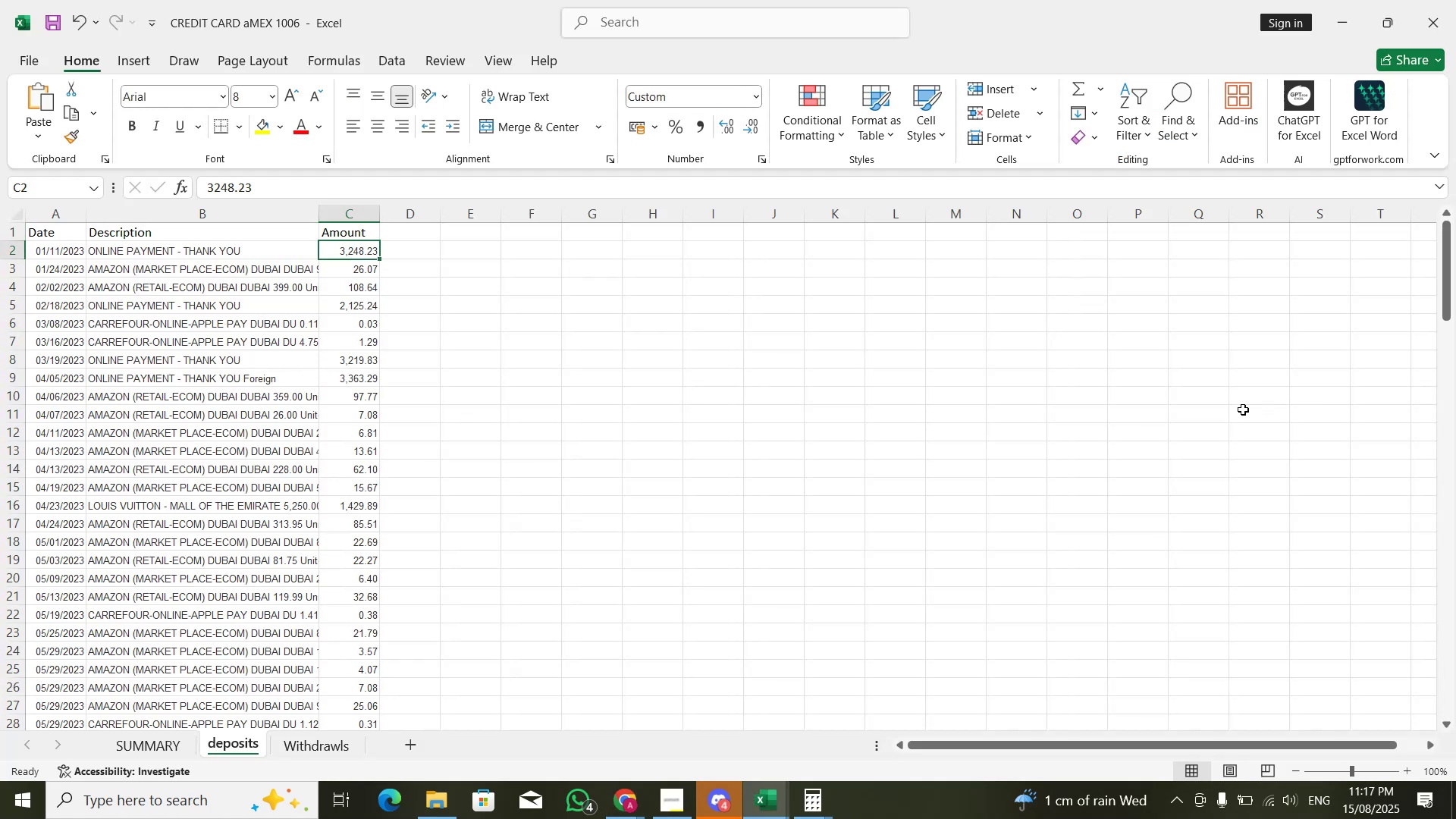 
key(Alt+AltLeft)
 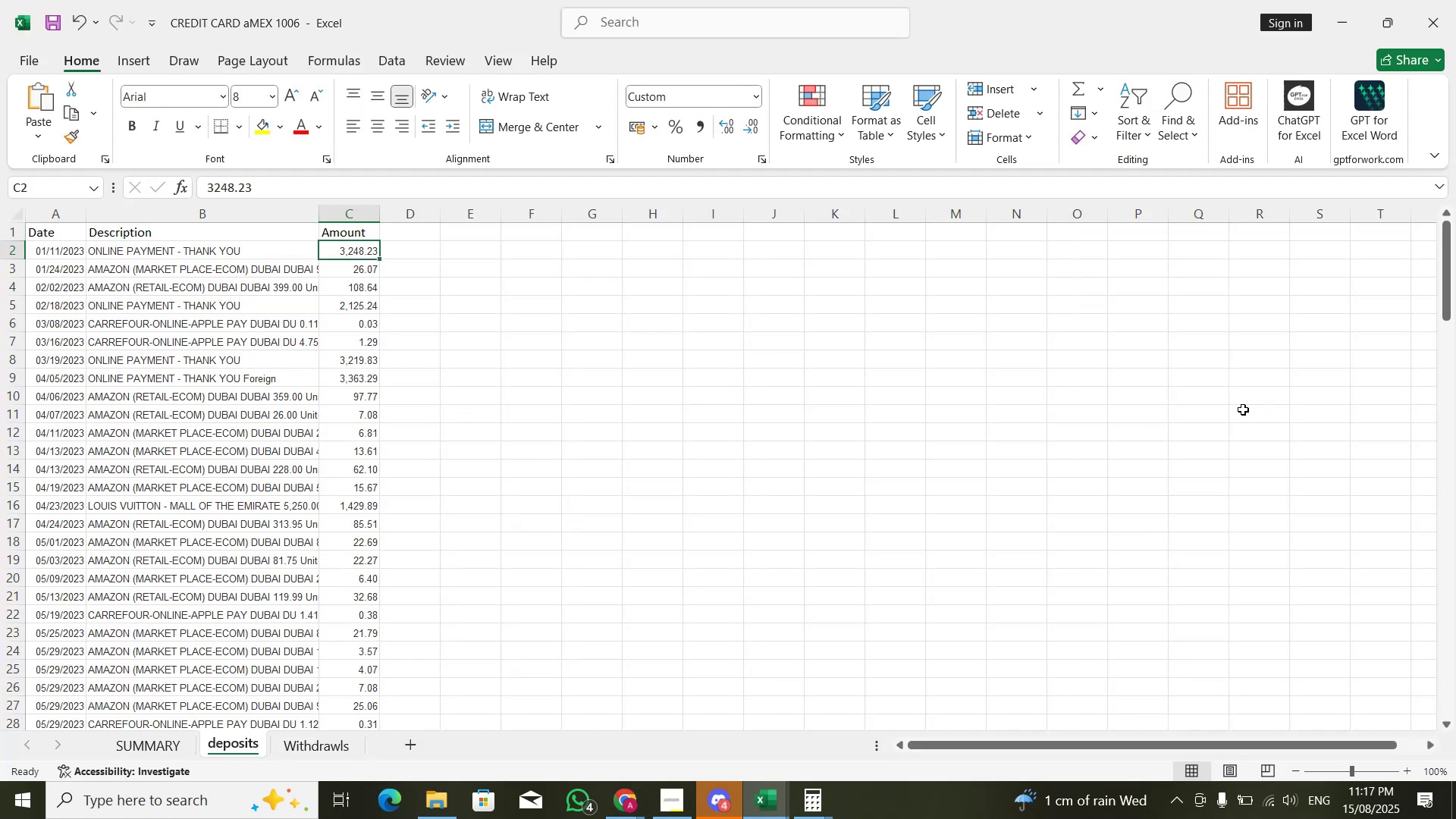 
key(Alt+Tab)
 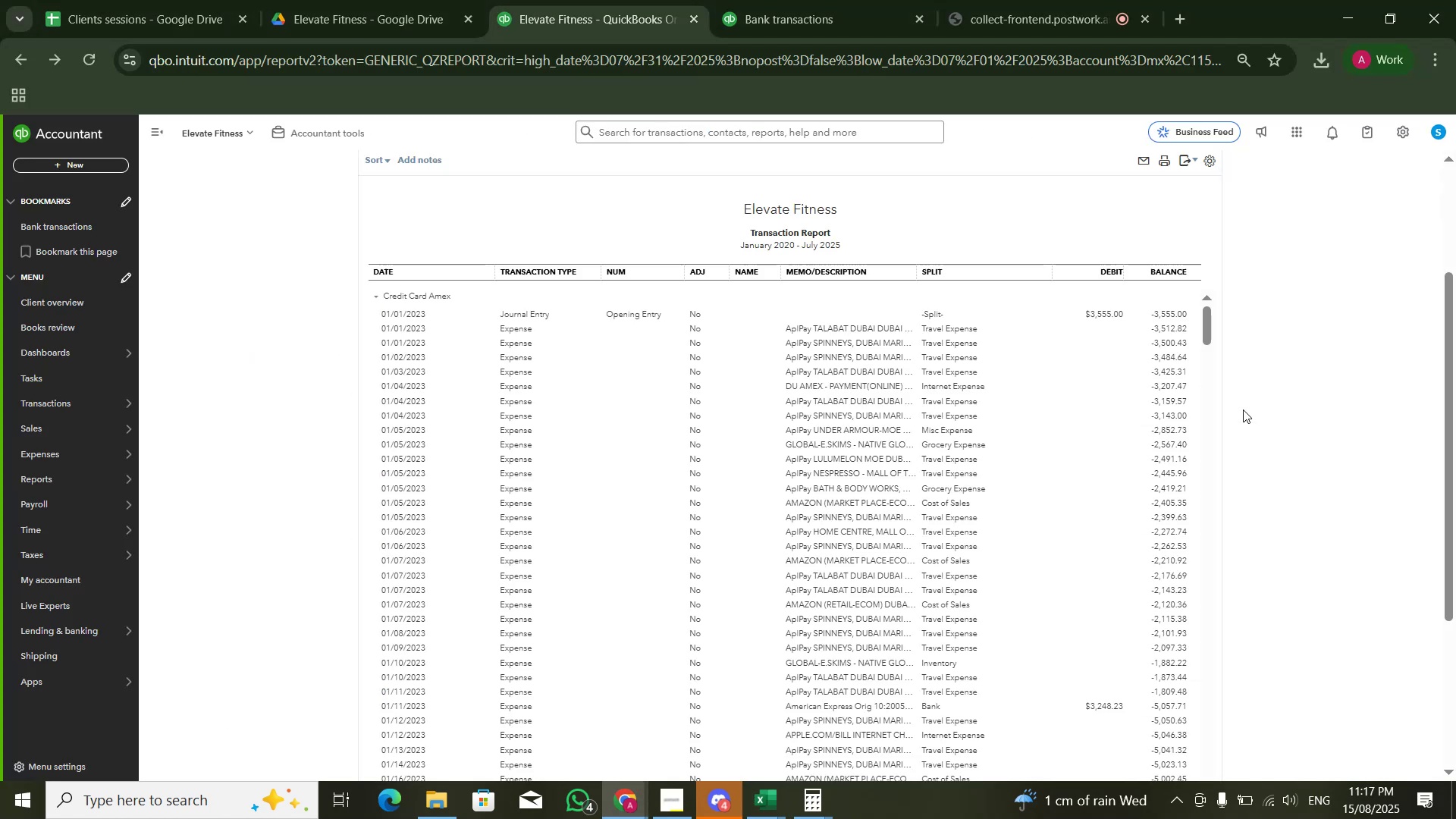 
key(ArrowUp)
 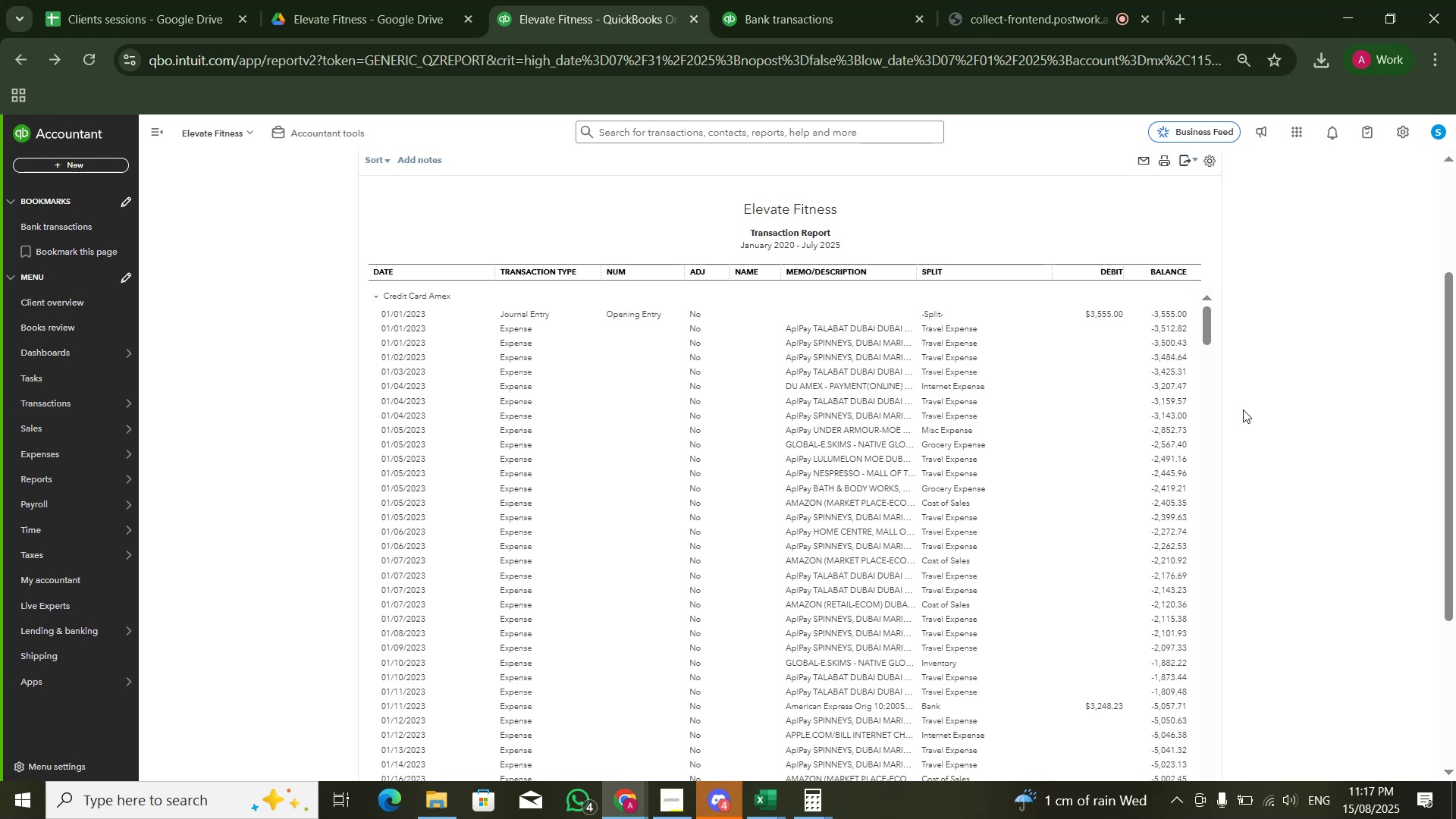 
key(ArrowUp)
 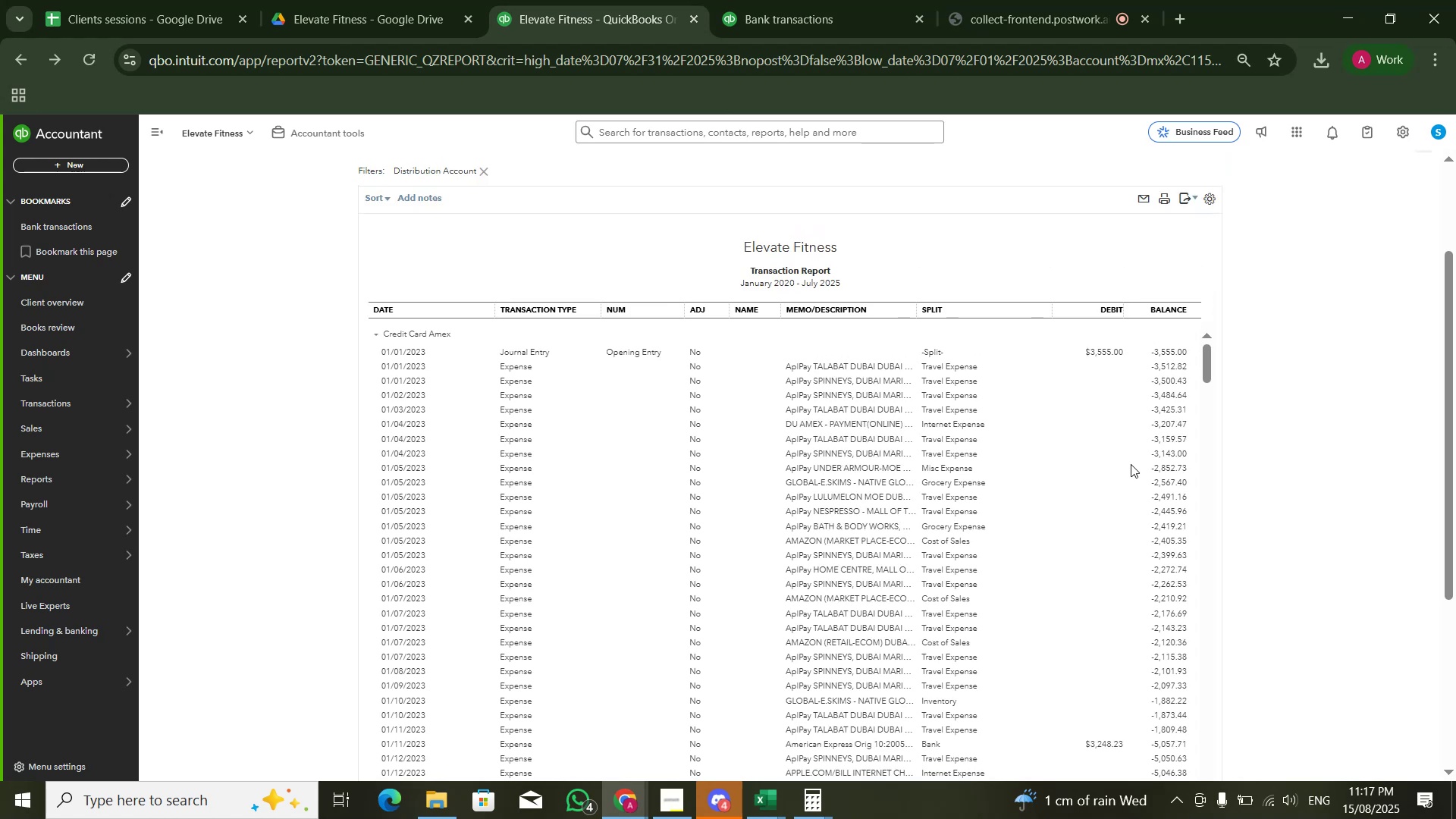 
scroll: coordinate [1159, 579], scroll_direction: down, amount: 15.0
 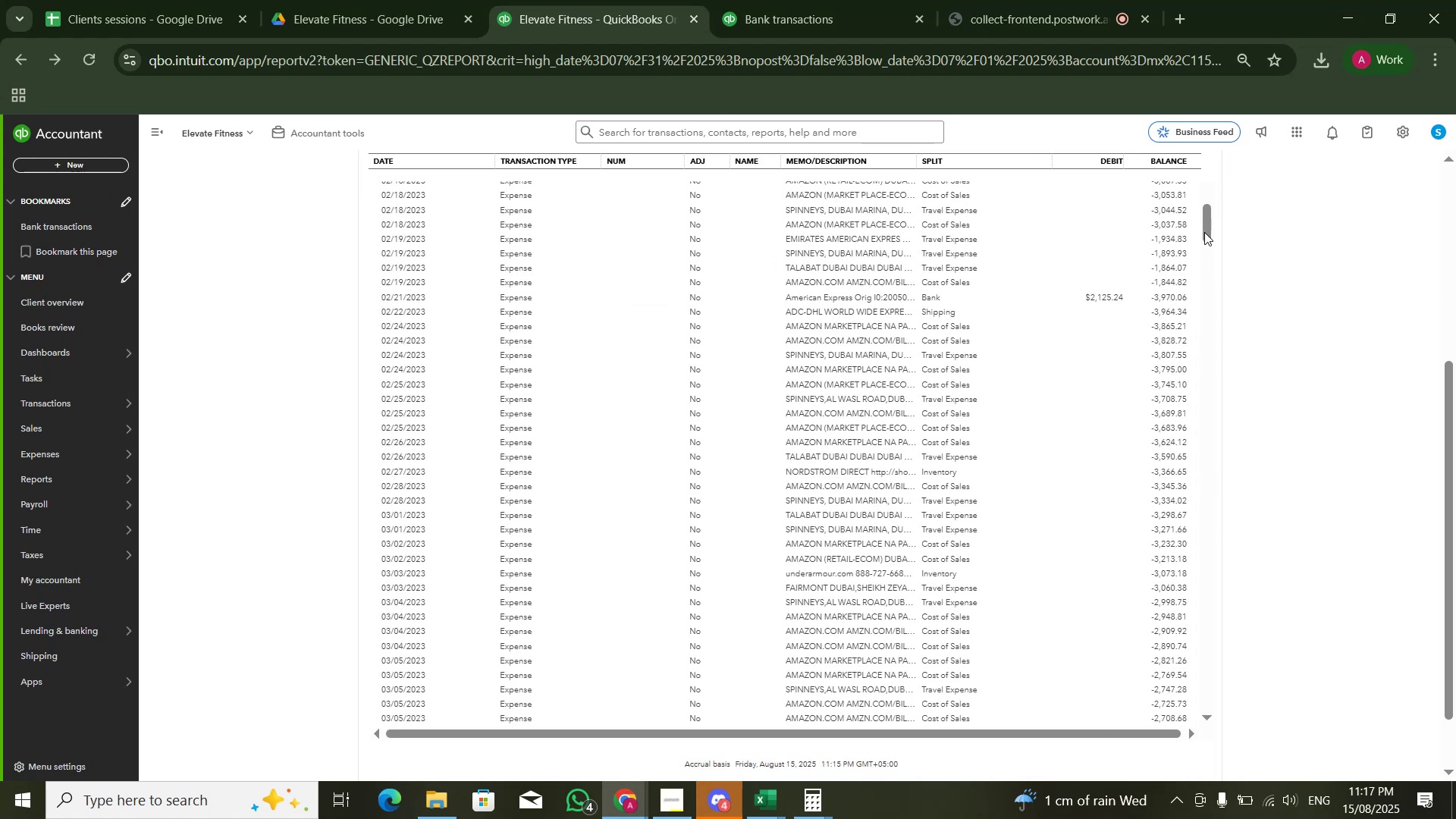 
left_click_drag(start_coordinate=[1206, 231], to_coordinate=[1224, 744])
 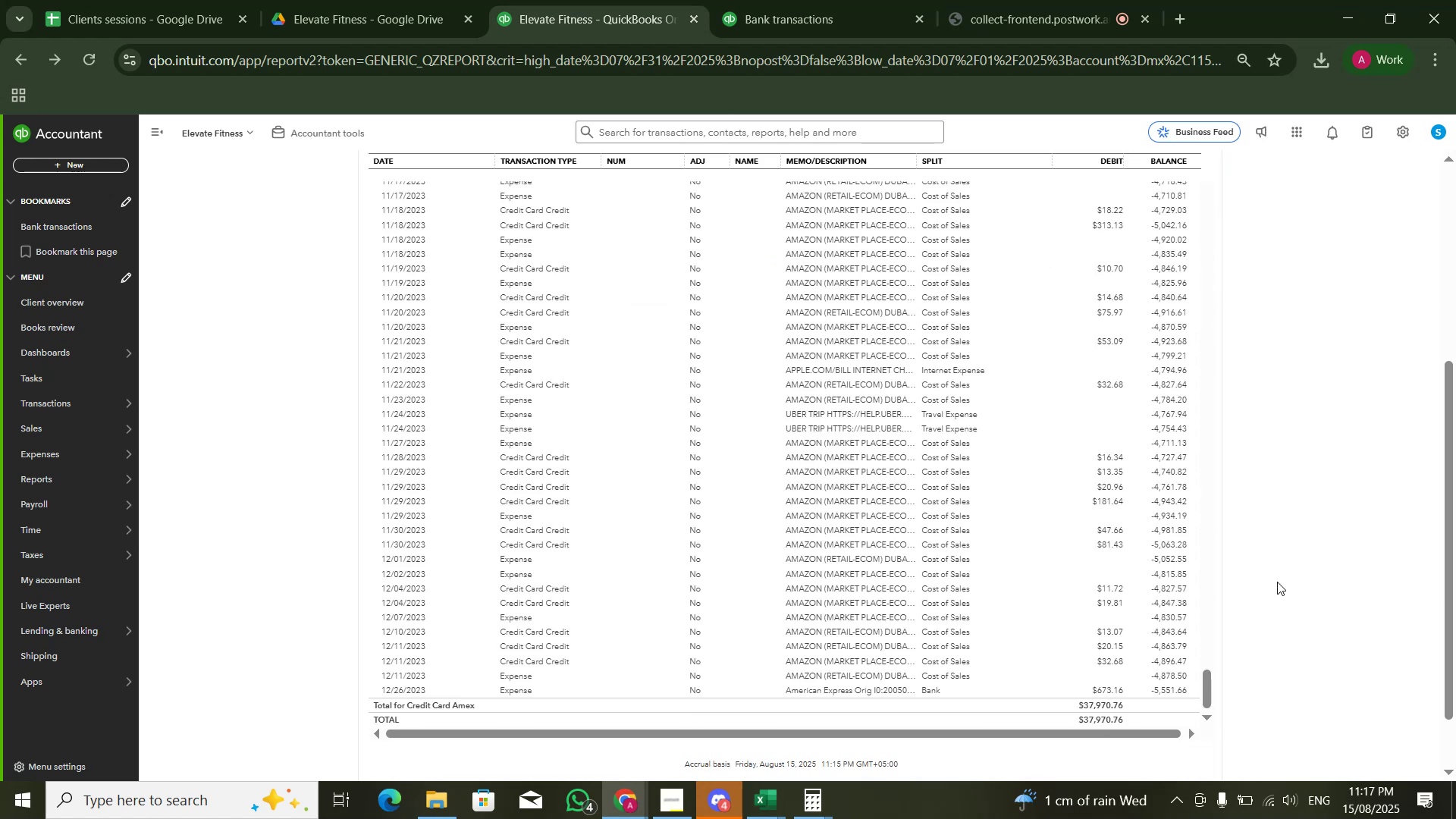 
key(Alt+Tab)
 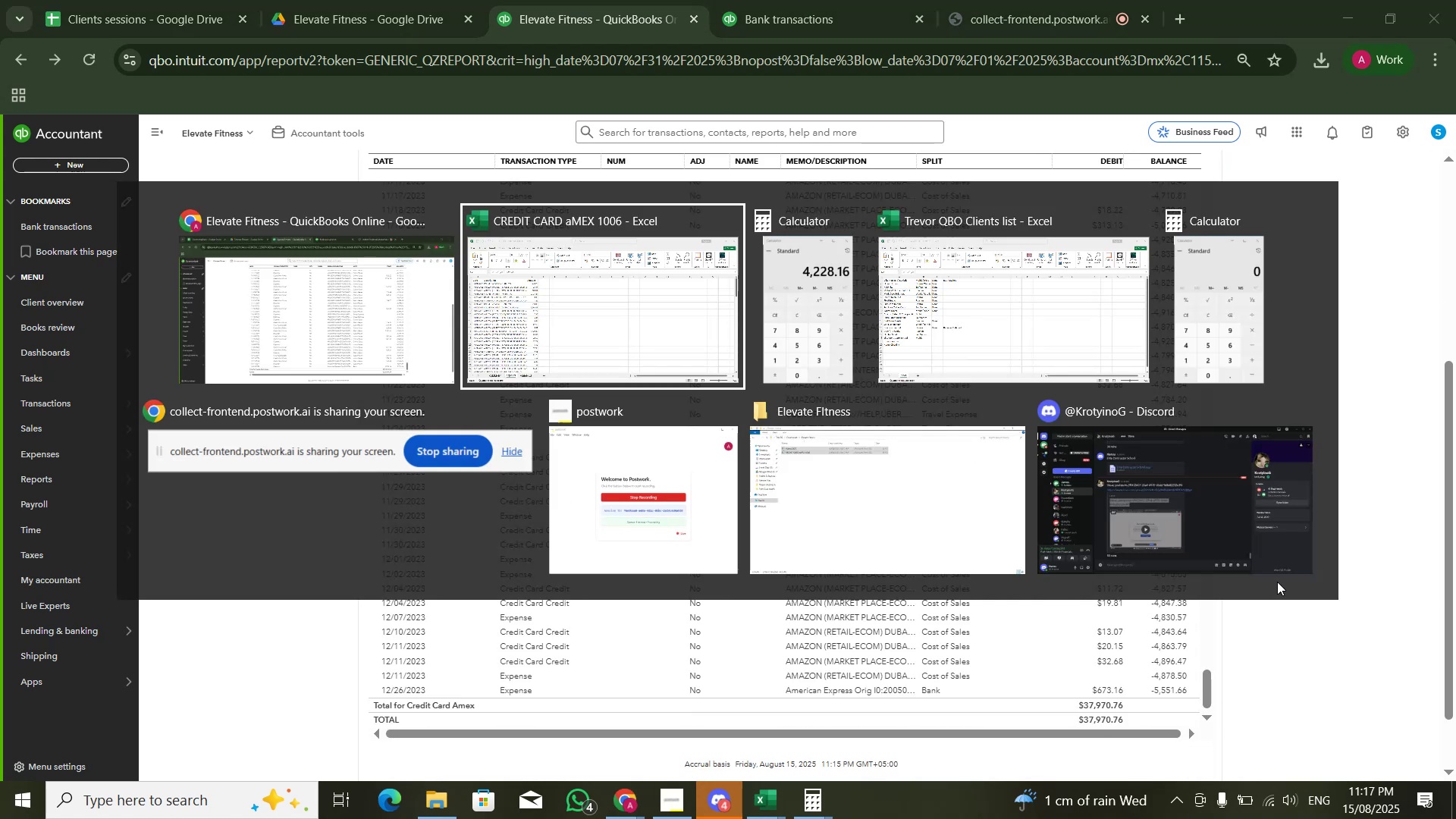 
key(Alt+ArrowRight)
 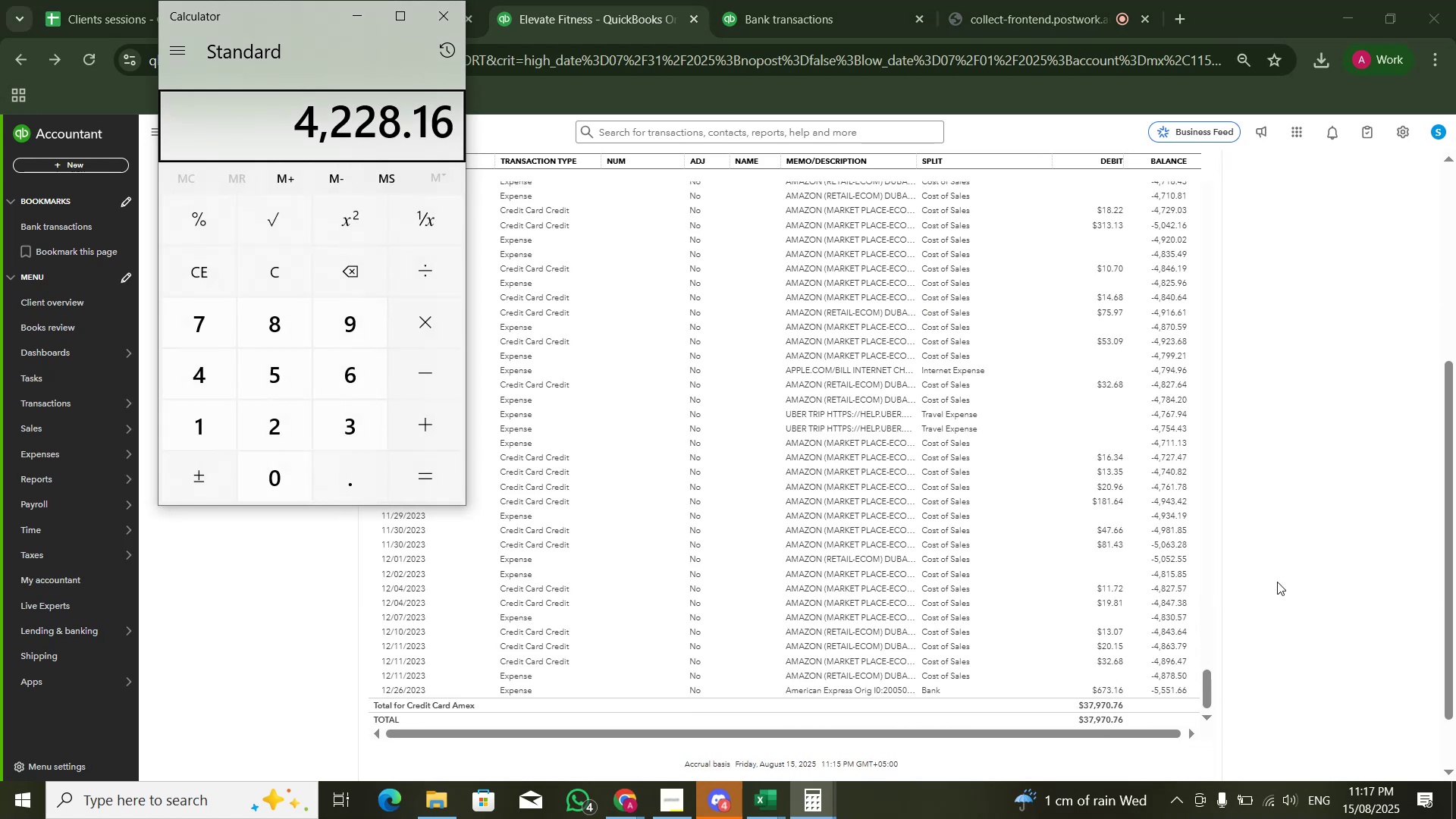 
key(Numpad3)
 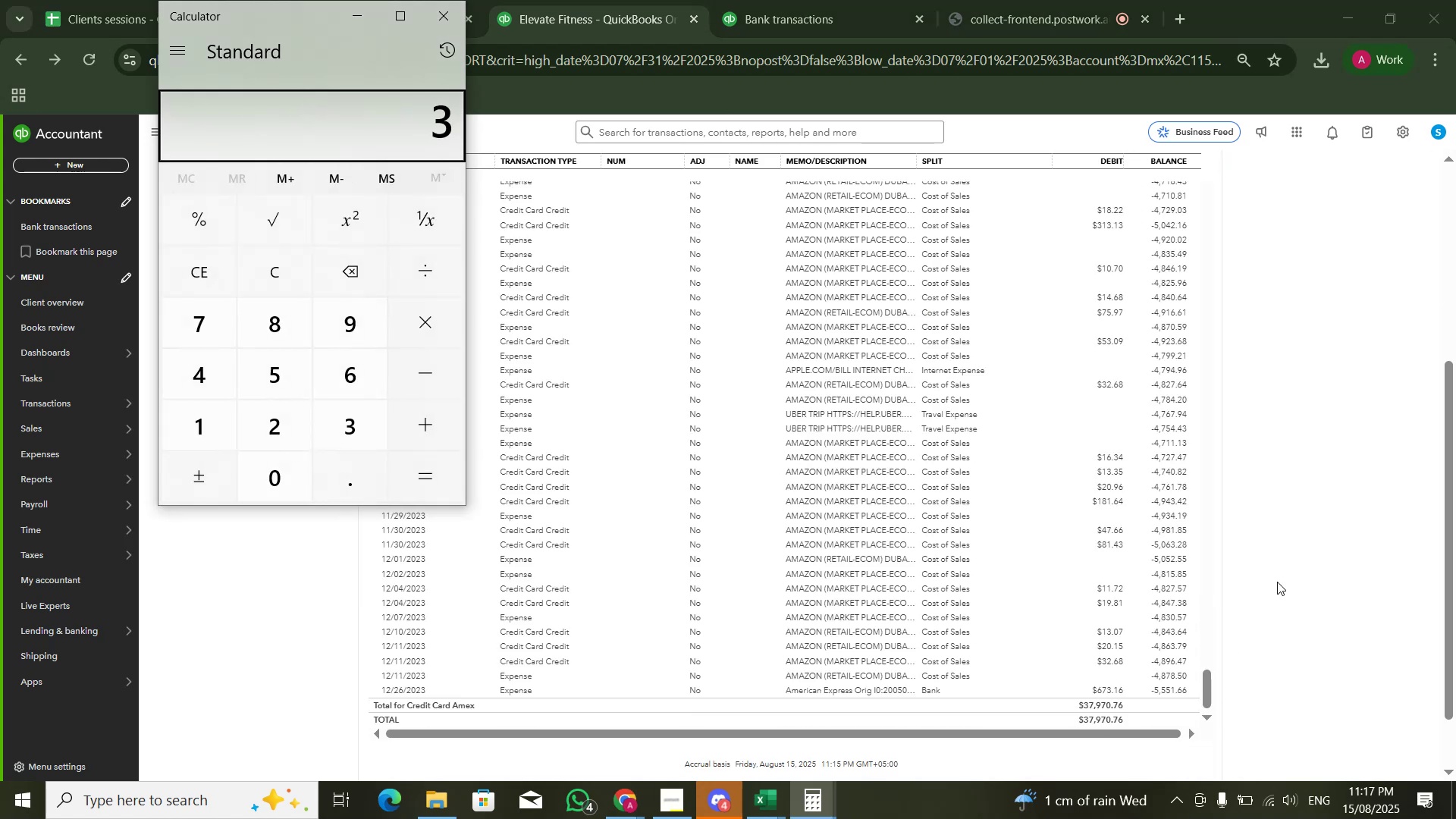 
key(Numpad7)
 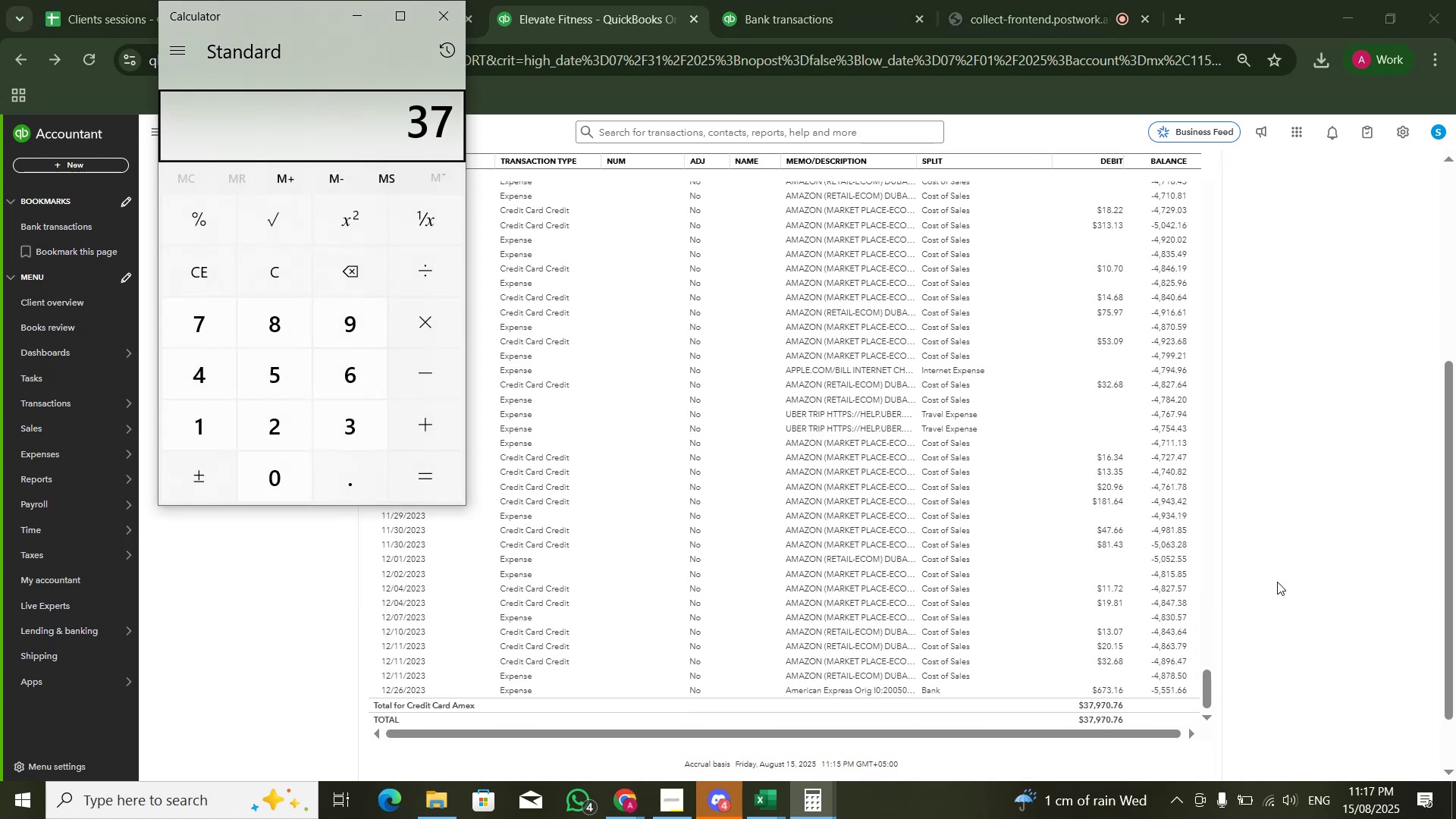 
key(Numpad7)
 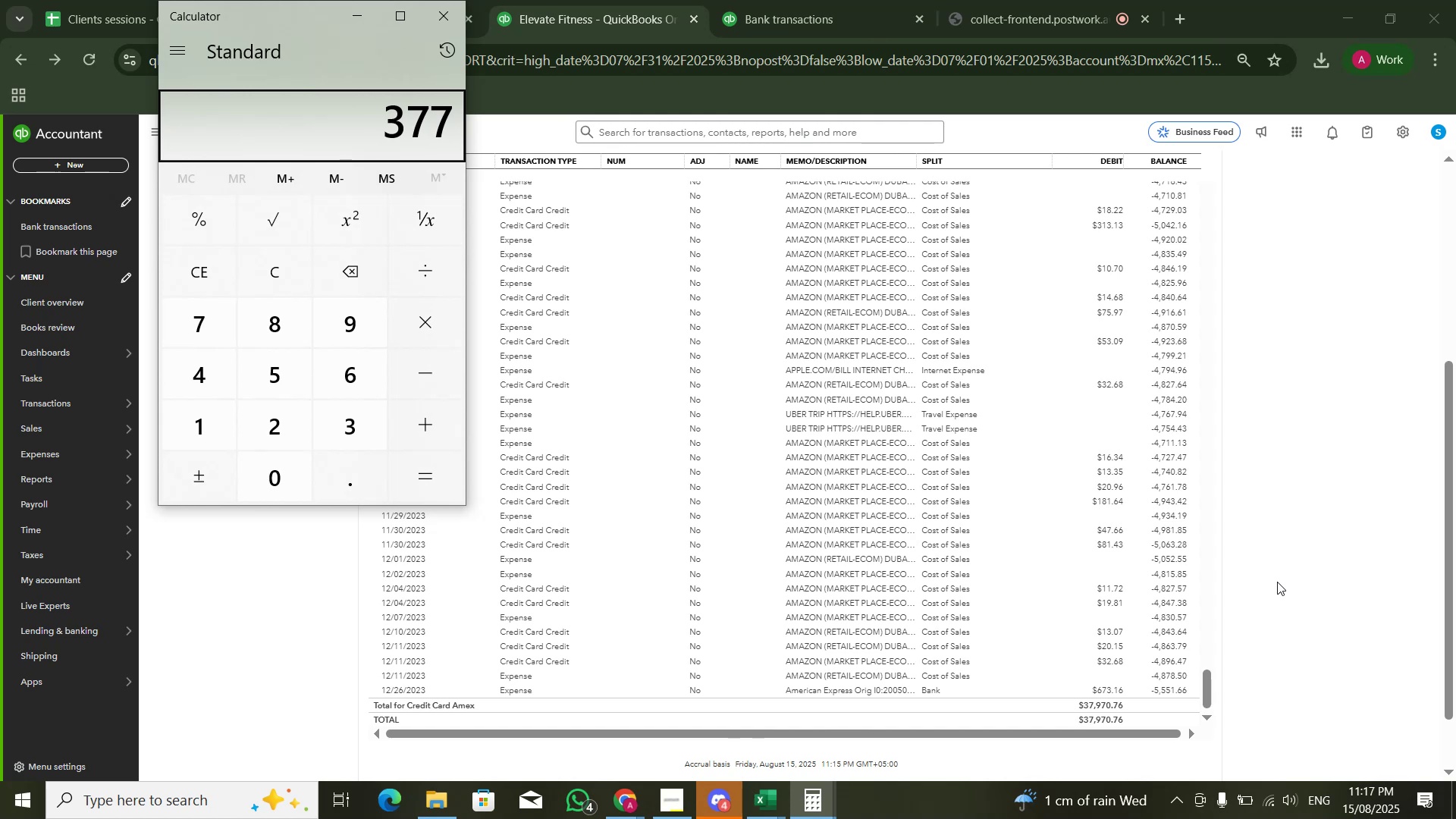 
key(Backspace)
 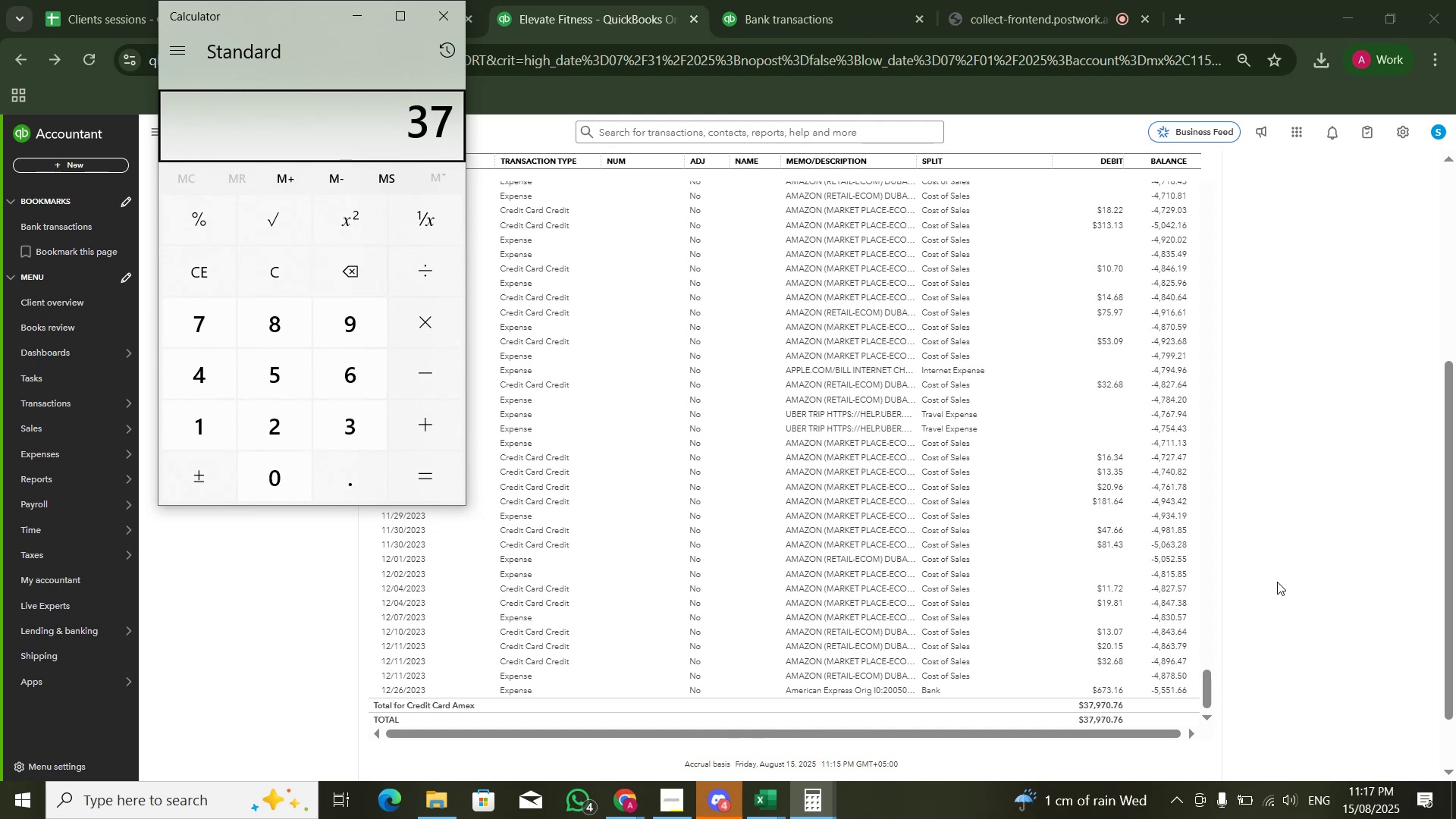 
key(Numpad9)
 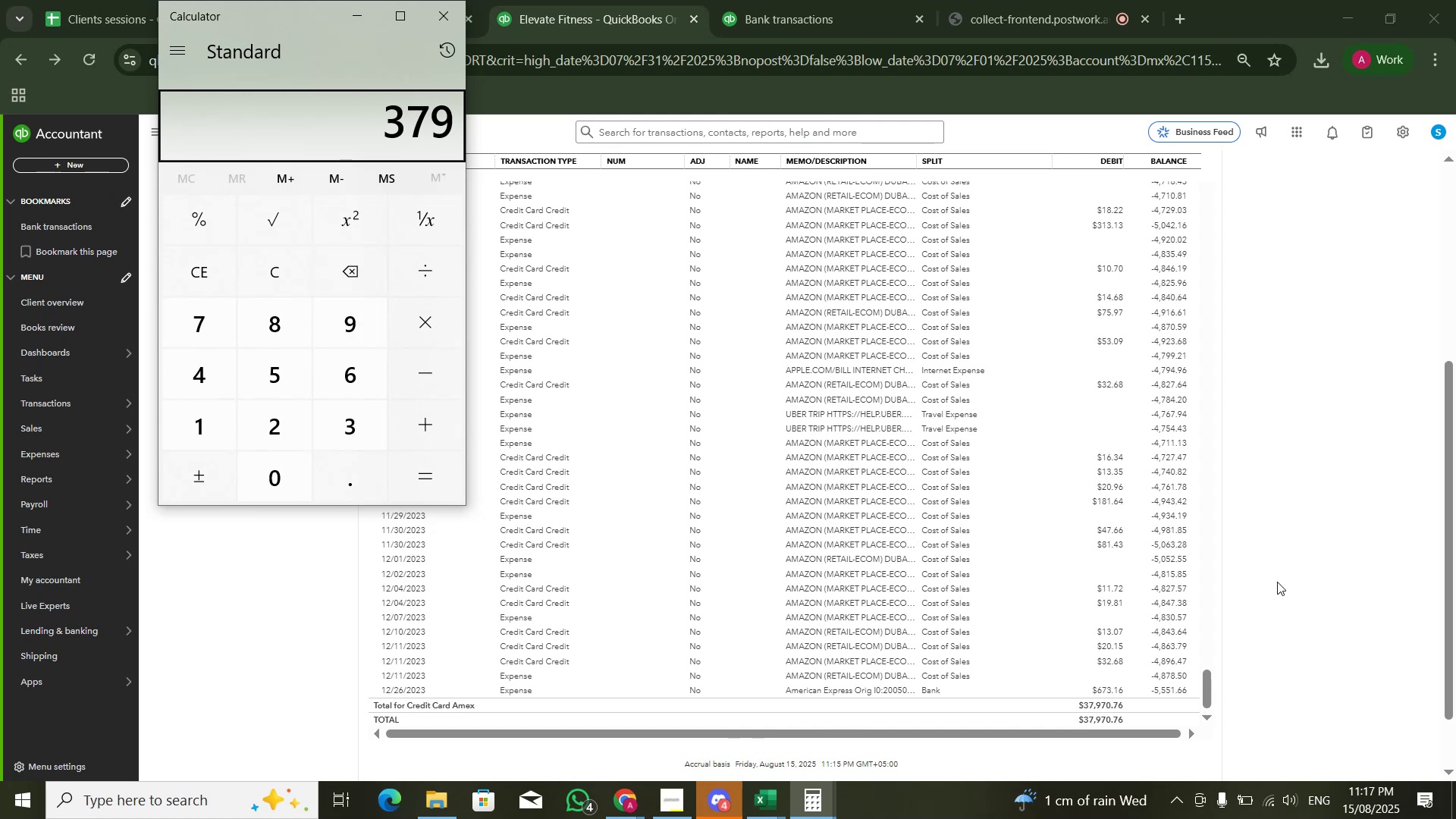 
key(Numpad7)
 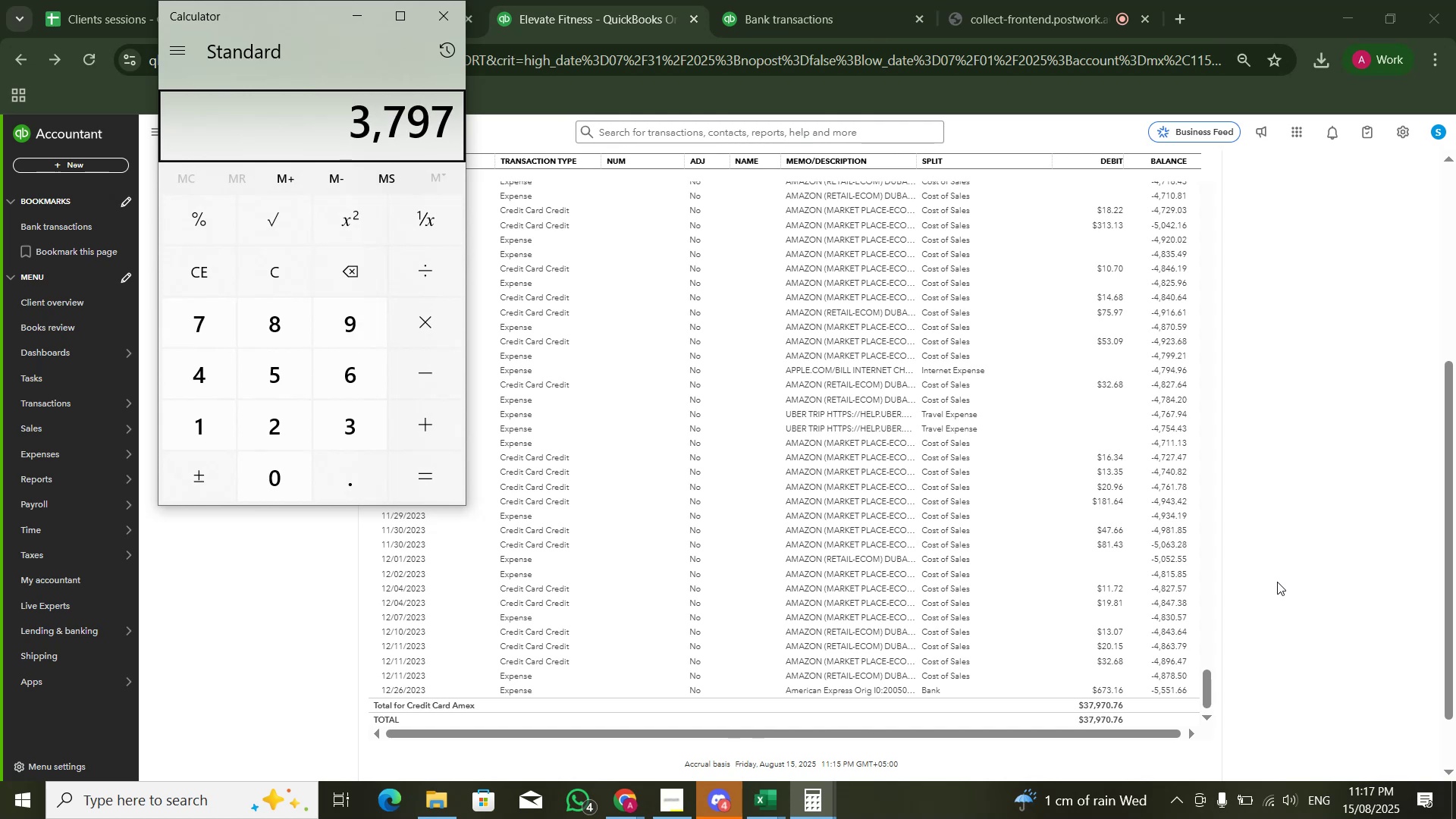 
key(Numpad0)
 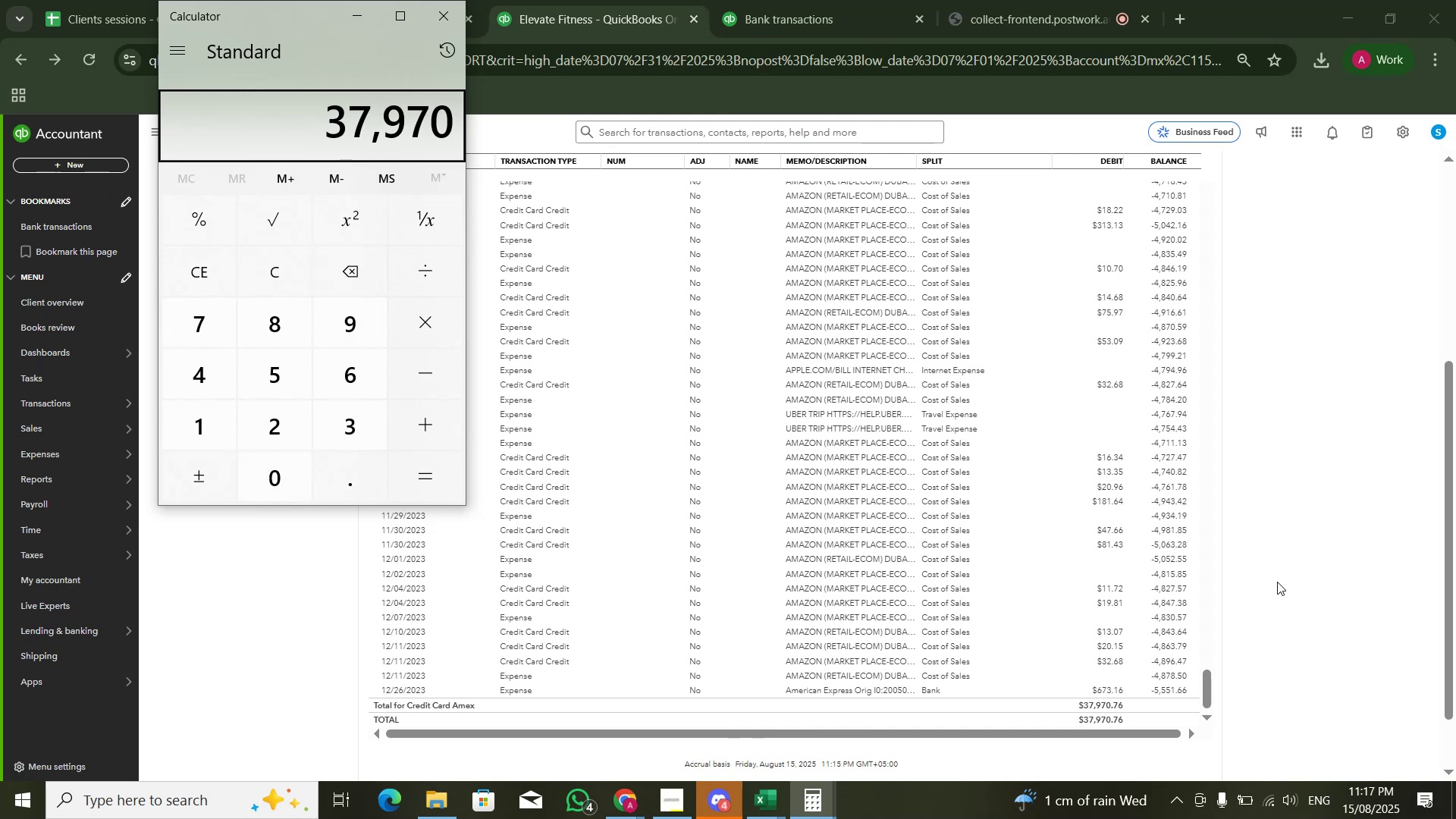 
key(NumpadDecimal)
 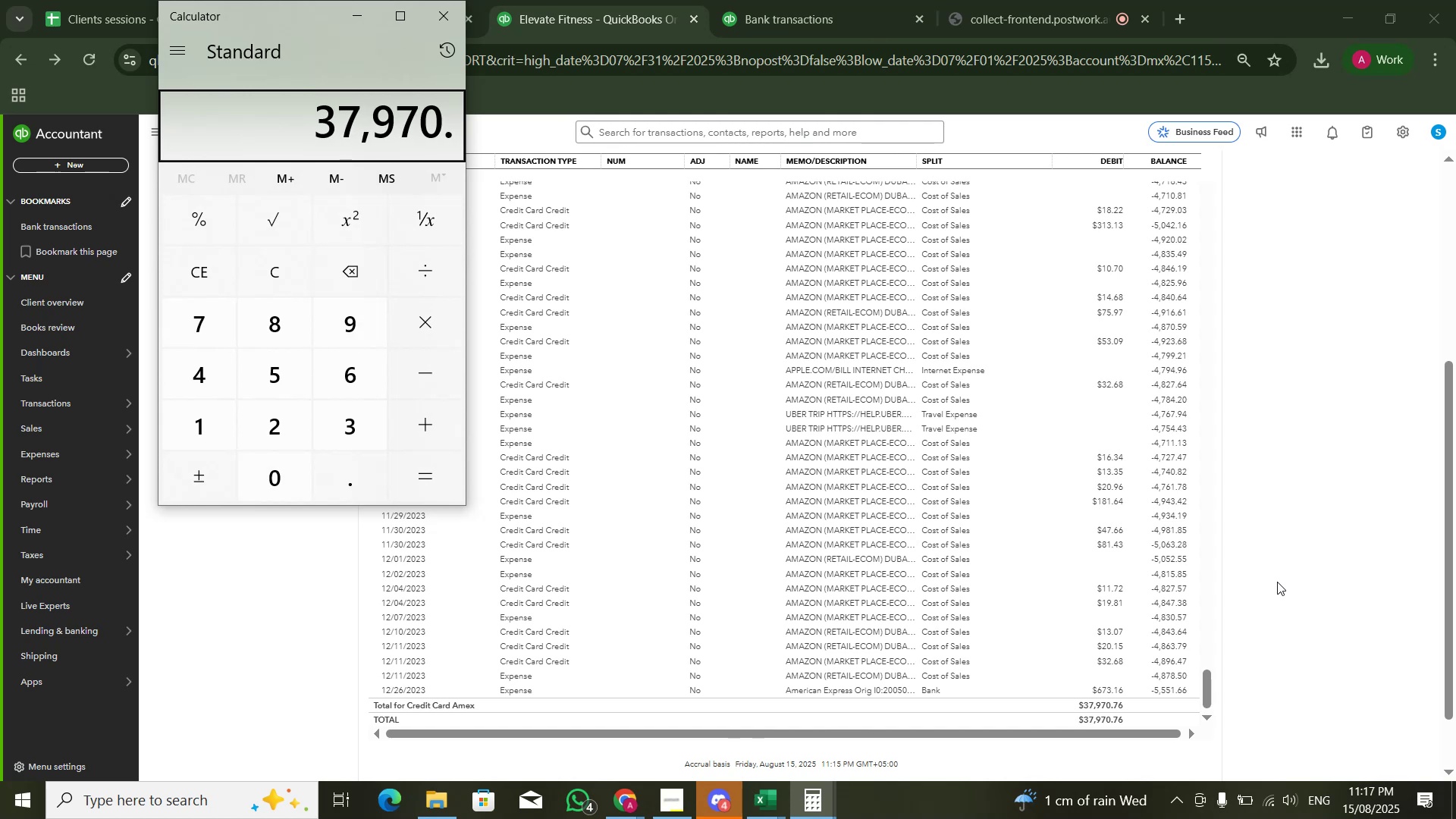 
key(Numpad7)
 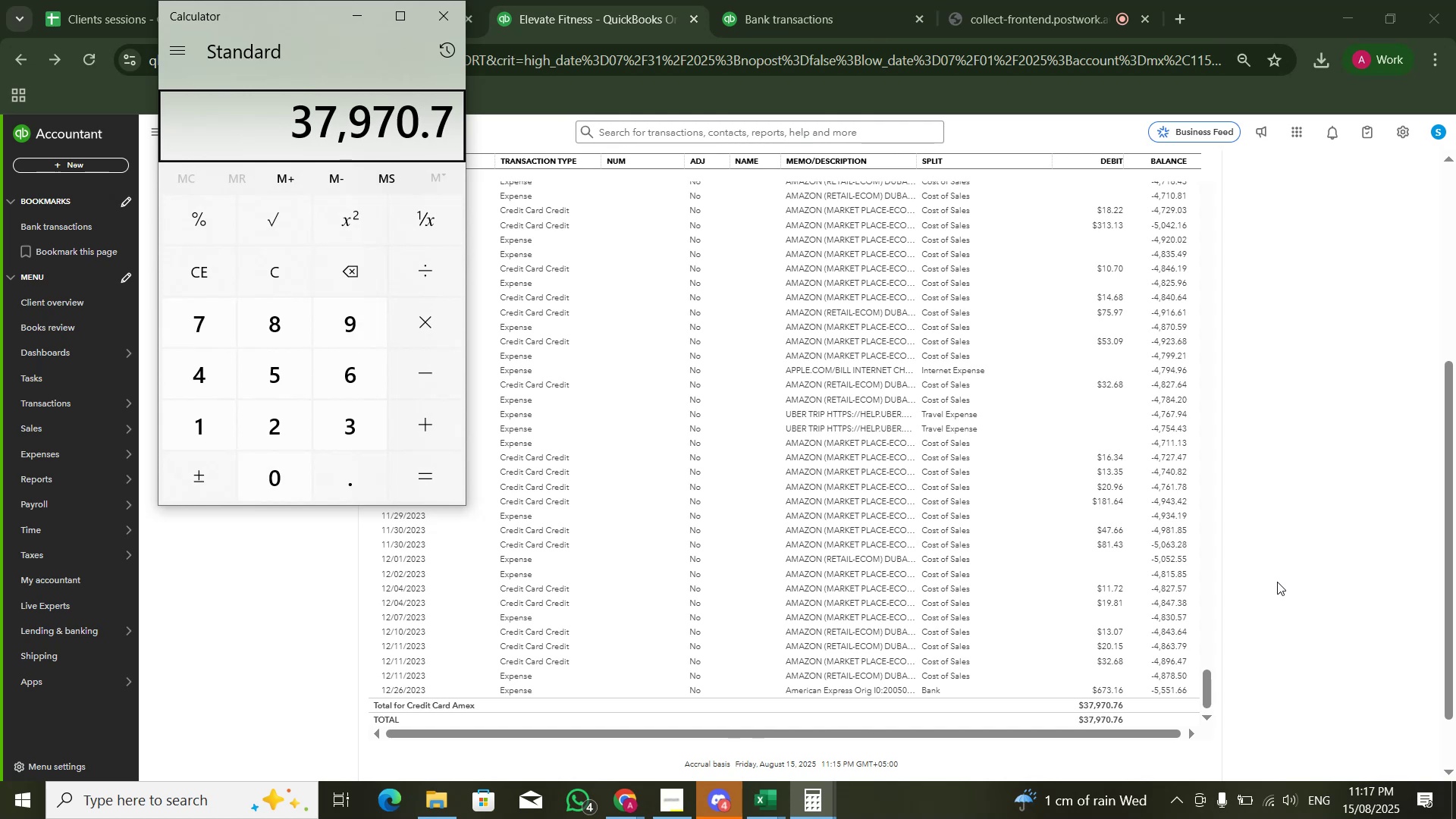 
key(Numpad6)
 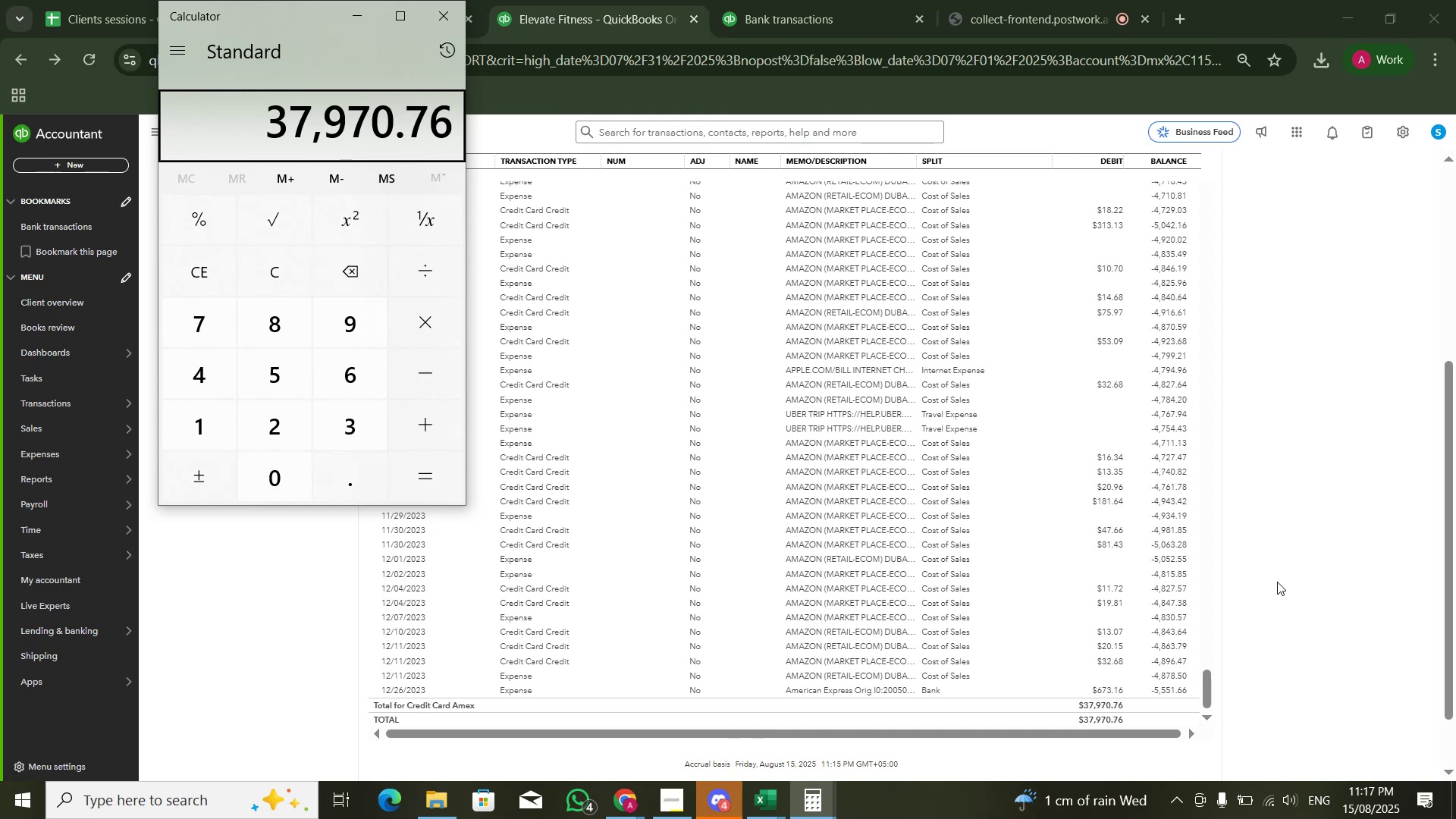 
key(NumpadSubtract)
 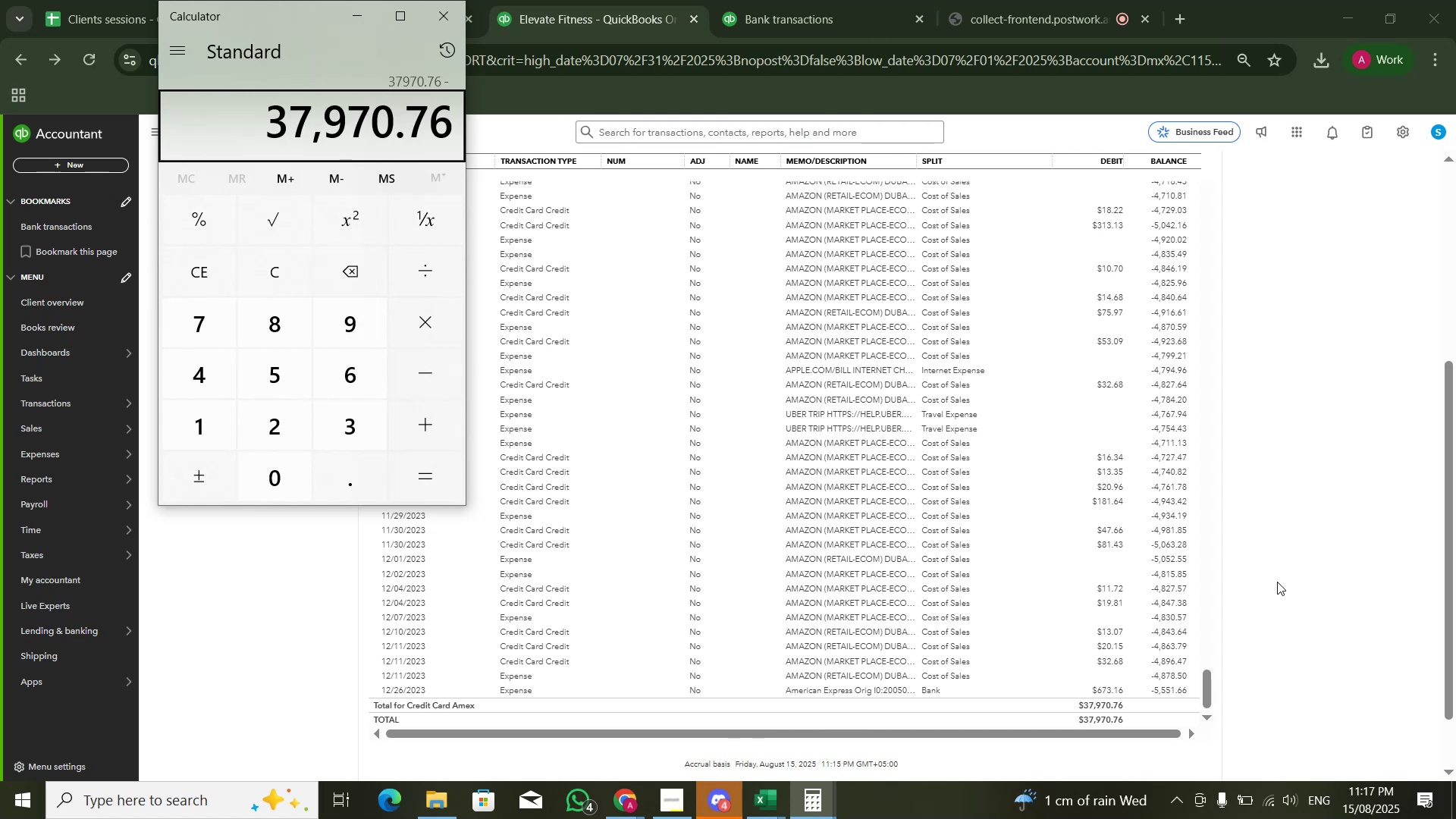 
key(Numpad3)
 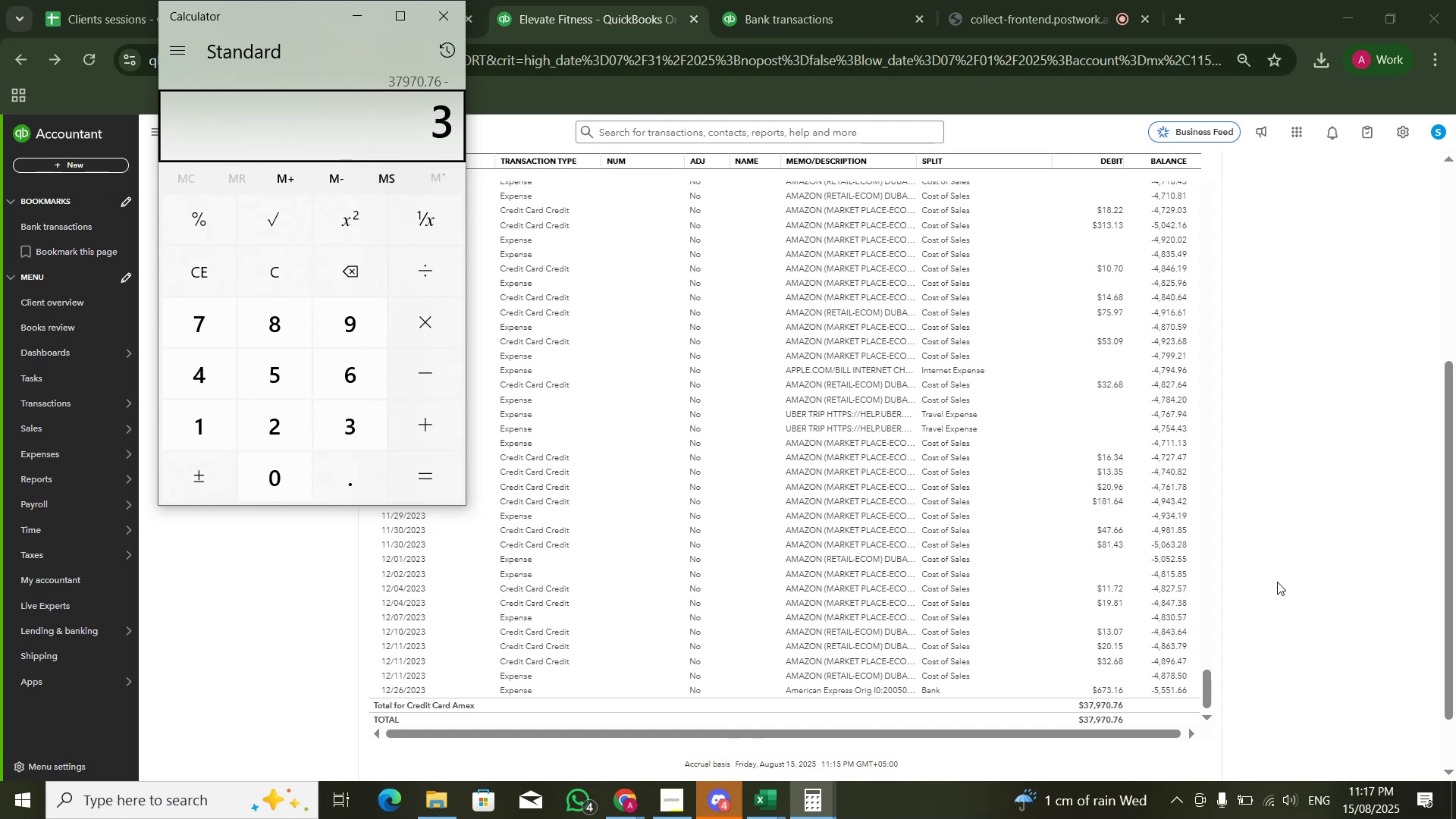 
key(Numpad5)
 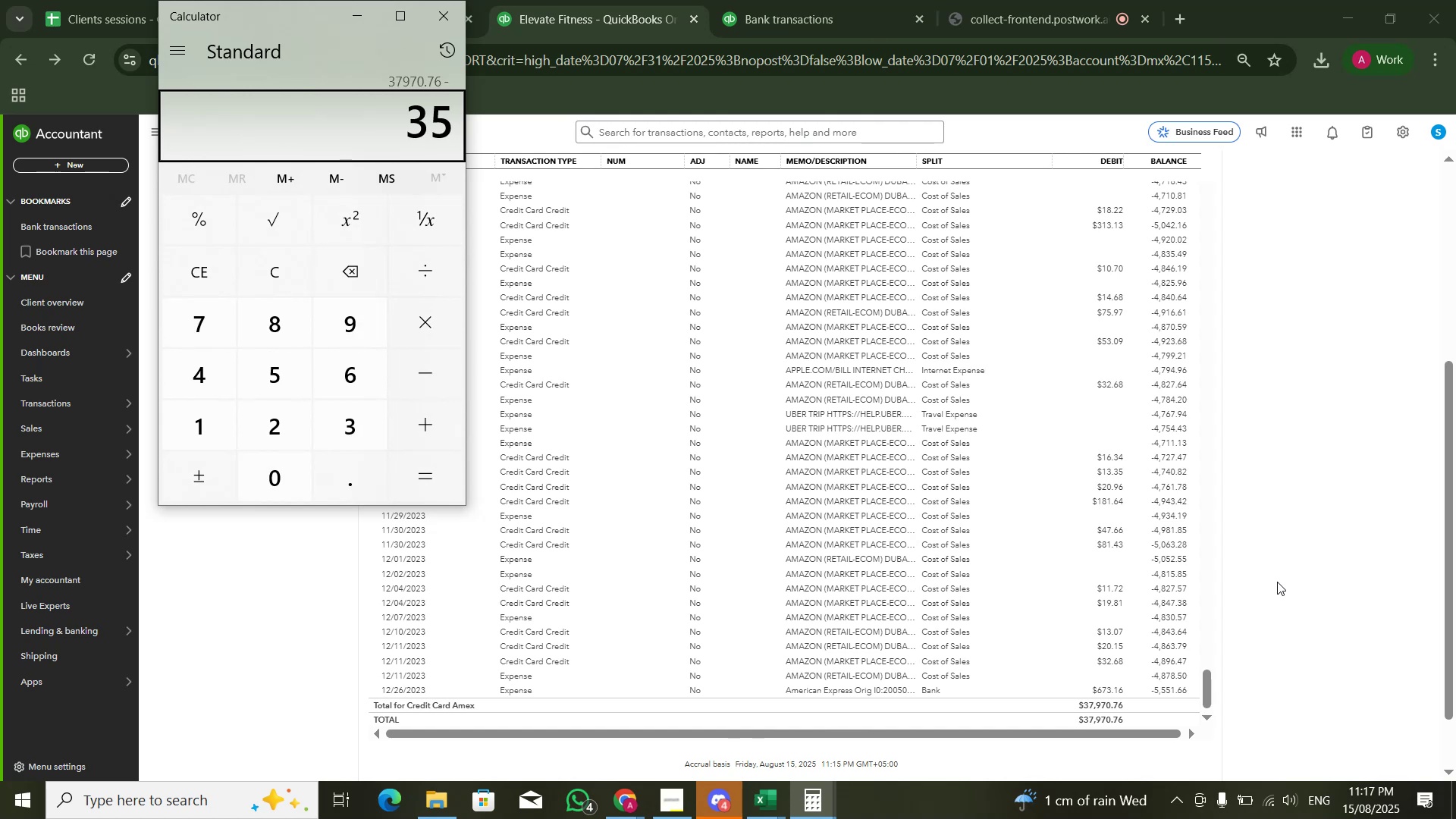 
key(Numpad5)
 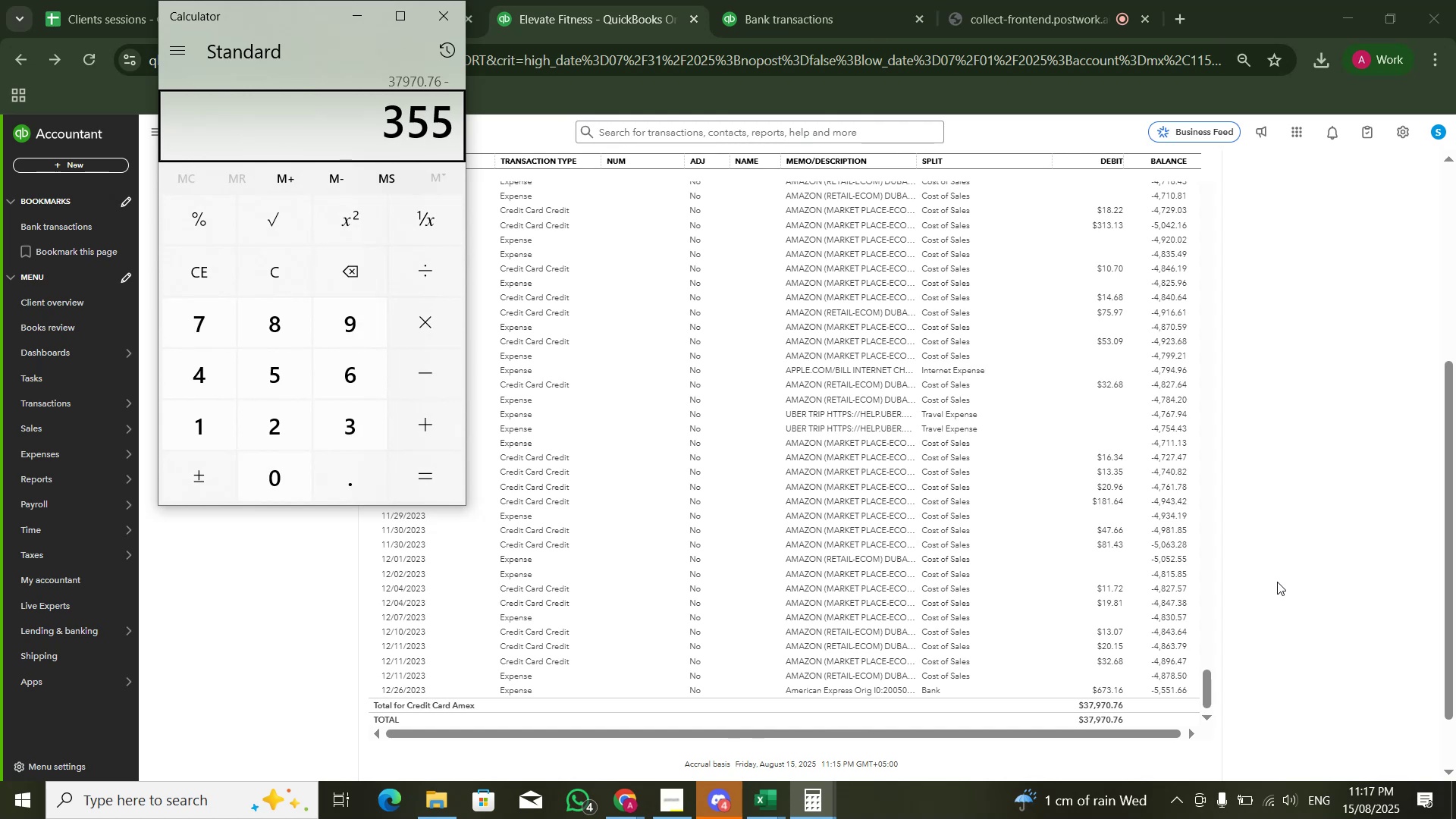 
key(Numpad5)
 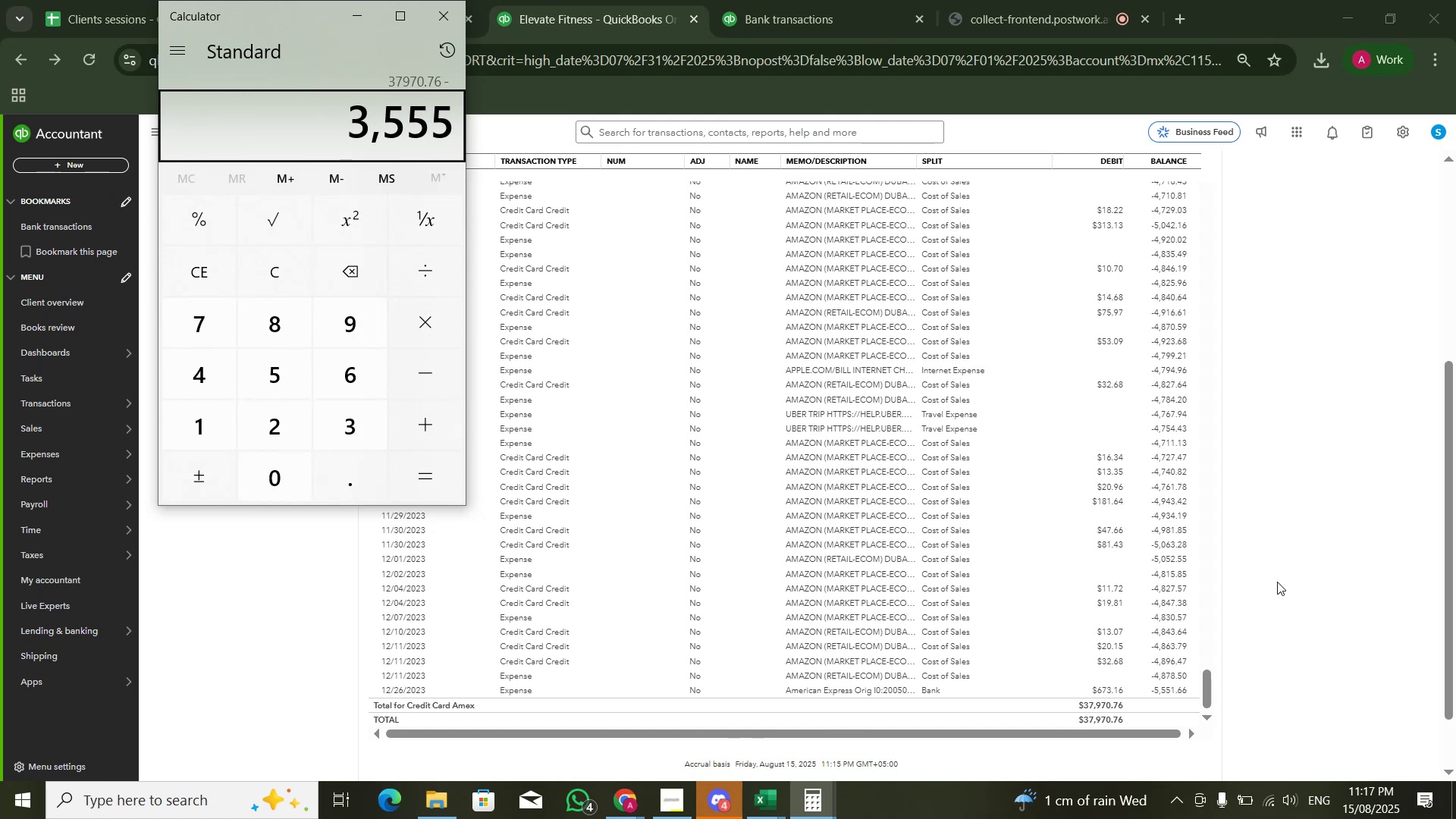 
key(NumpadEnter)
 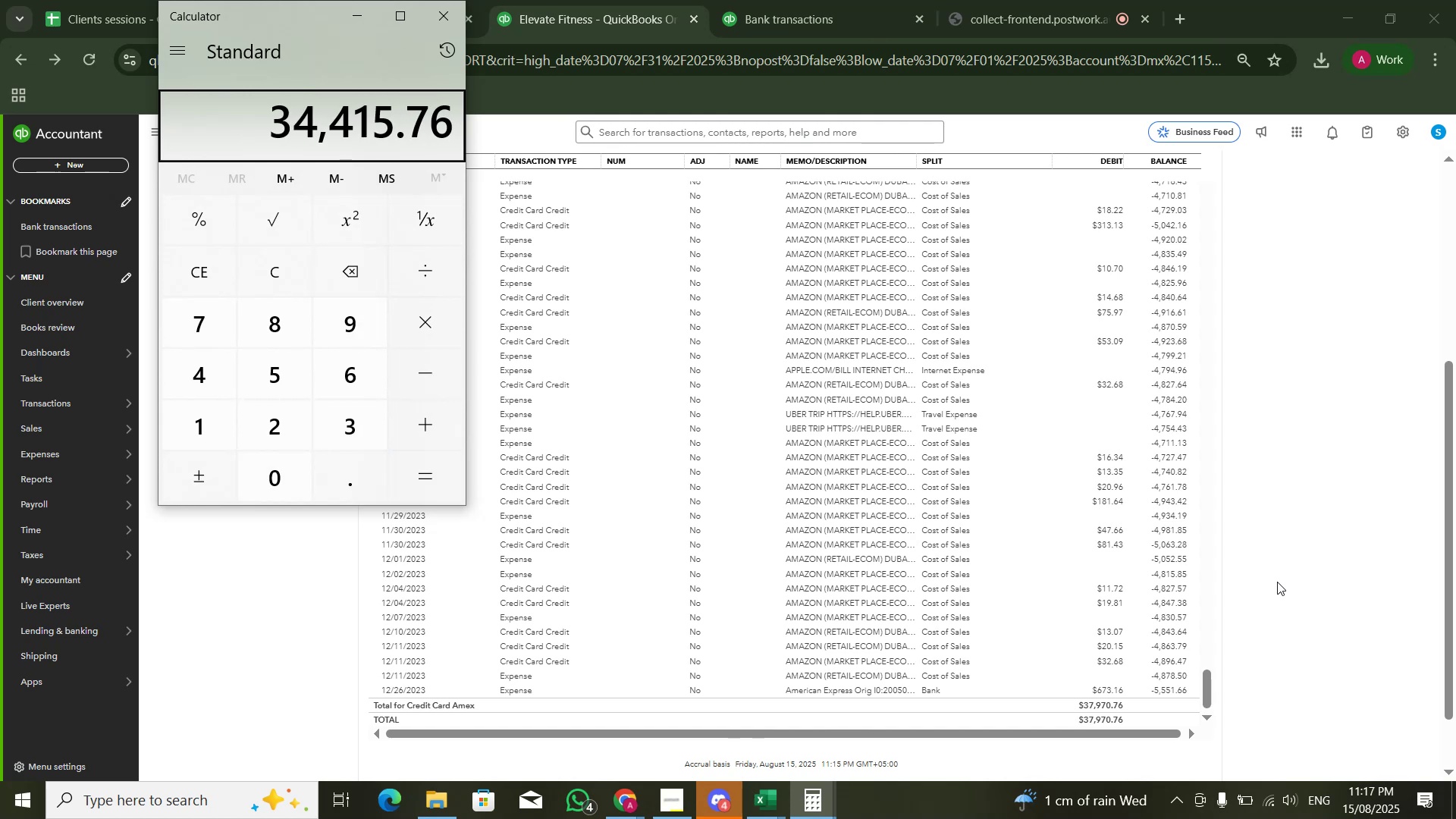 
key(Alt+Tab)
 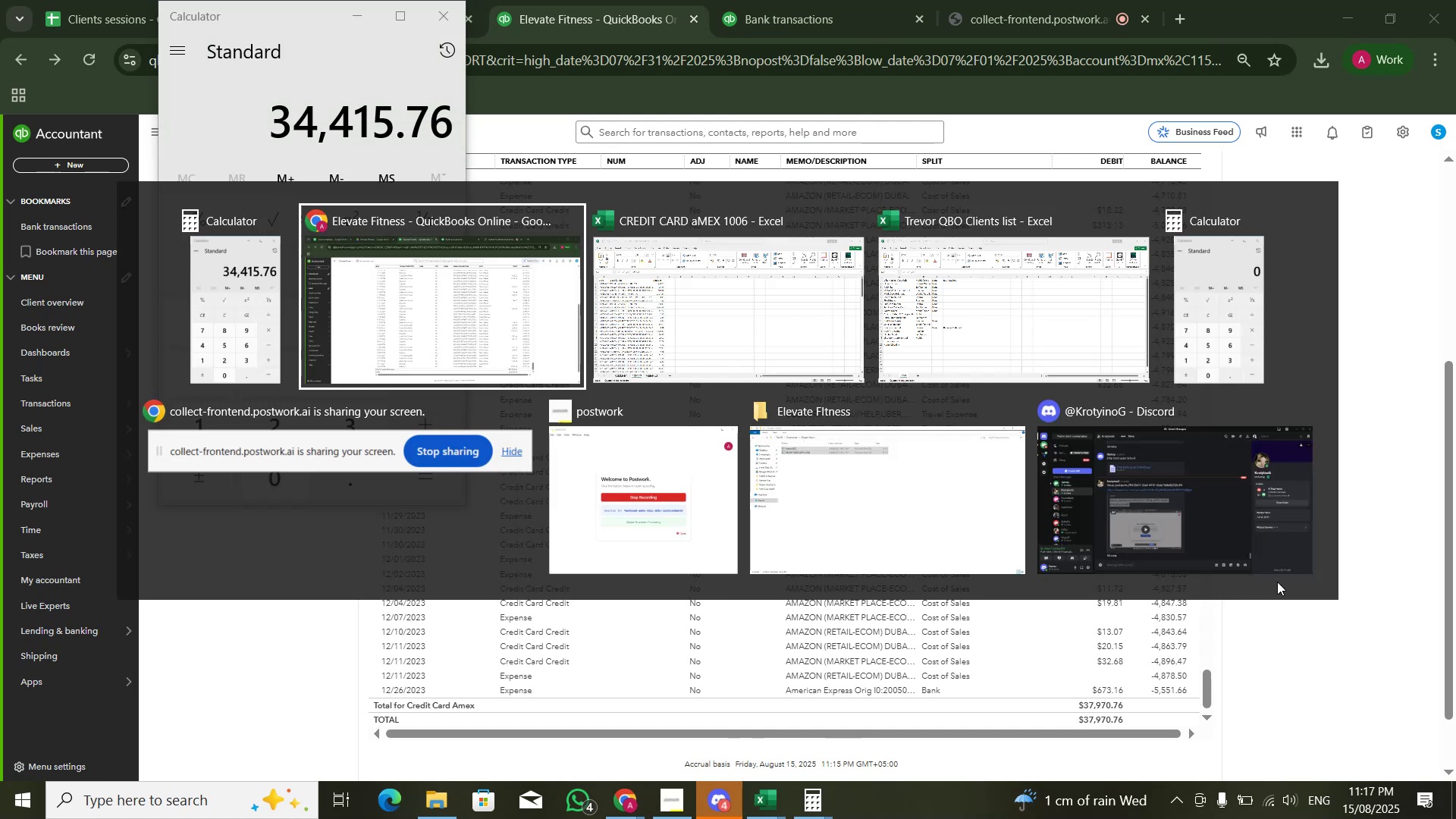 
key(Alt+ArrowRight)
 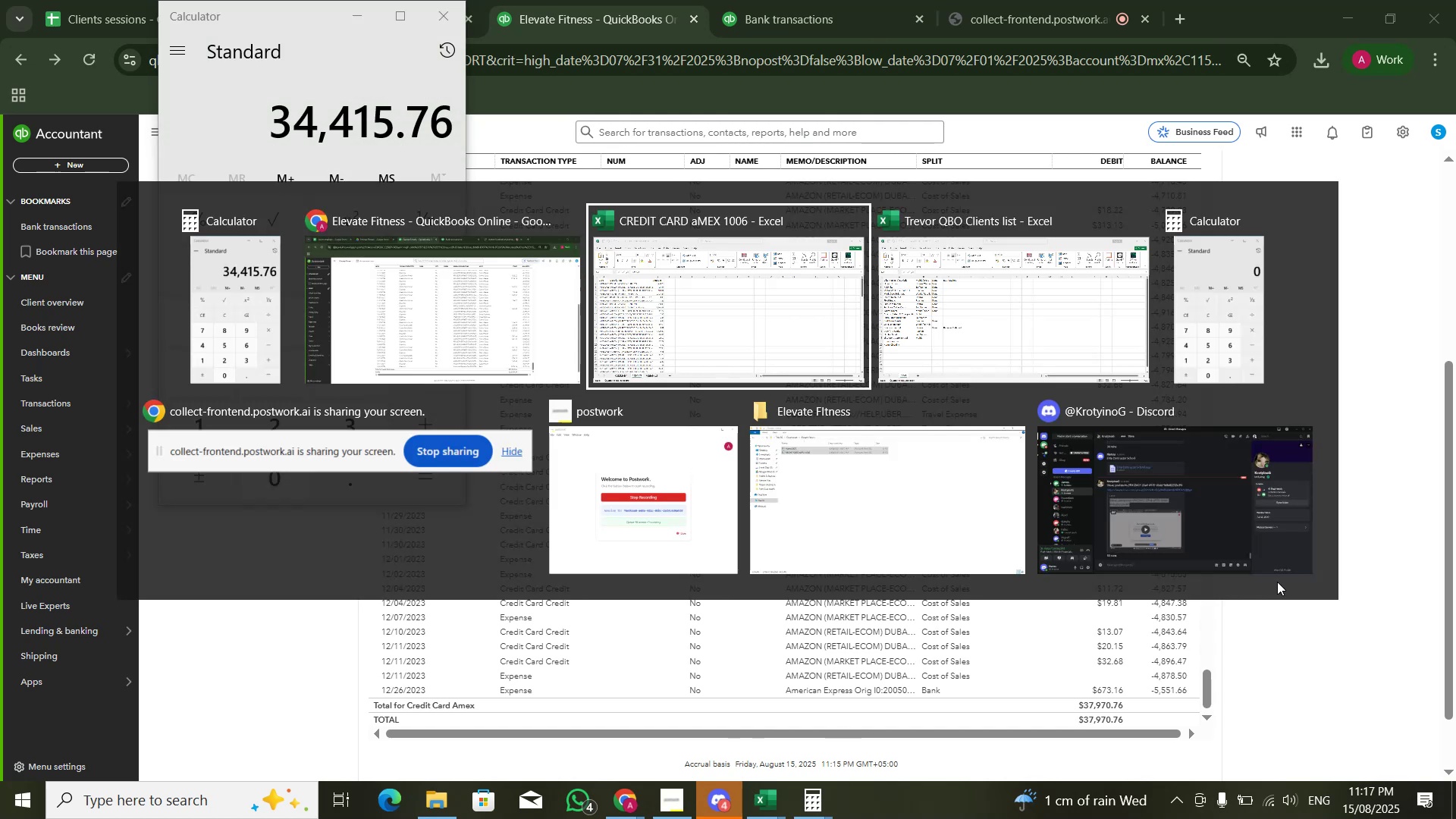 
key(Alt+ArrowLeft)
 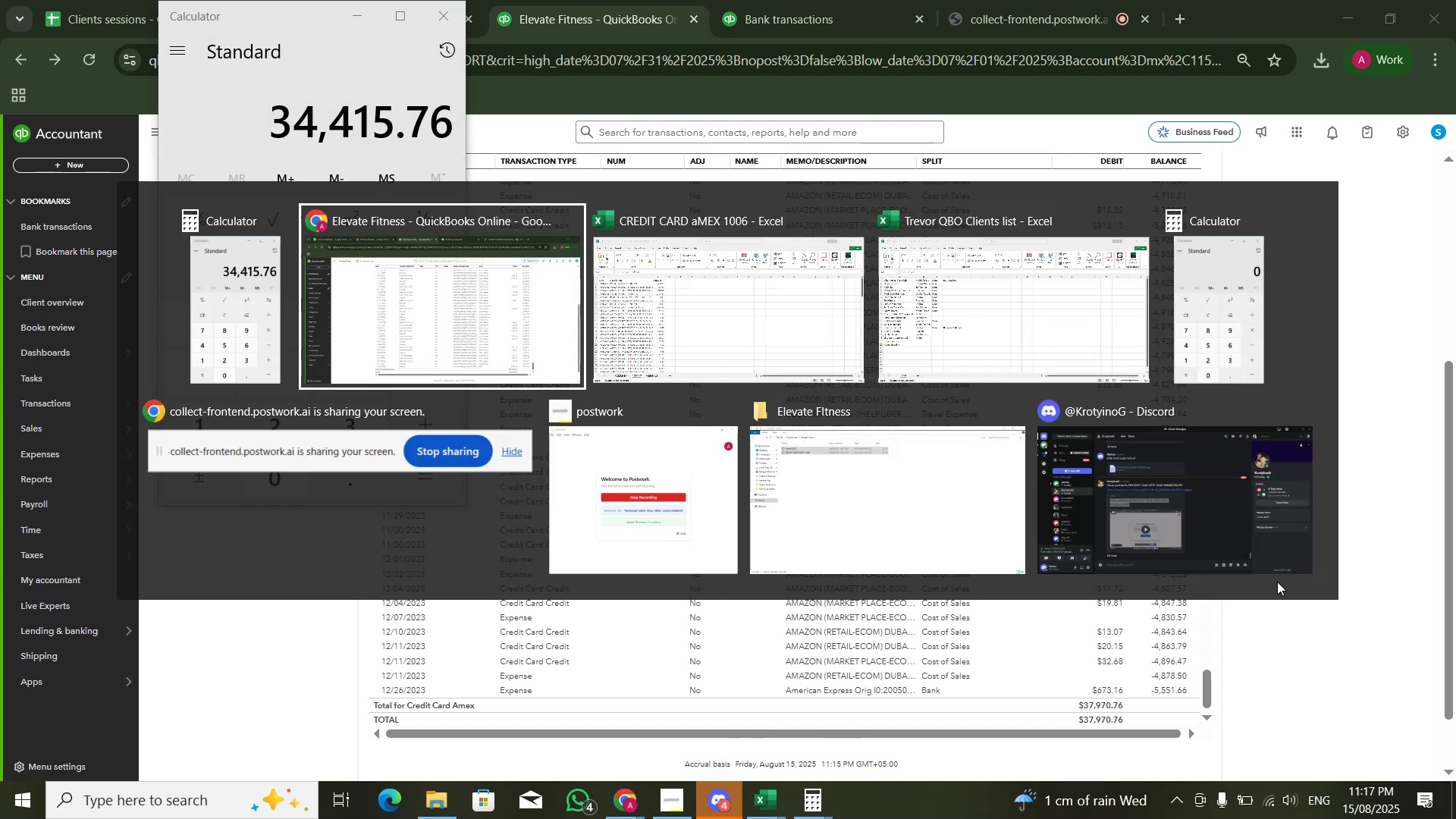 
key(Alt+ArrowRight)
 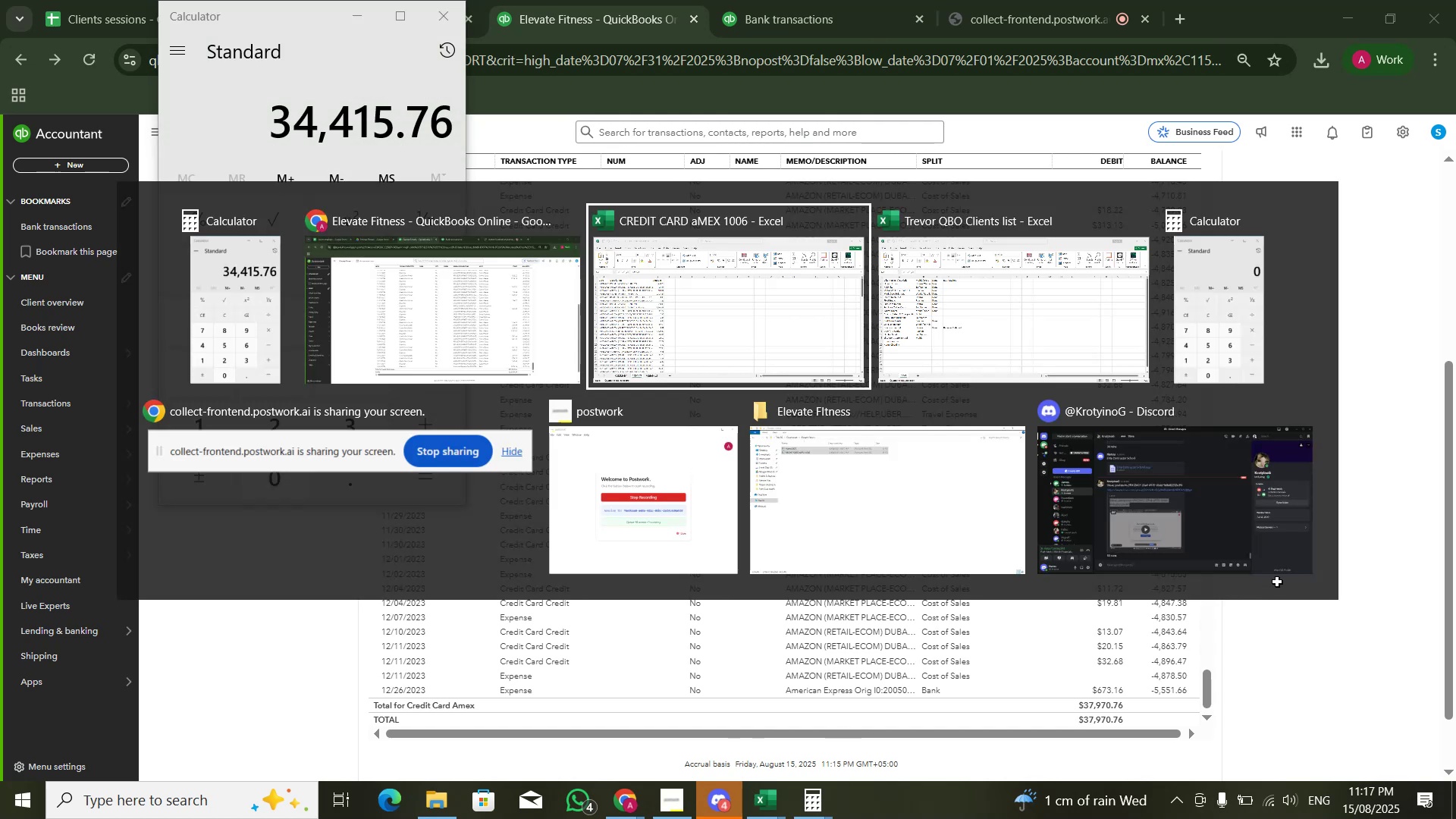 
key(Control+PageUp)
 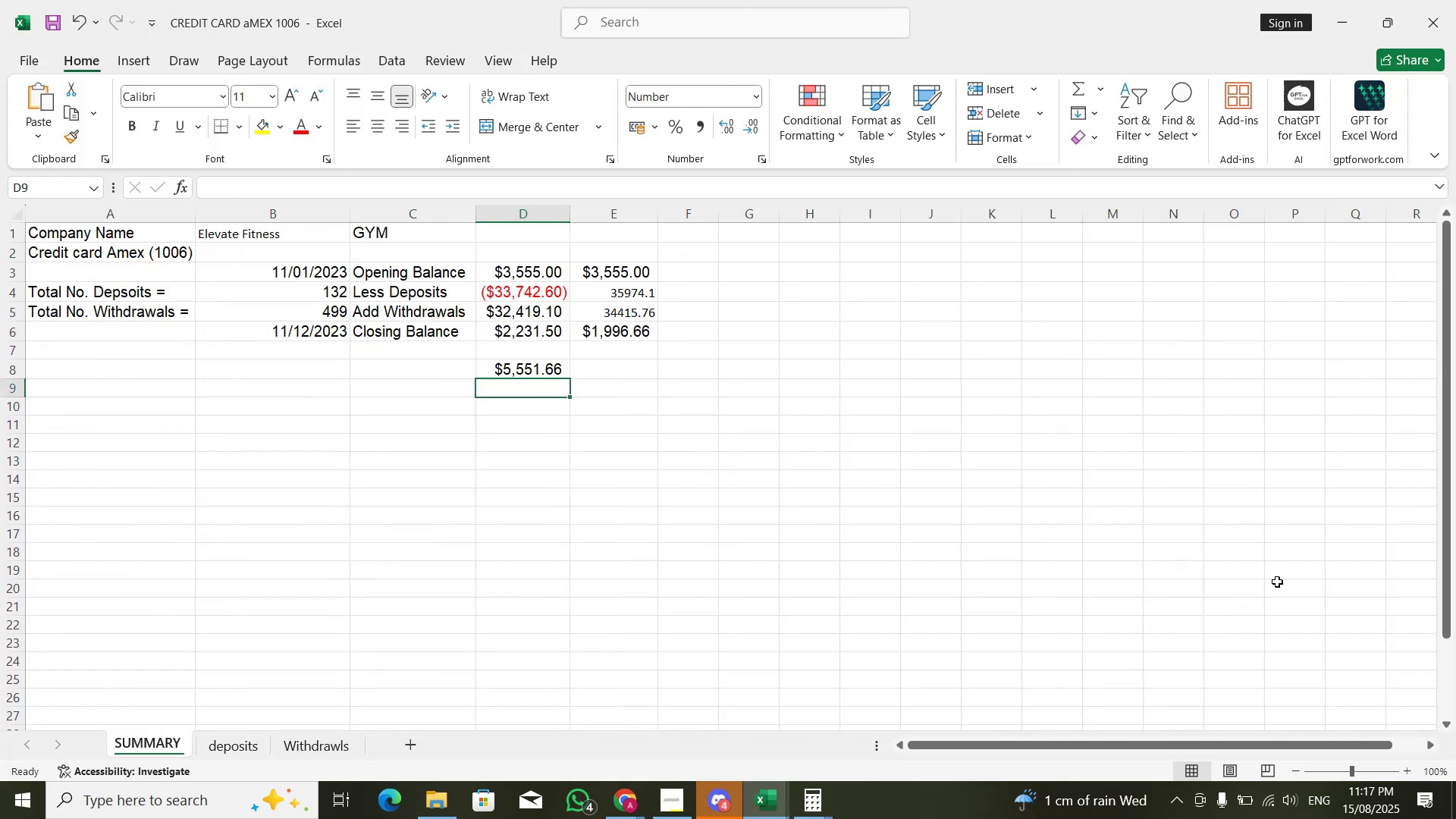 
key(ArrowUp)
 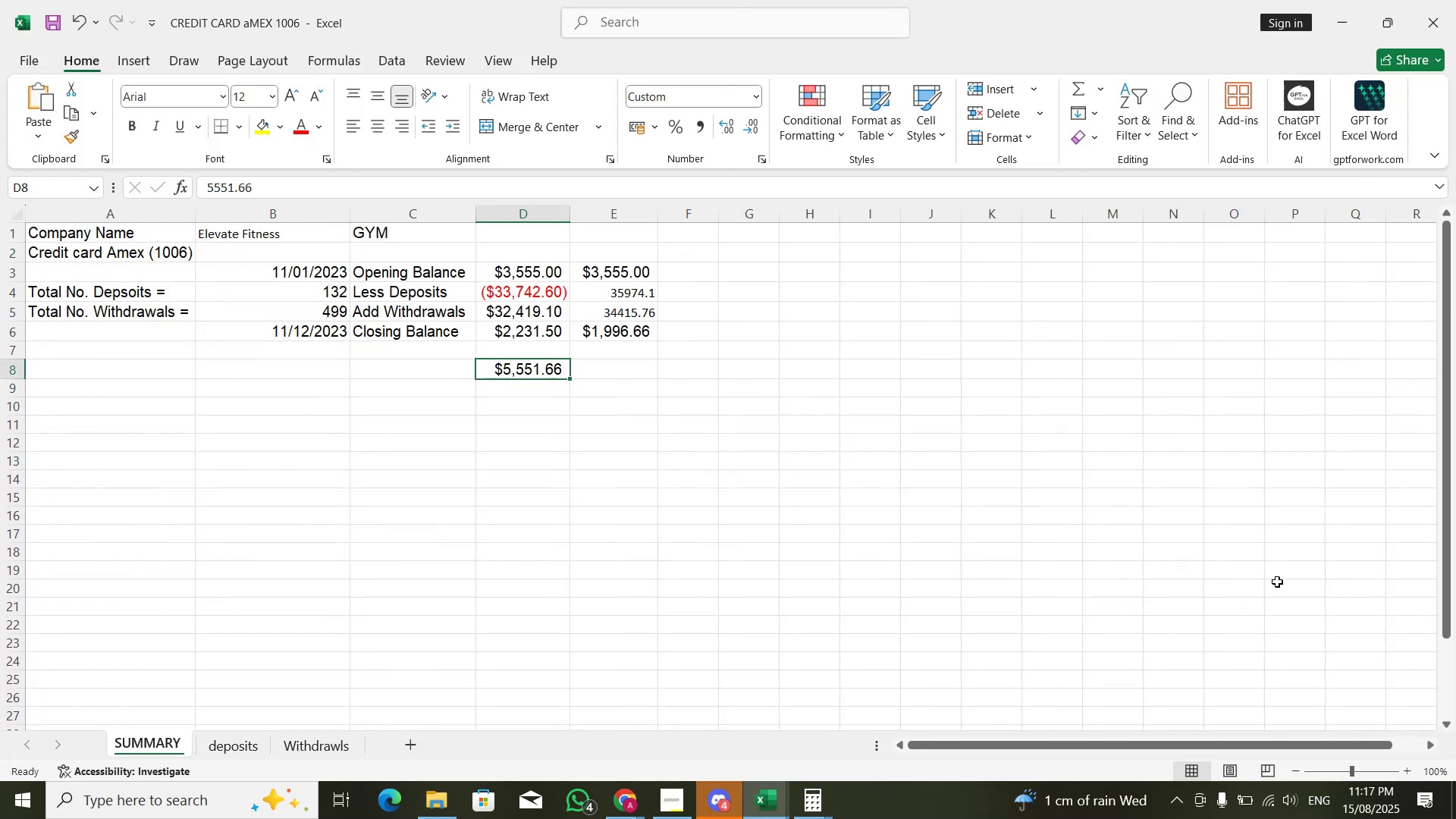 
key(ArrowUp)
 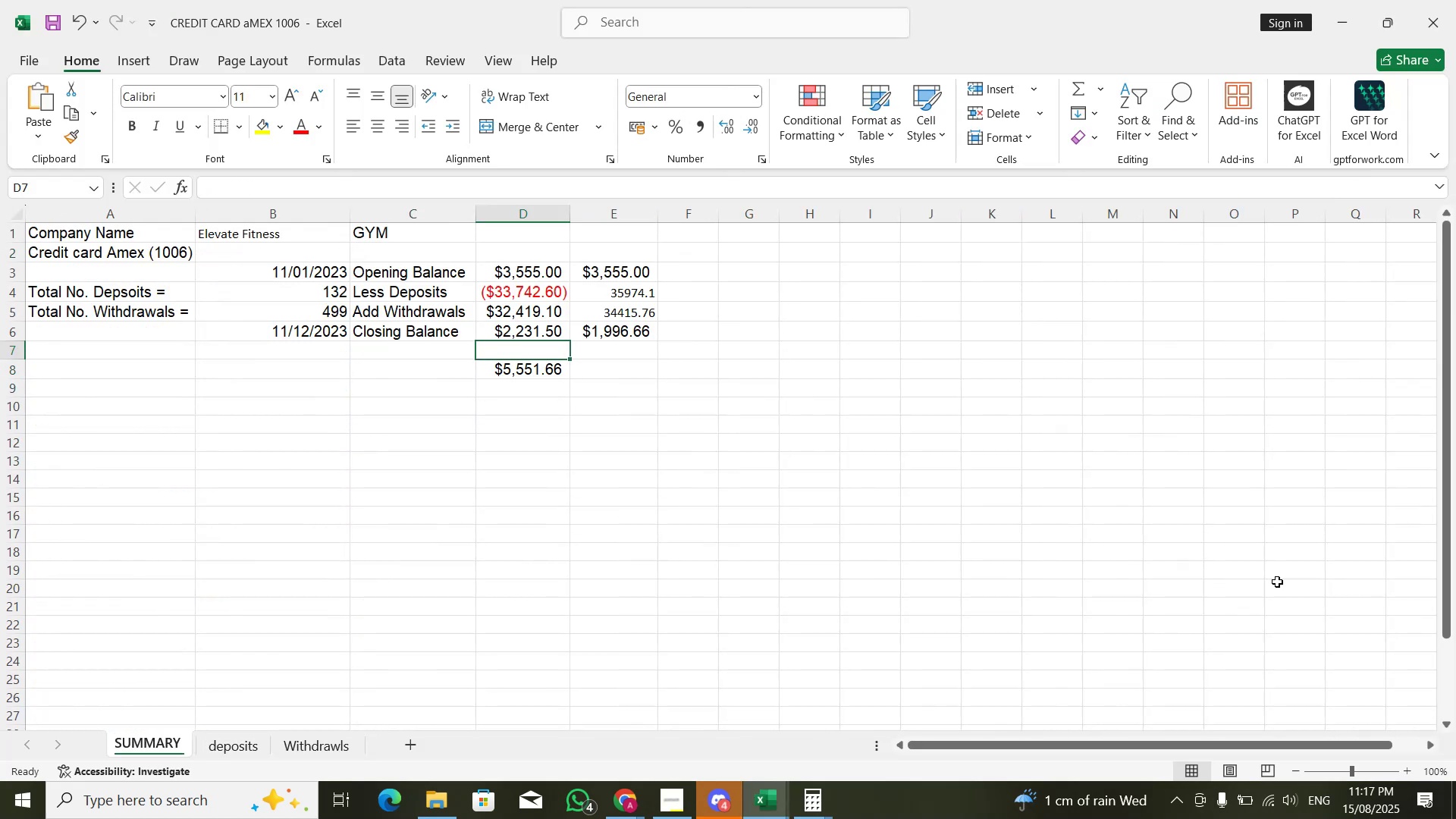 
key(ArrowUp)
 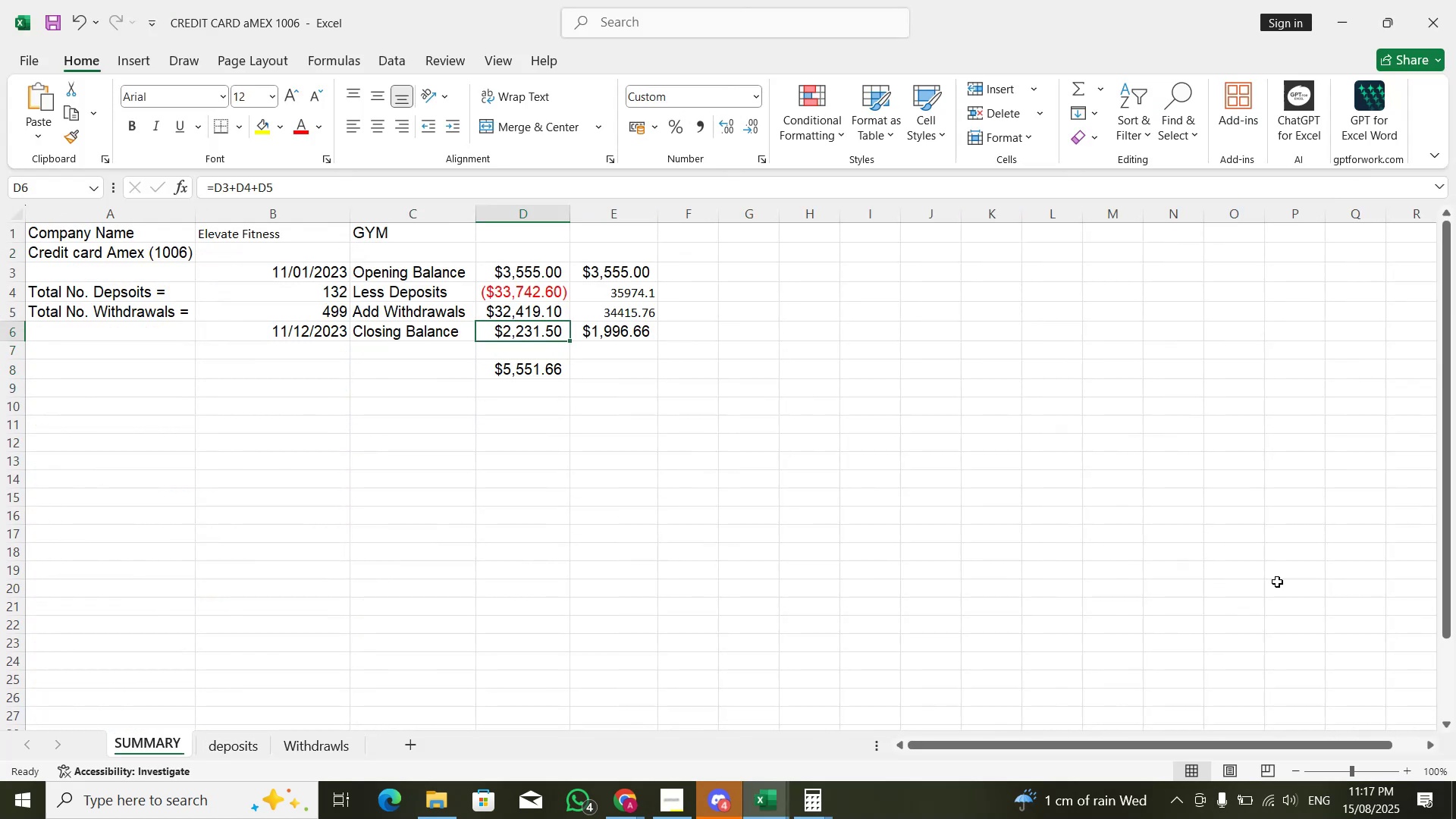 
key(ArrowUp)
 